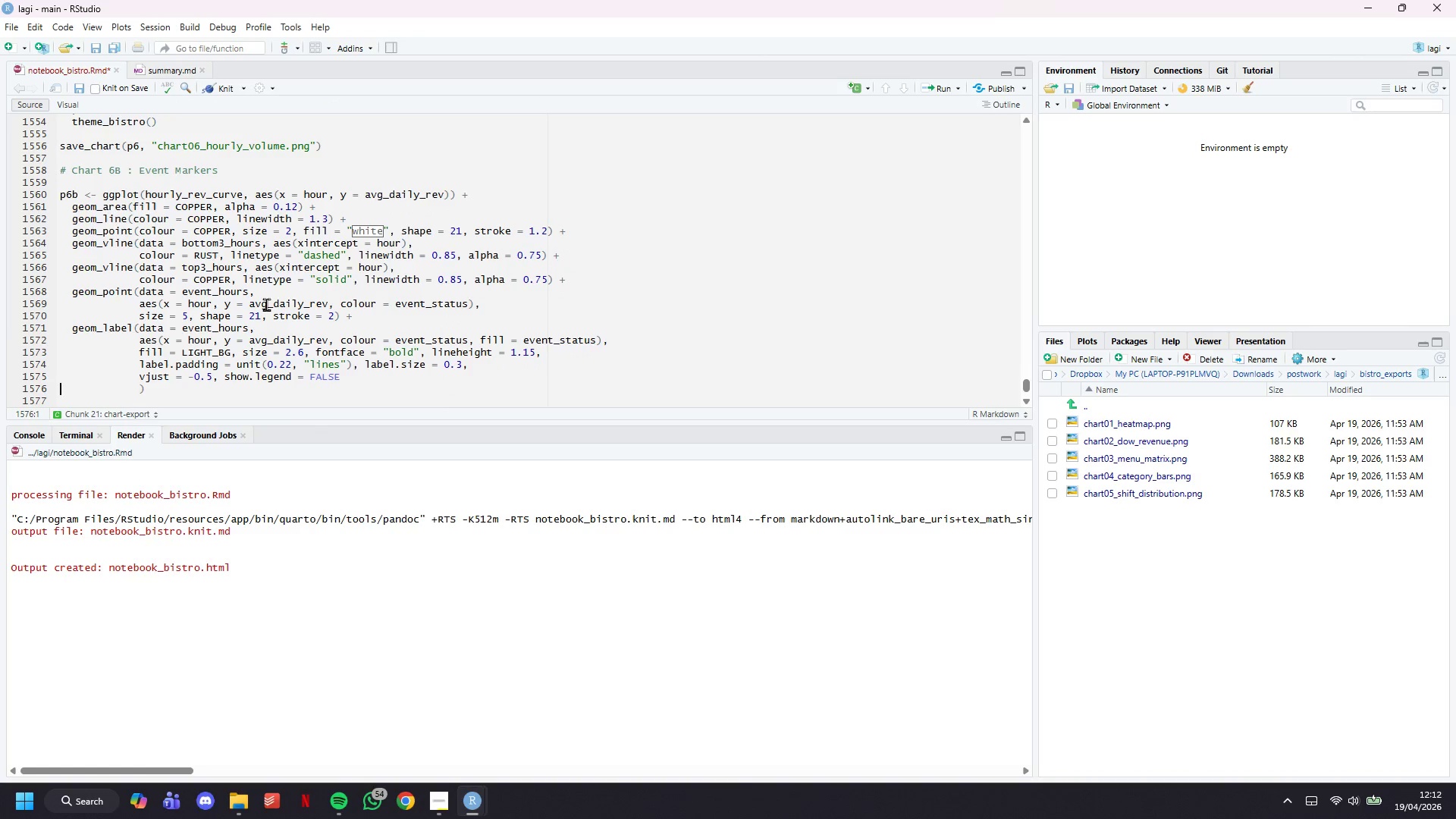 
key(Backspace)
 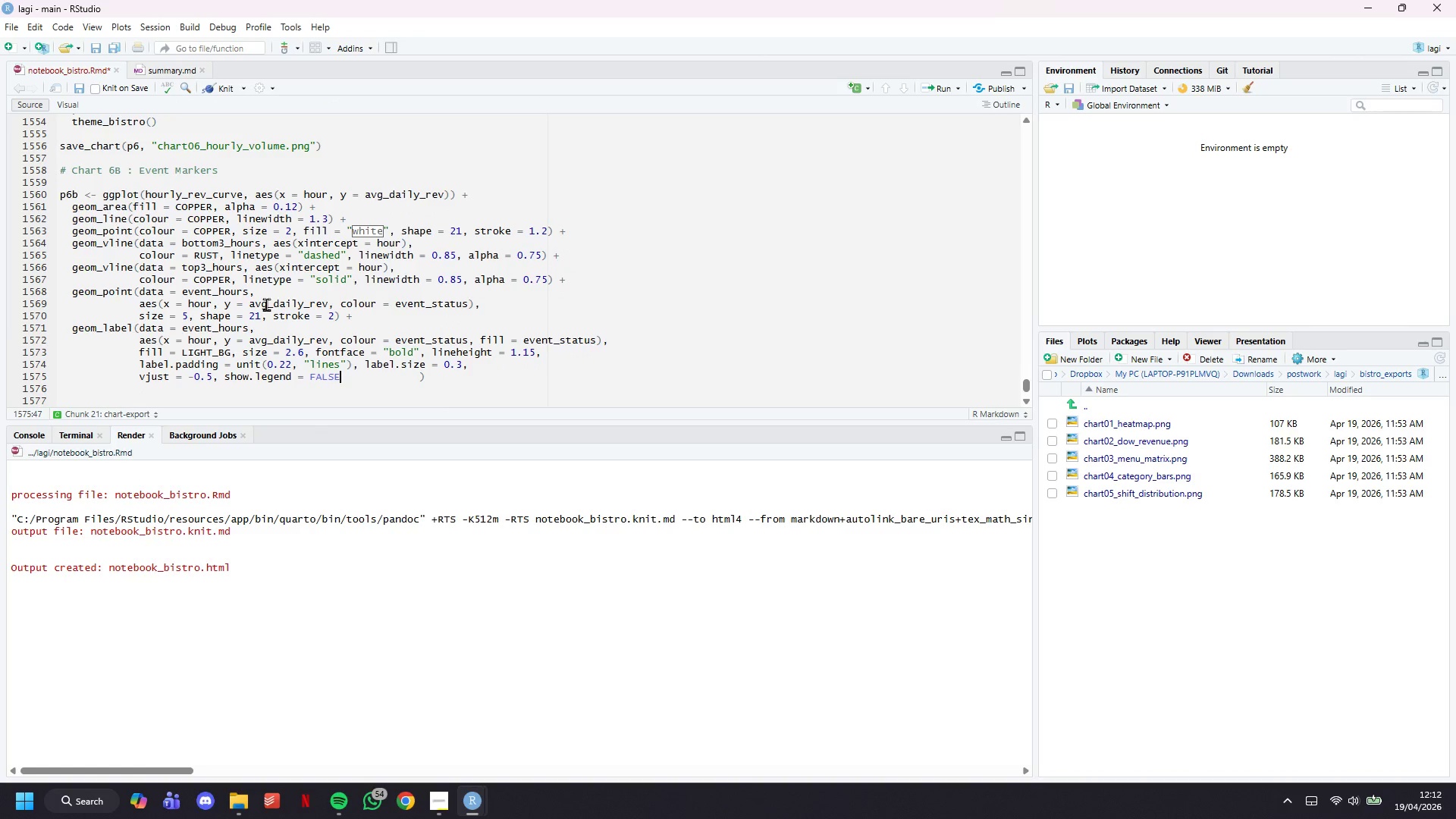 
key(ArrowRight)
 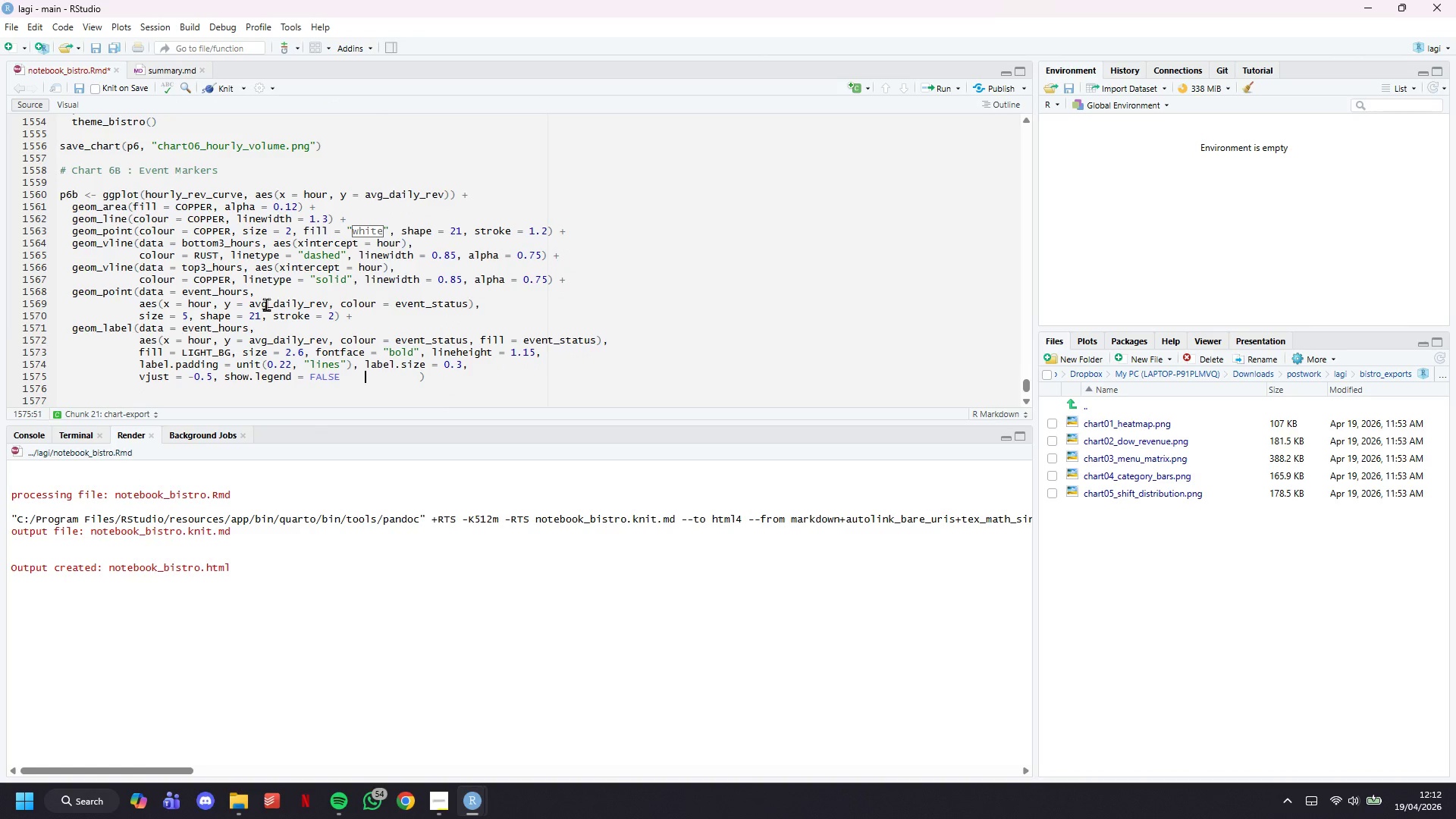 
key(ArrowRight)
 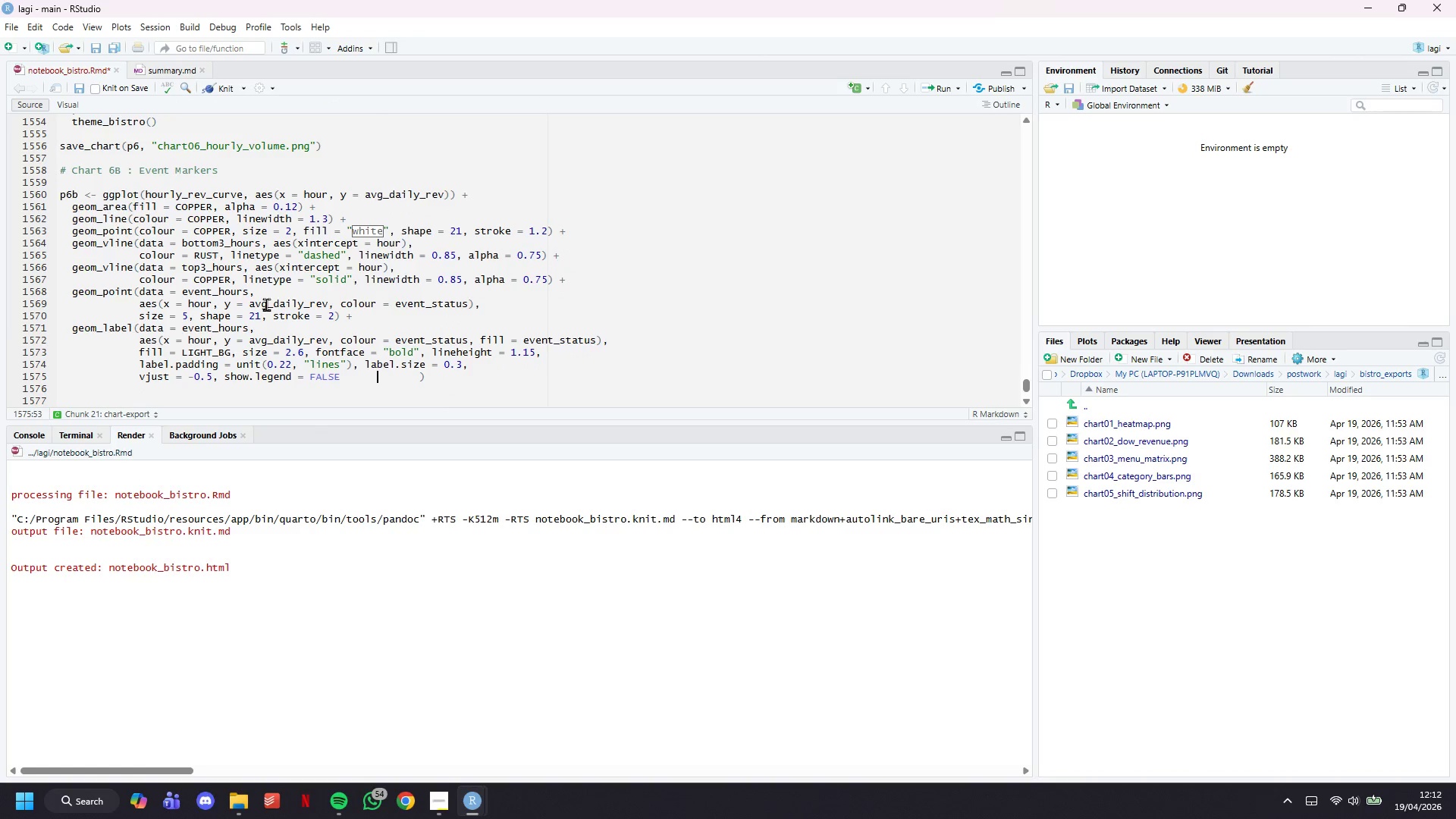 
key(ArrowRight)
 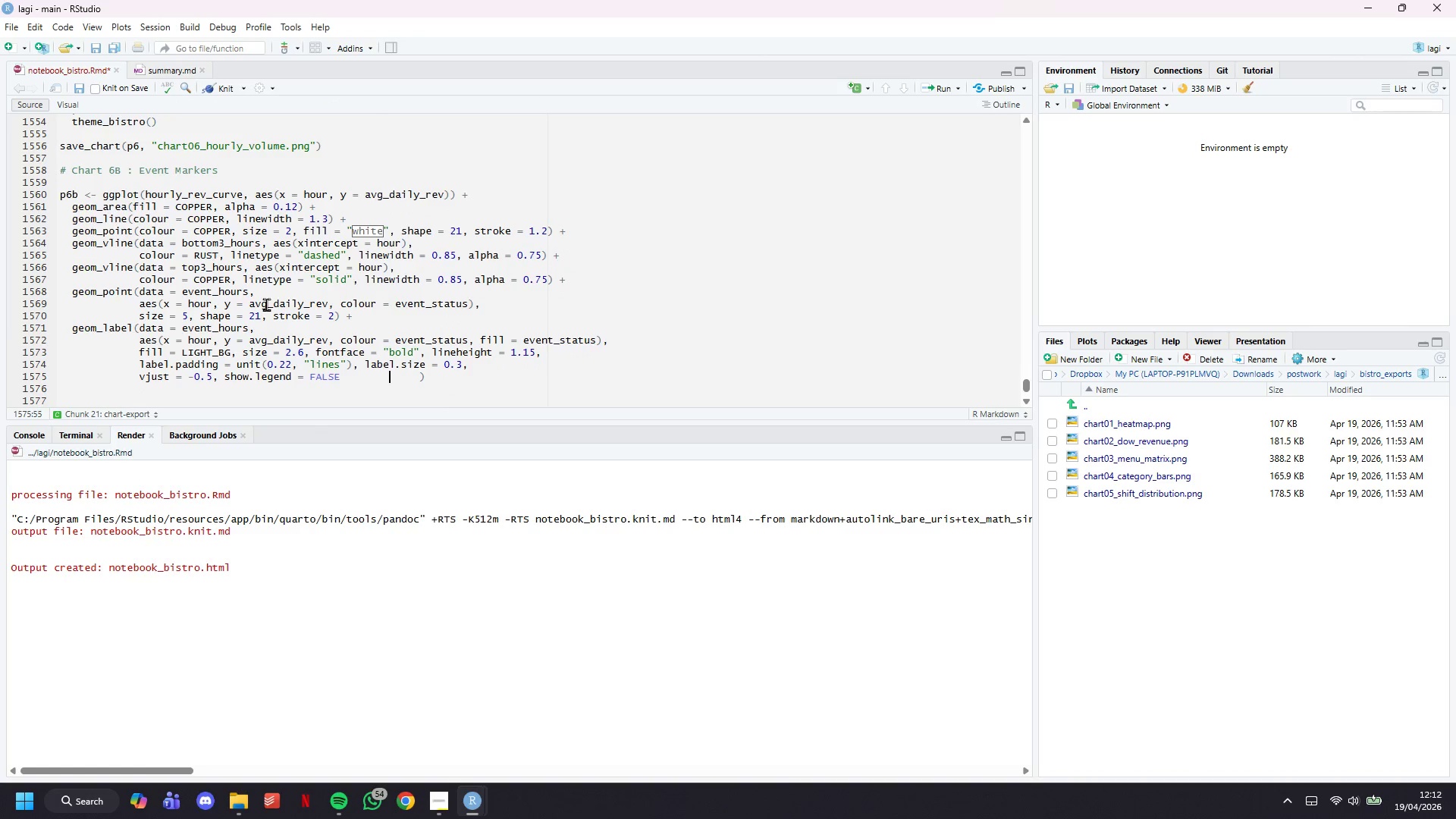 
key(ArrowRight)
 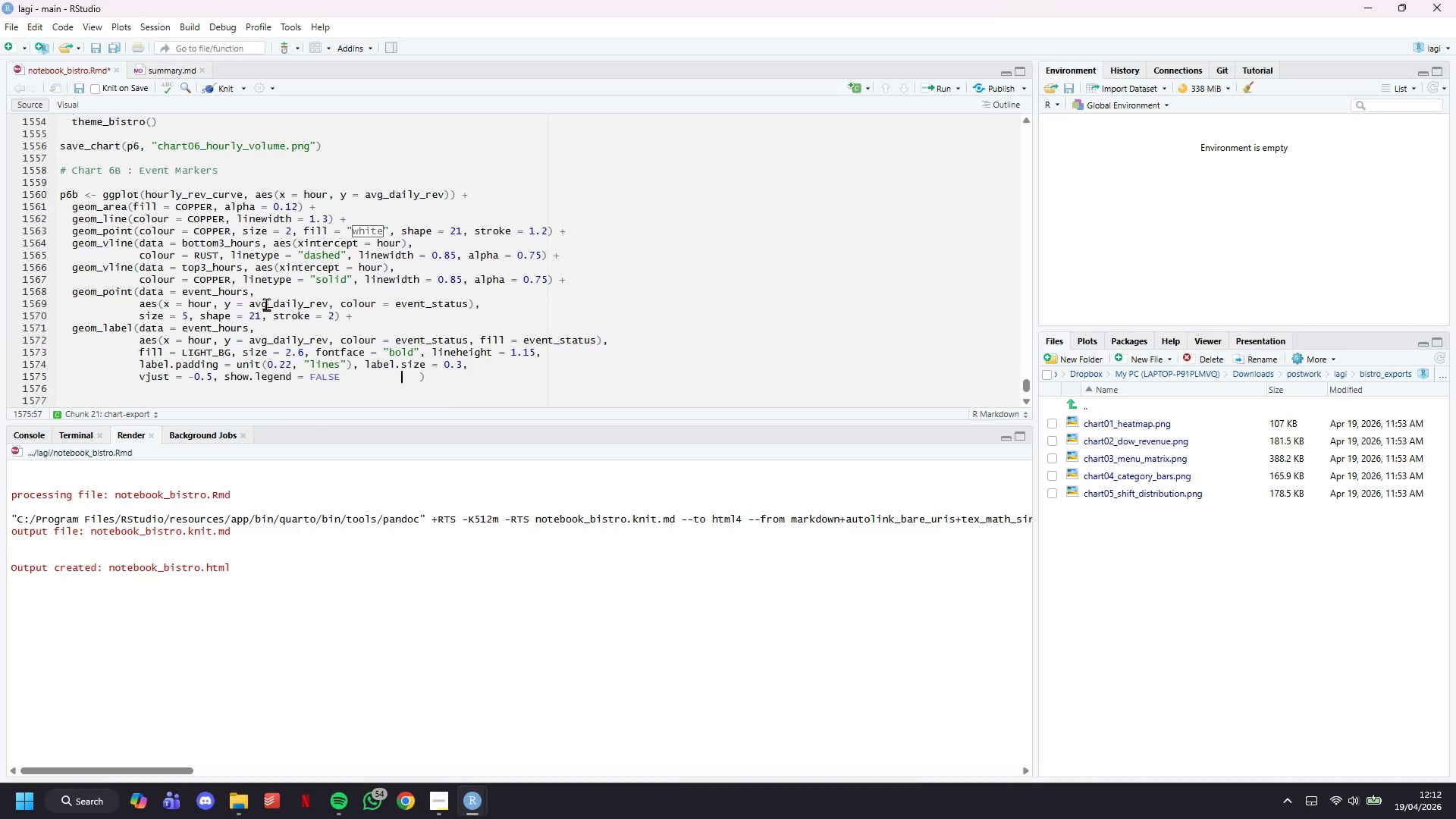 
key(ArrowRight)
 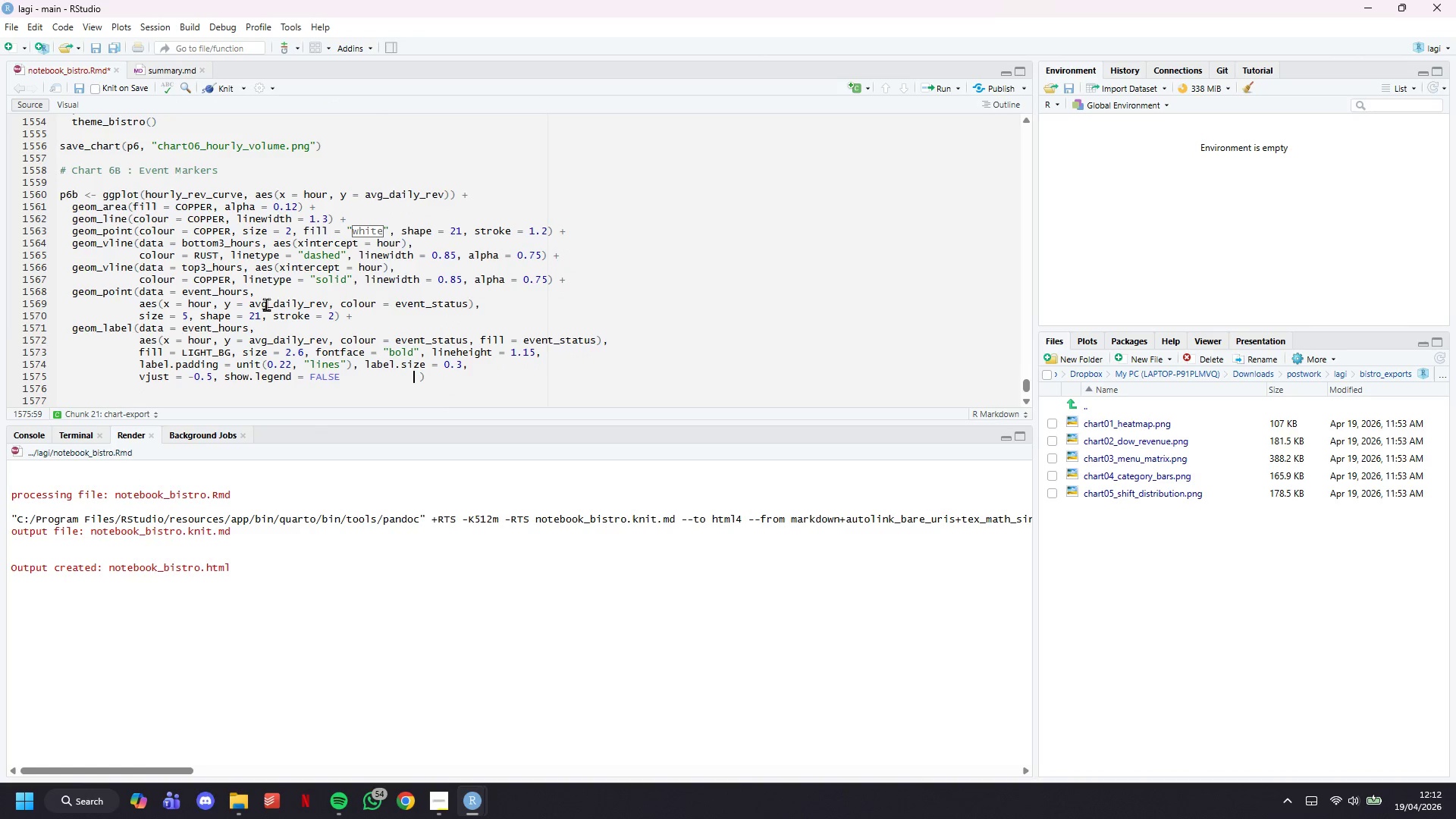 
key(ArrowRight)
 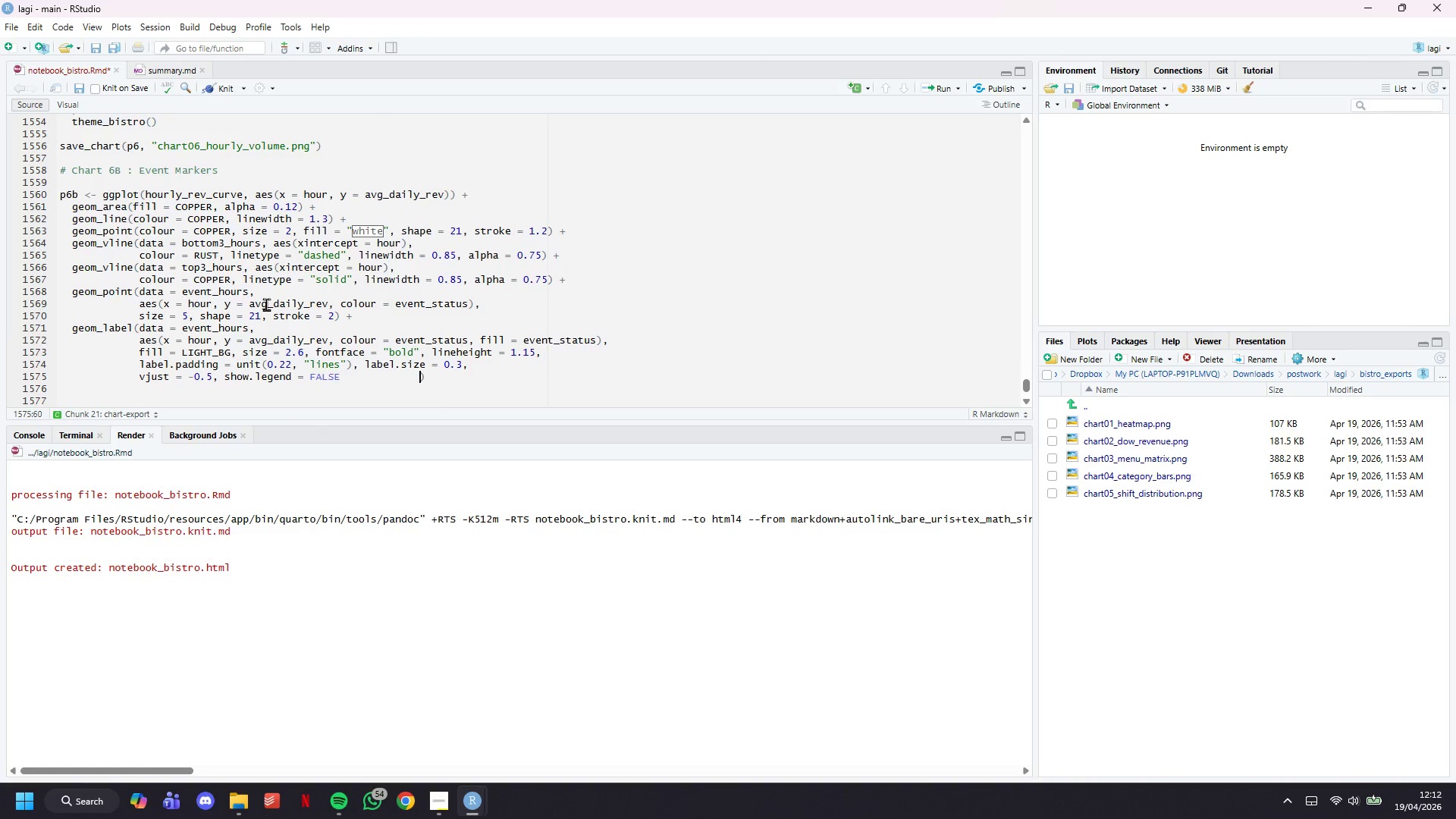 
key(ArrowRight)
 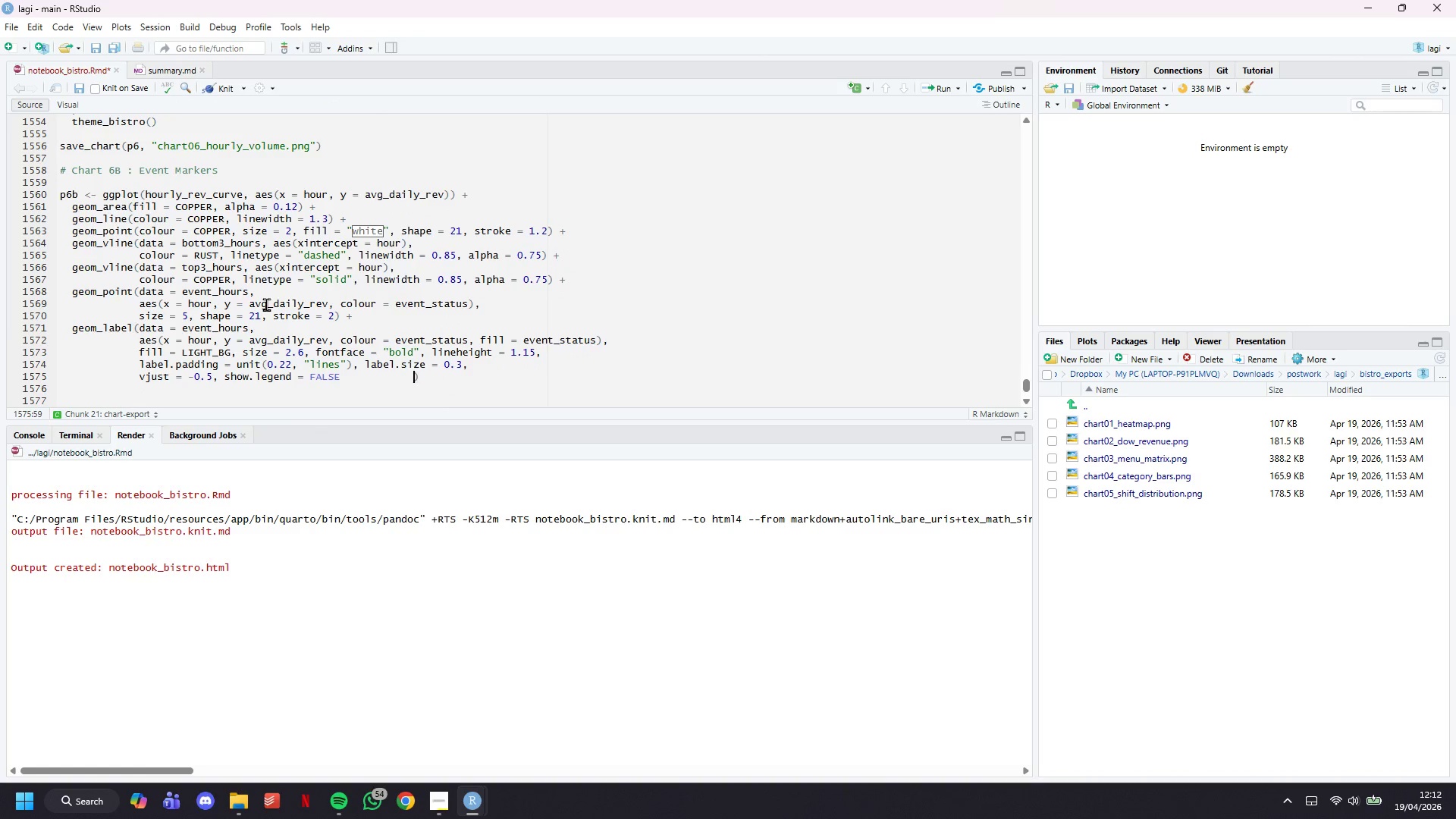 
key(Backspace)
 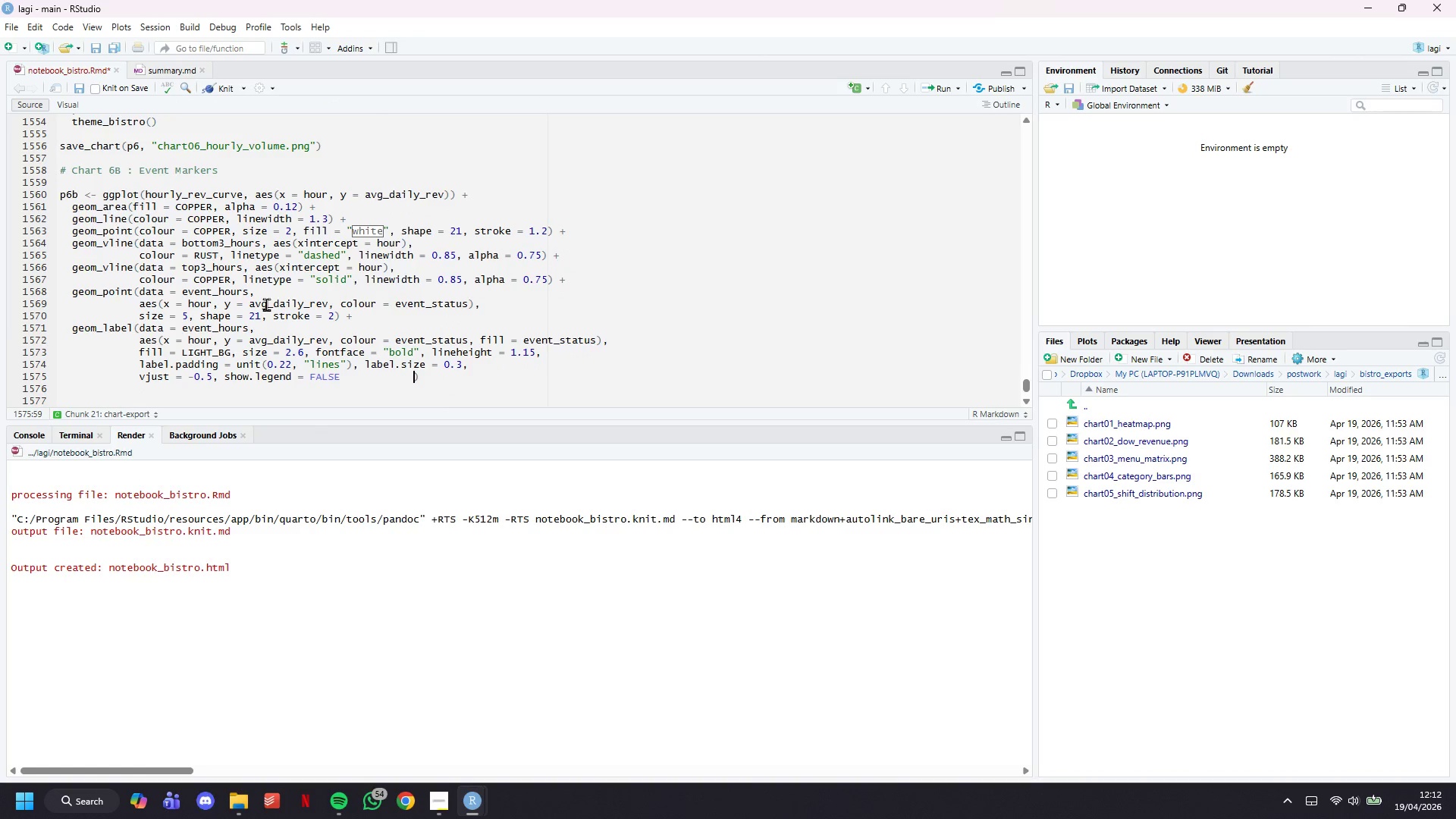 
key(Backspace)
 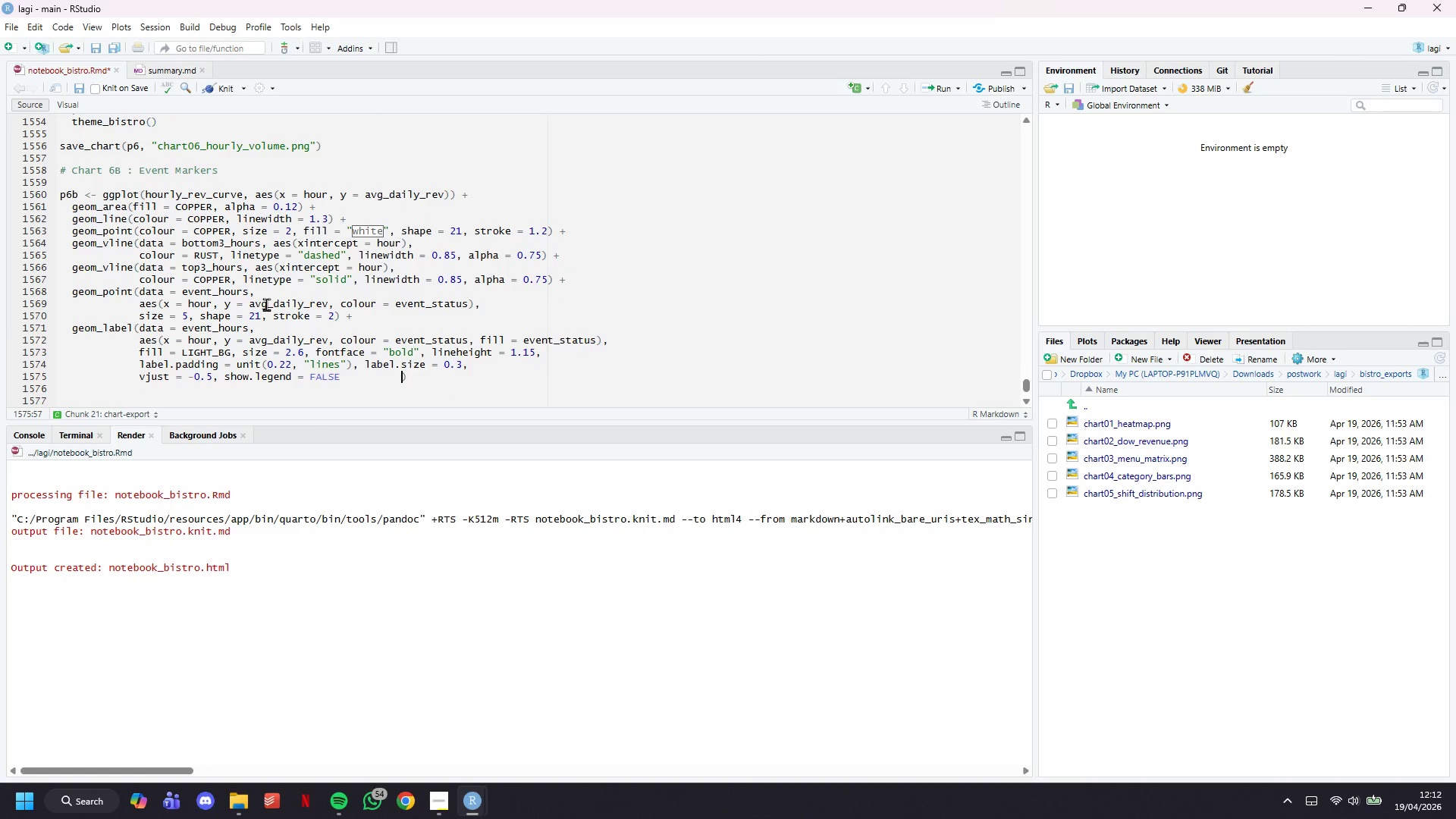 
key(Backspace)
 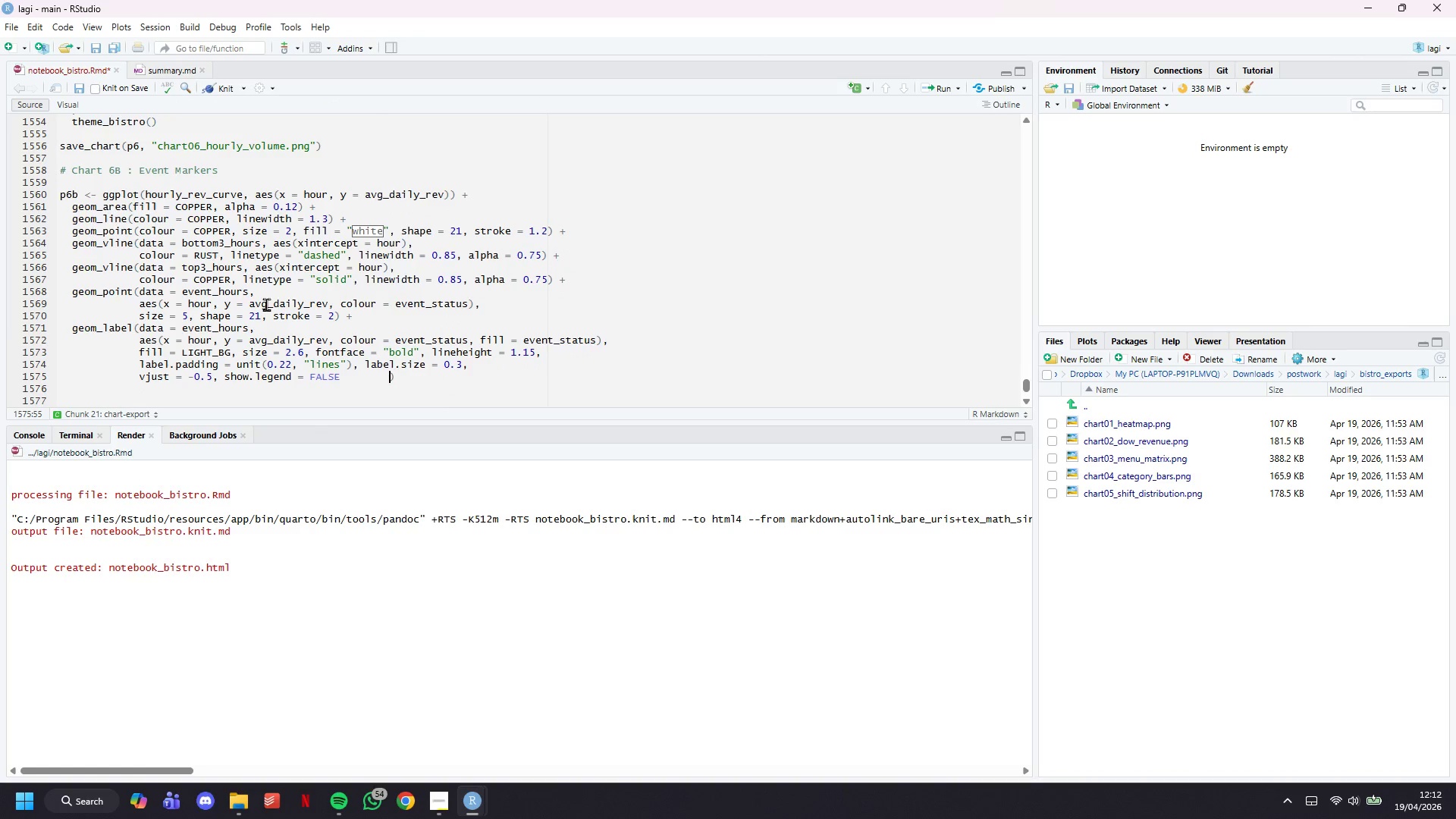 
key(Backspace)
 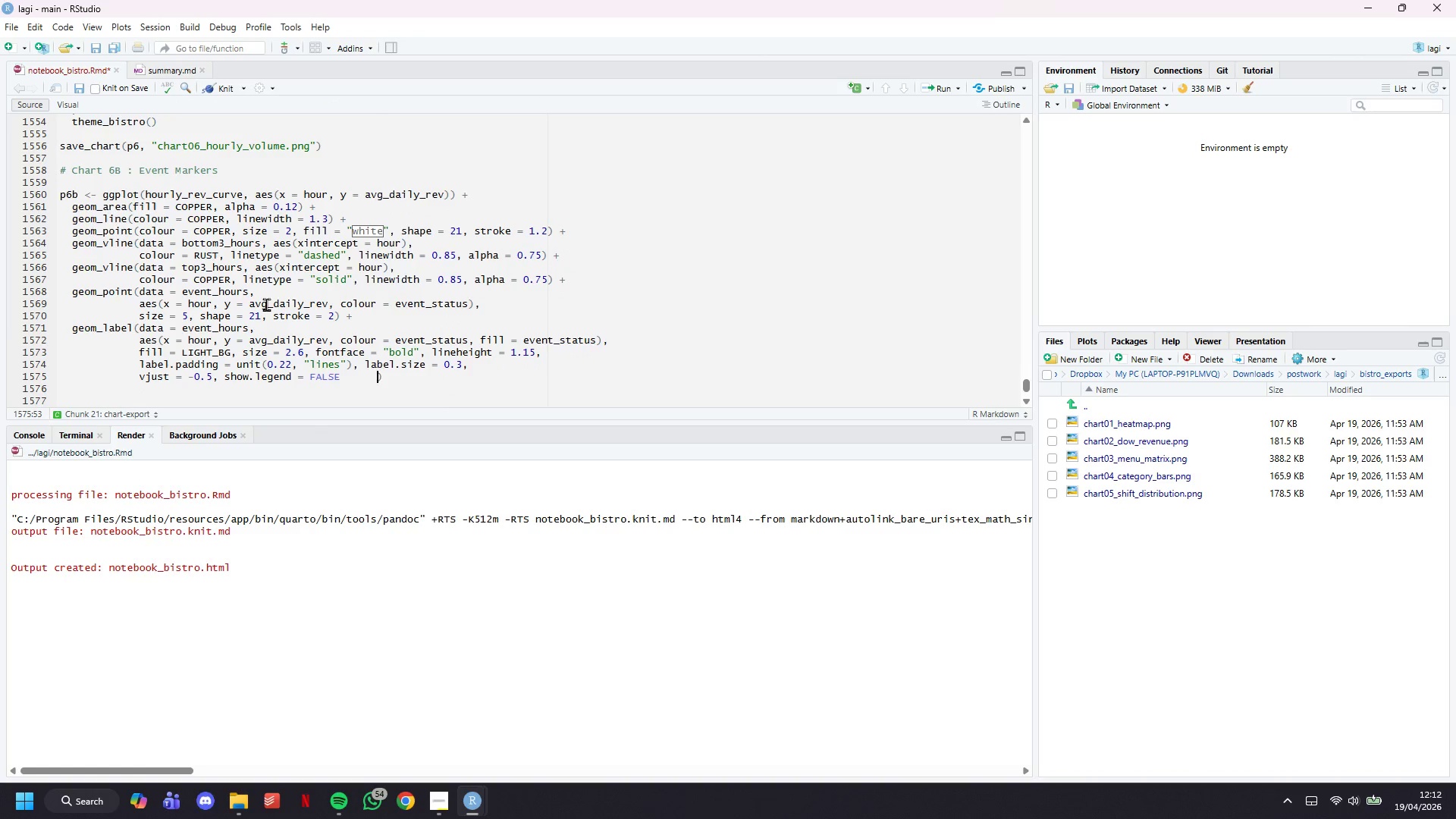 
key(Backspace)
 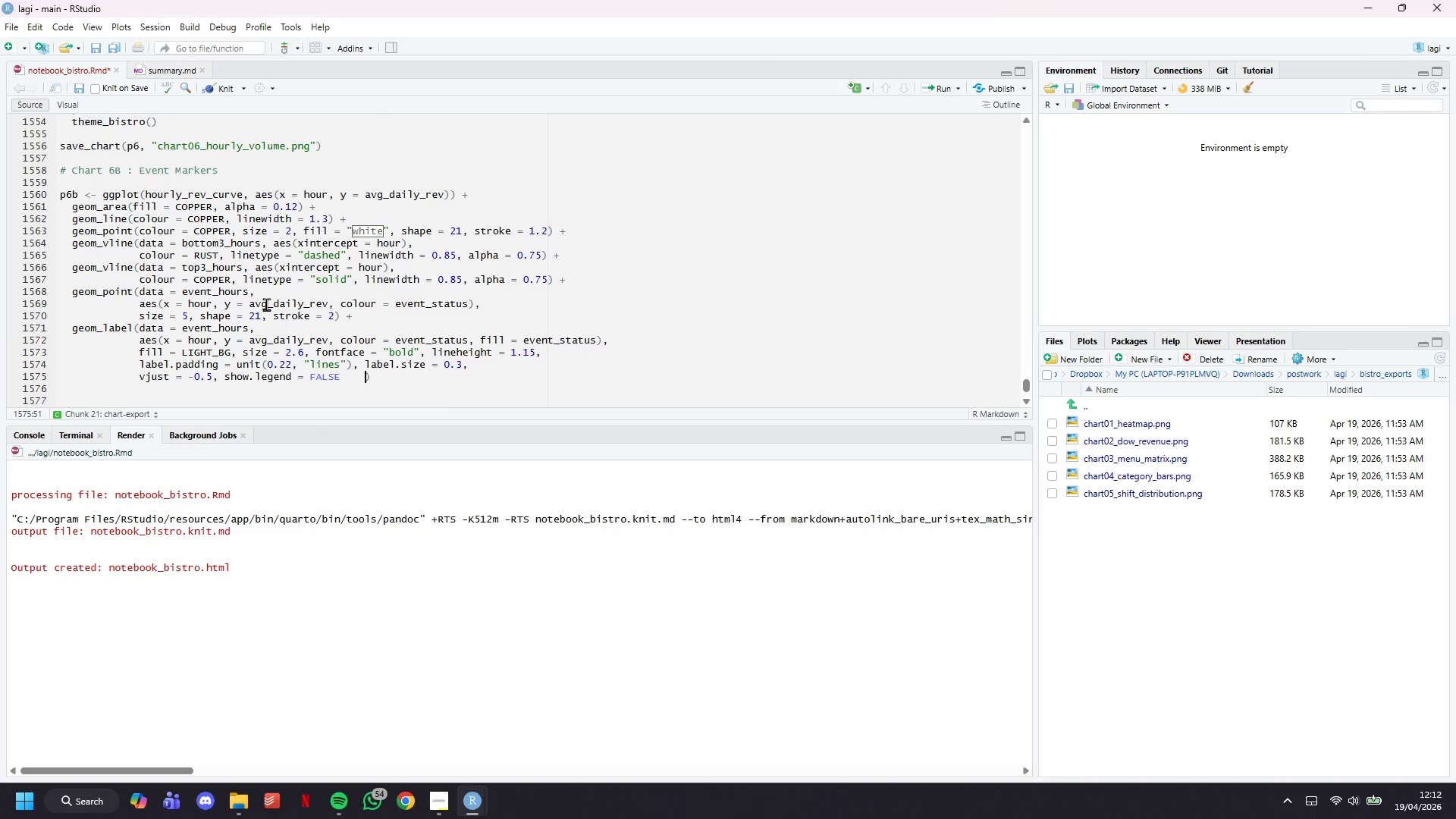 
key(Backspace)
 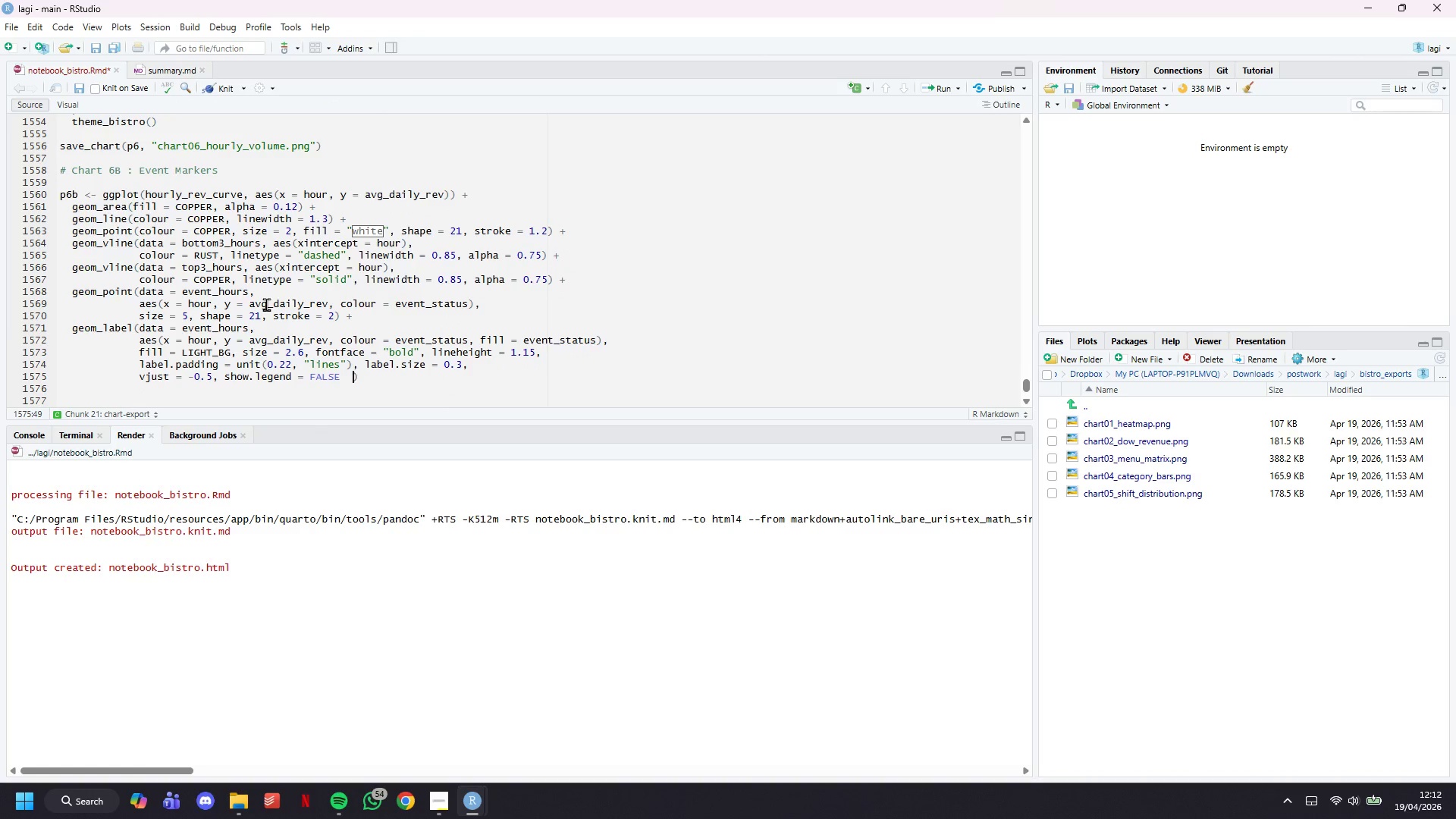 
key(Backspace)
 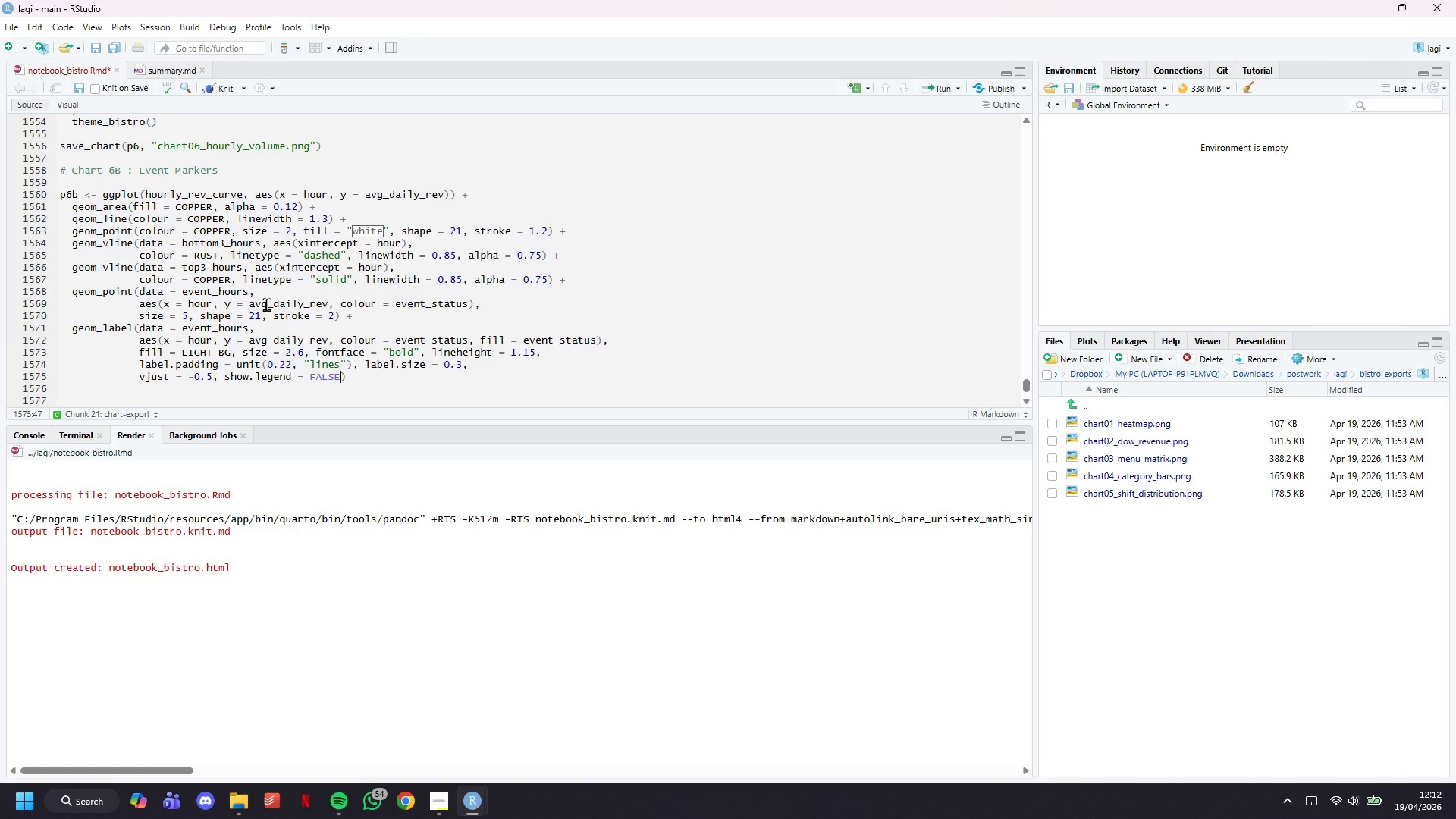 
key(ArrowRight)
 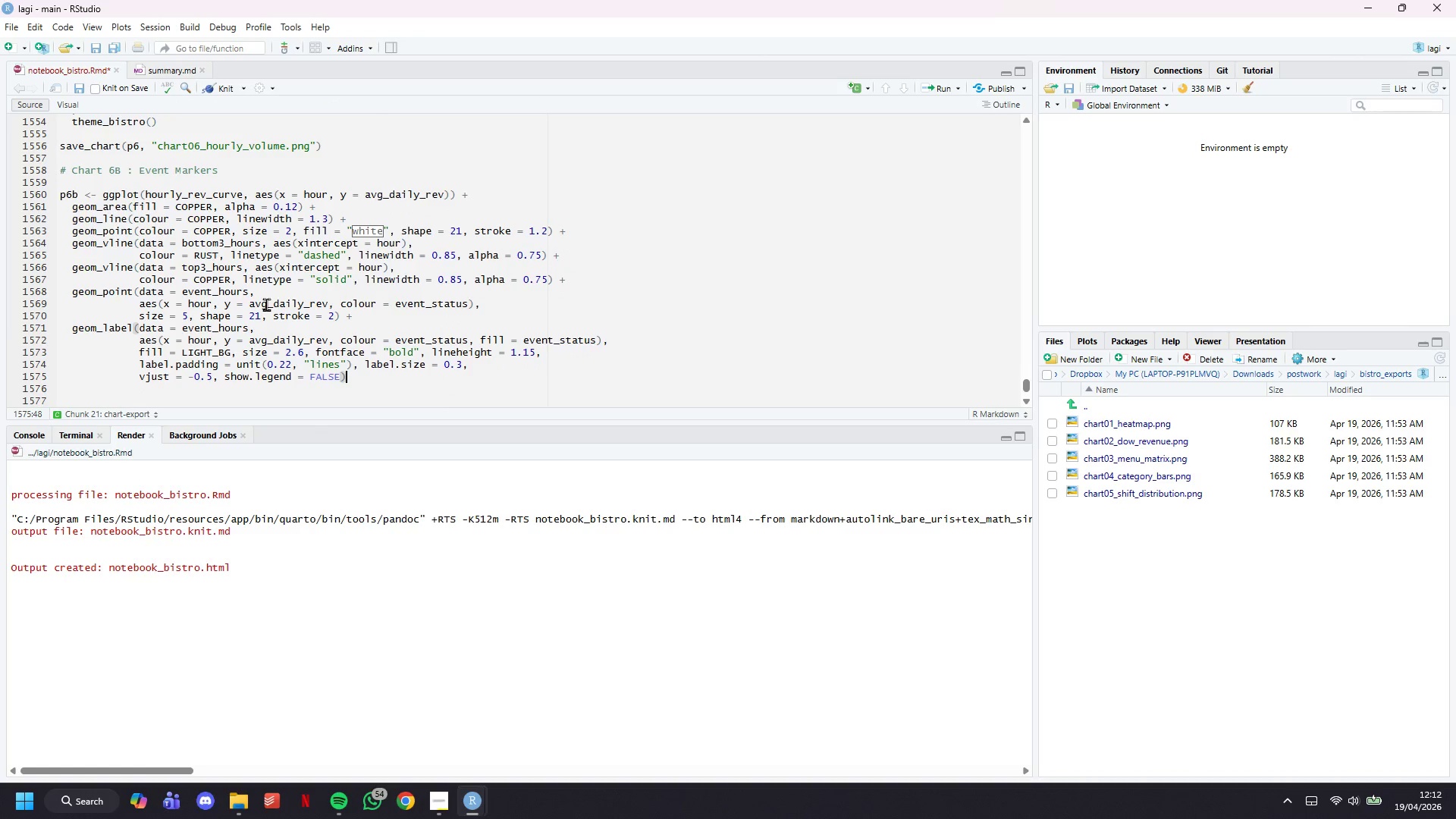 
key(Space)
 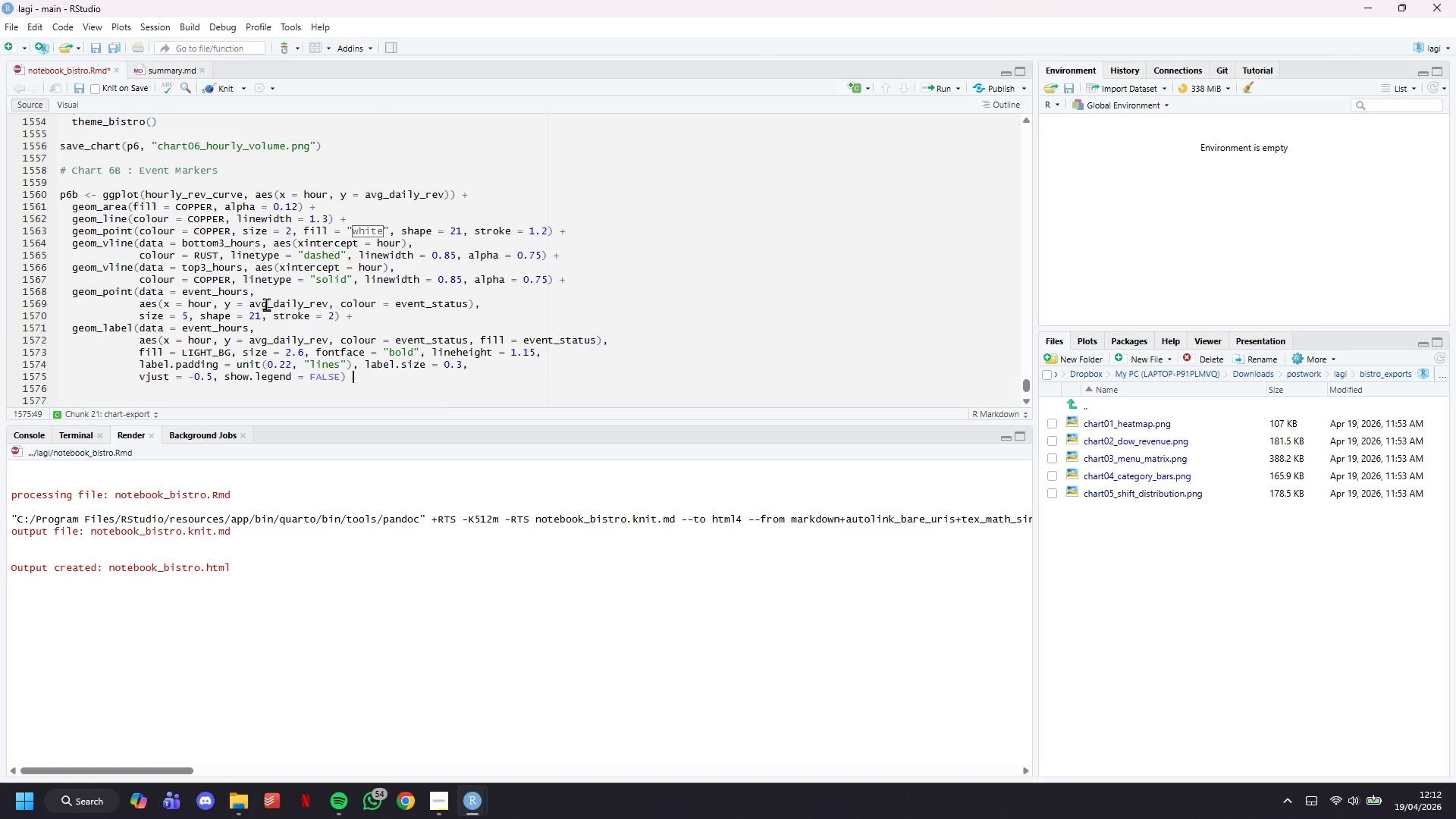 
key(Shift+Equal)
 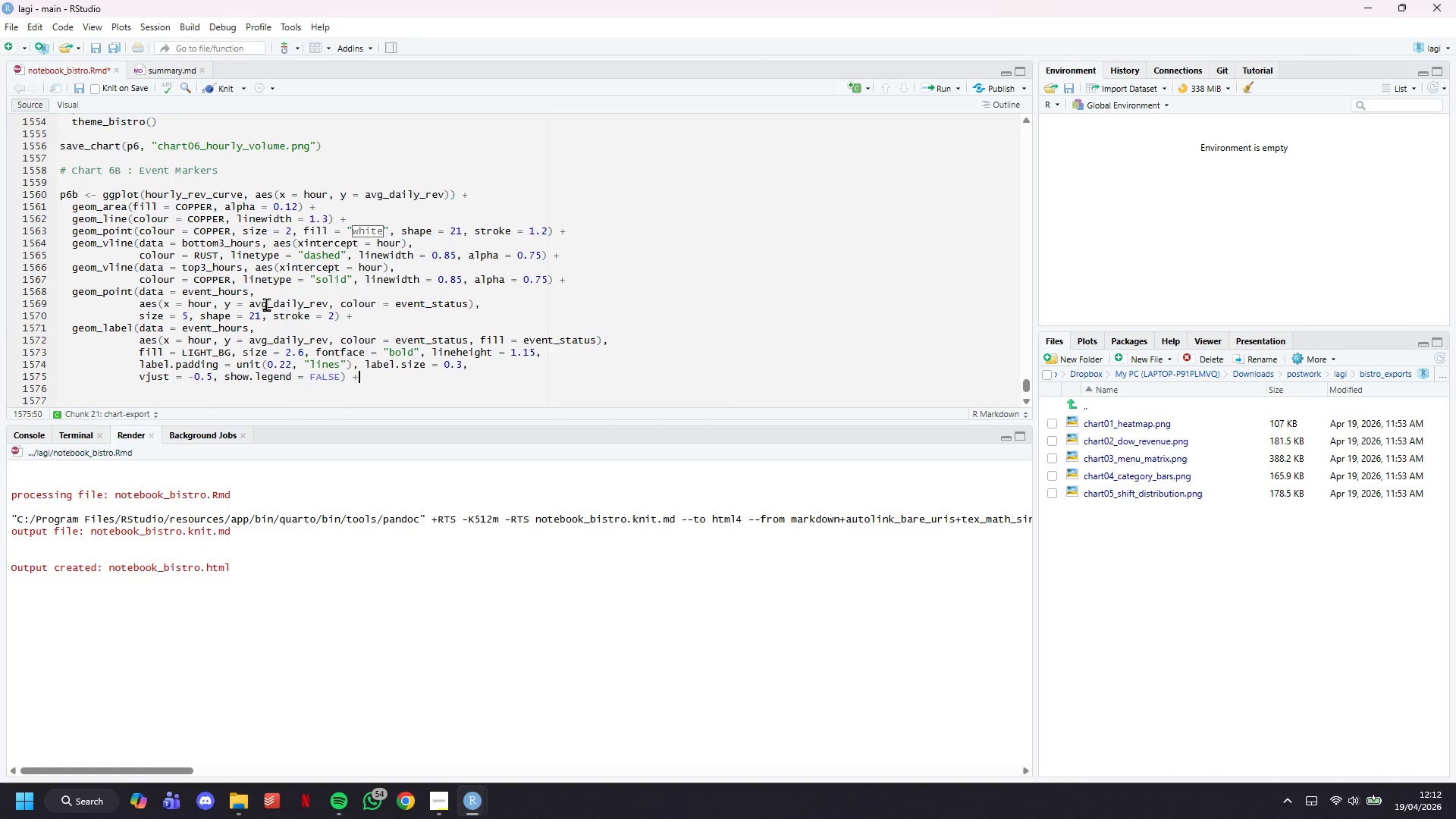 
key(Enter)
 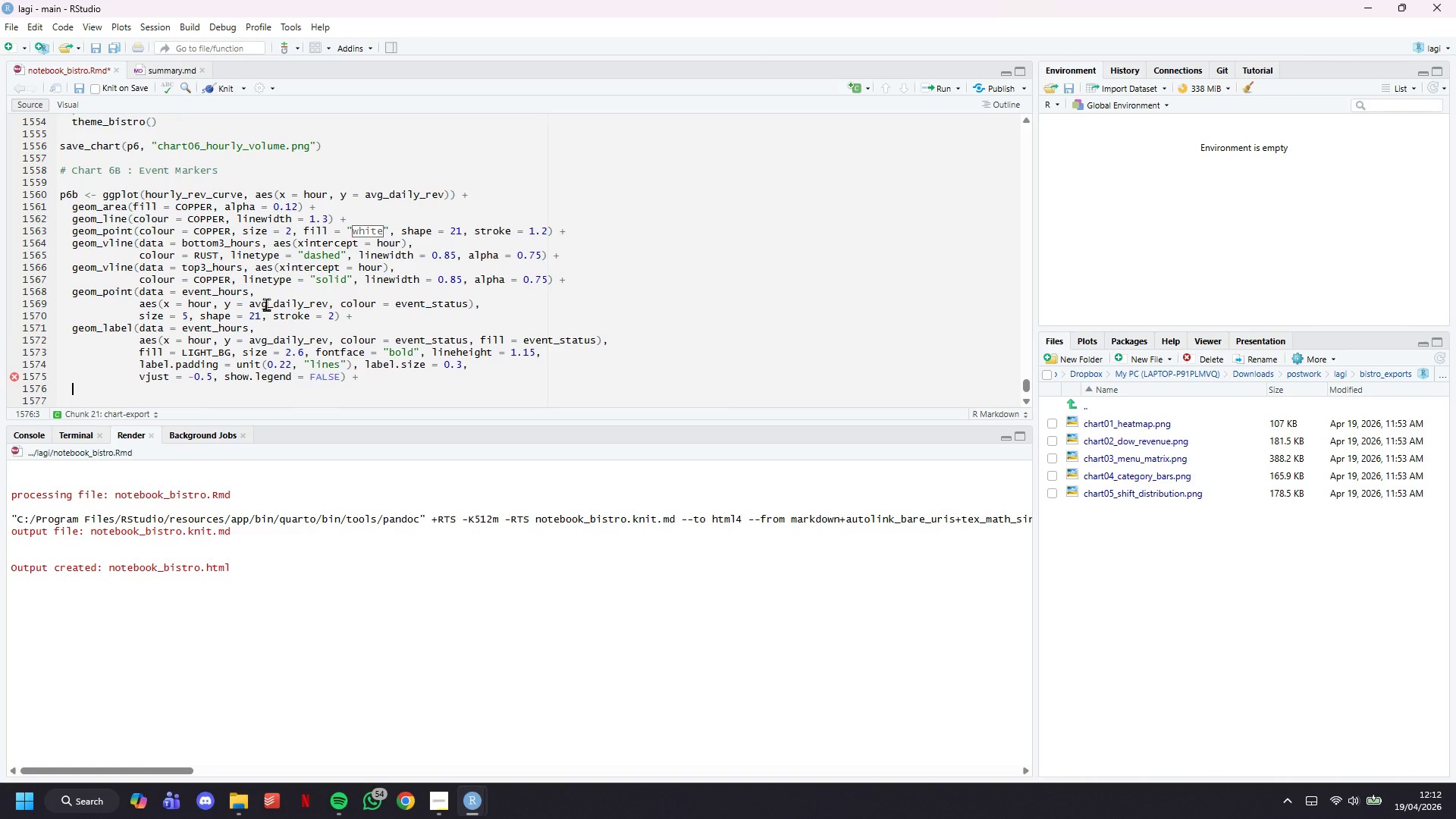 
type(scale_colour_manual()
 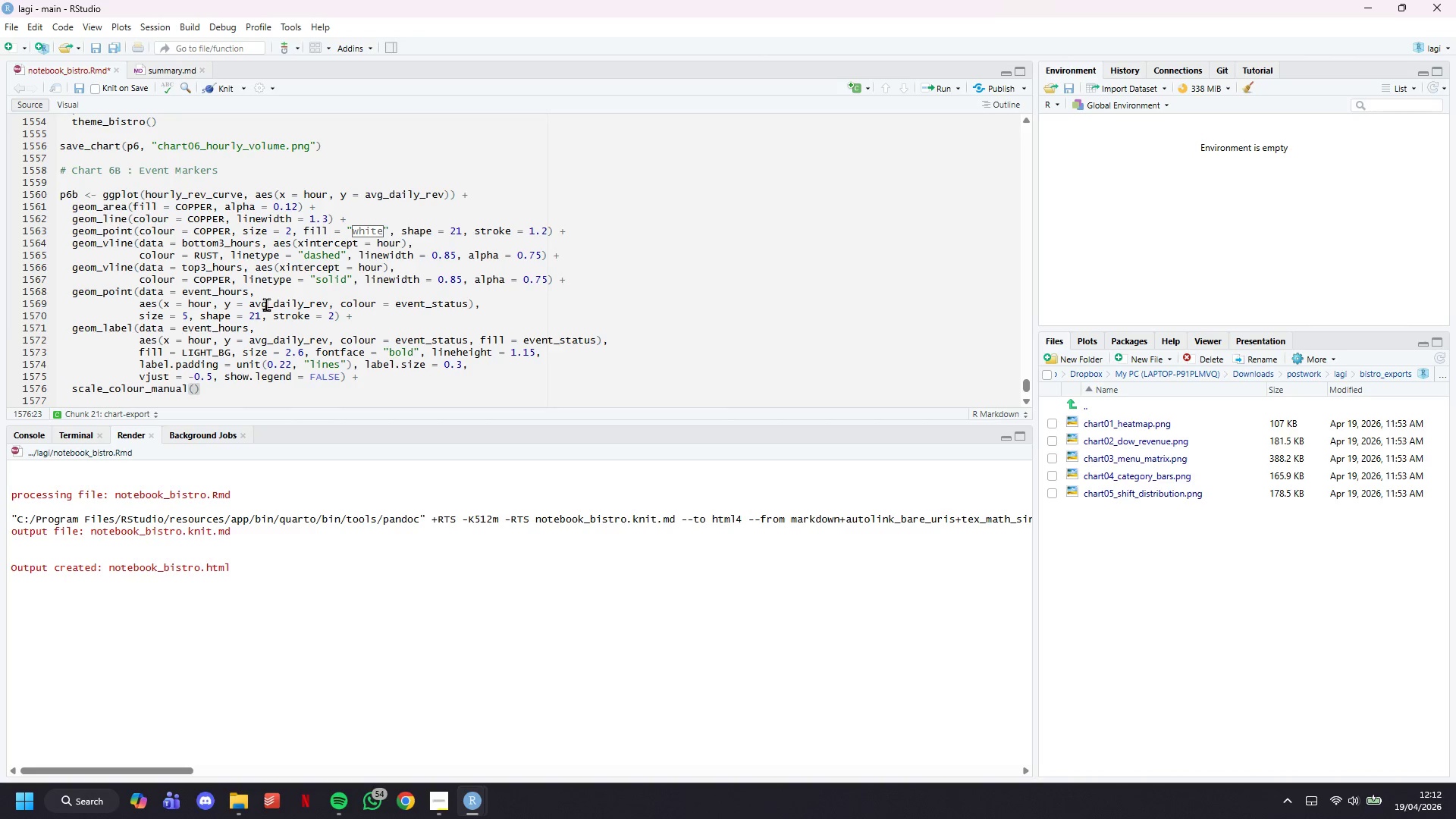 
type(values = c("Peak)
 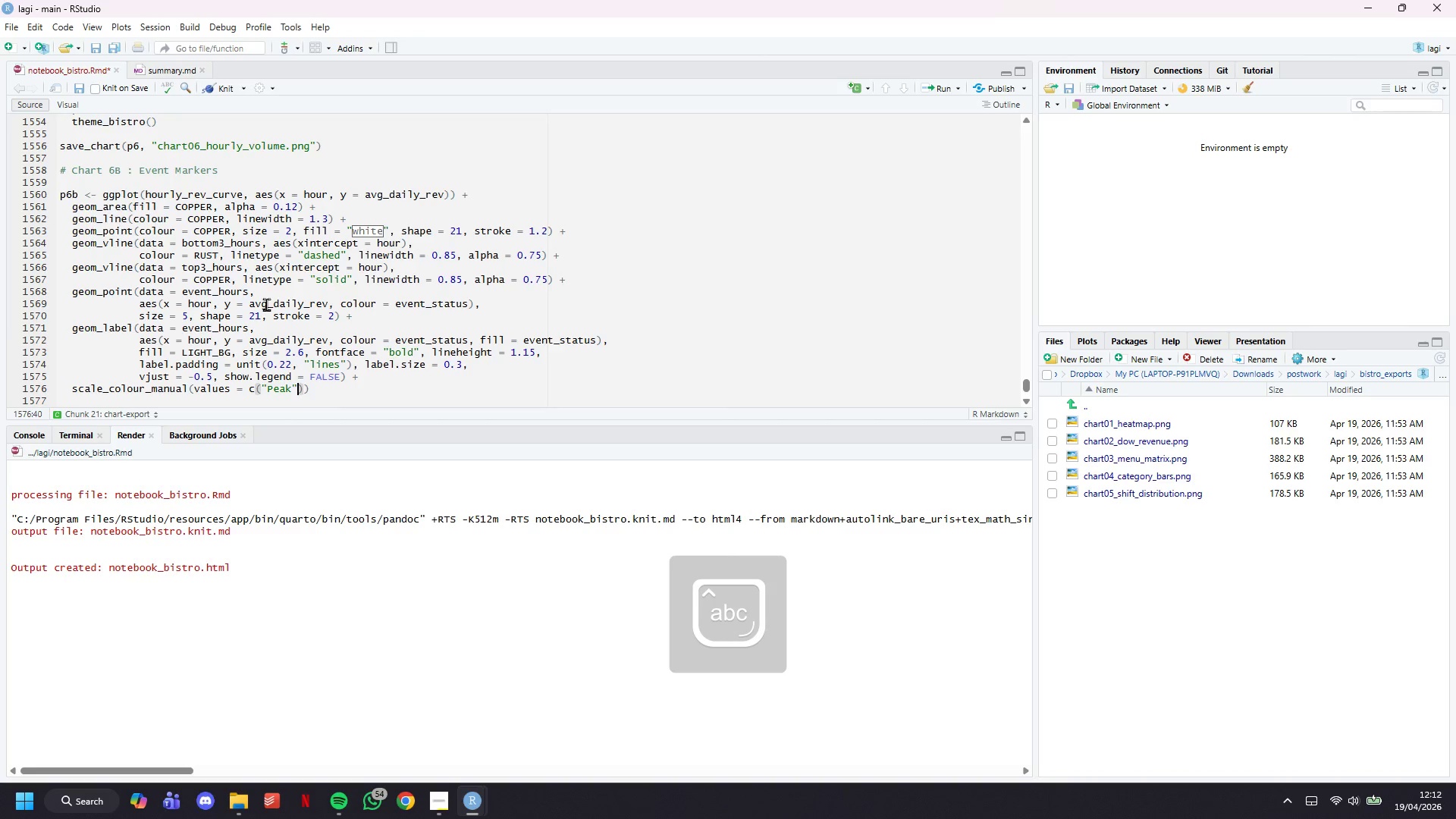 
 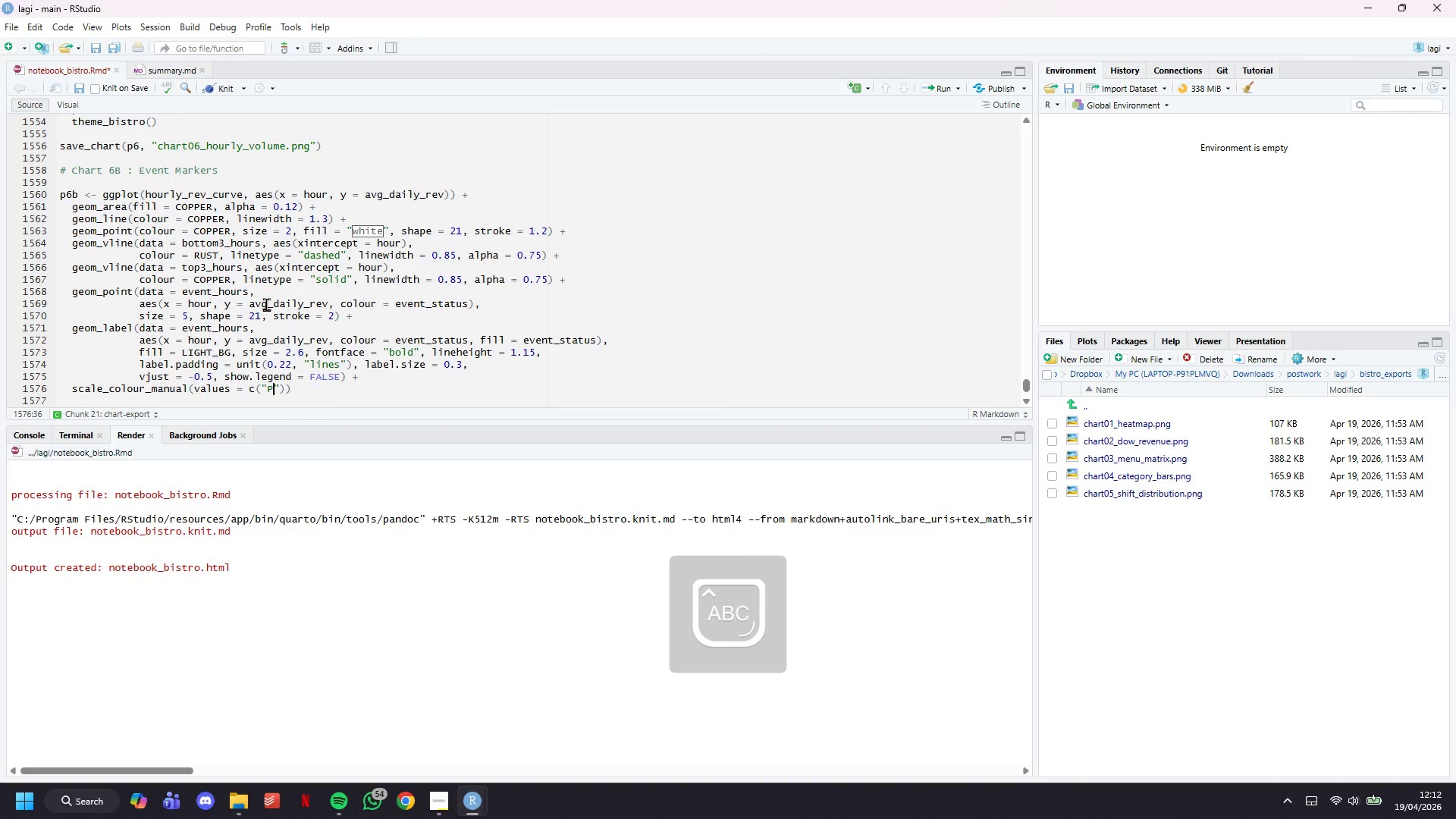 
key(ArrowRight)
 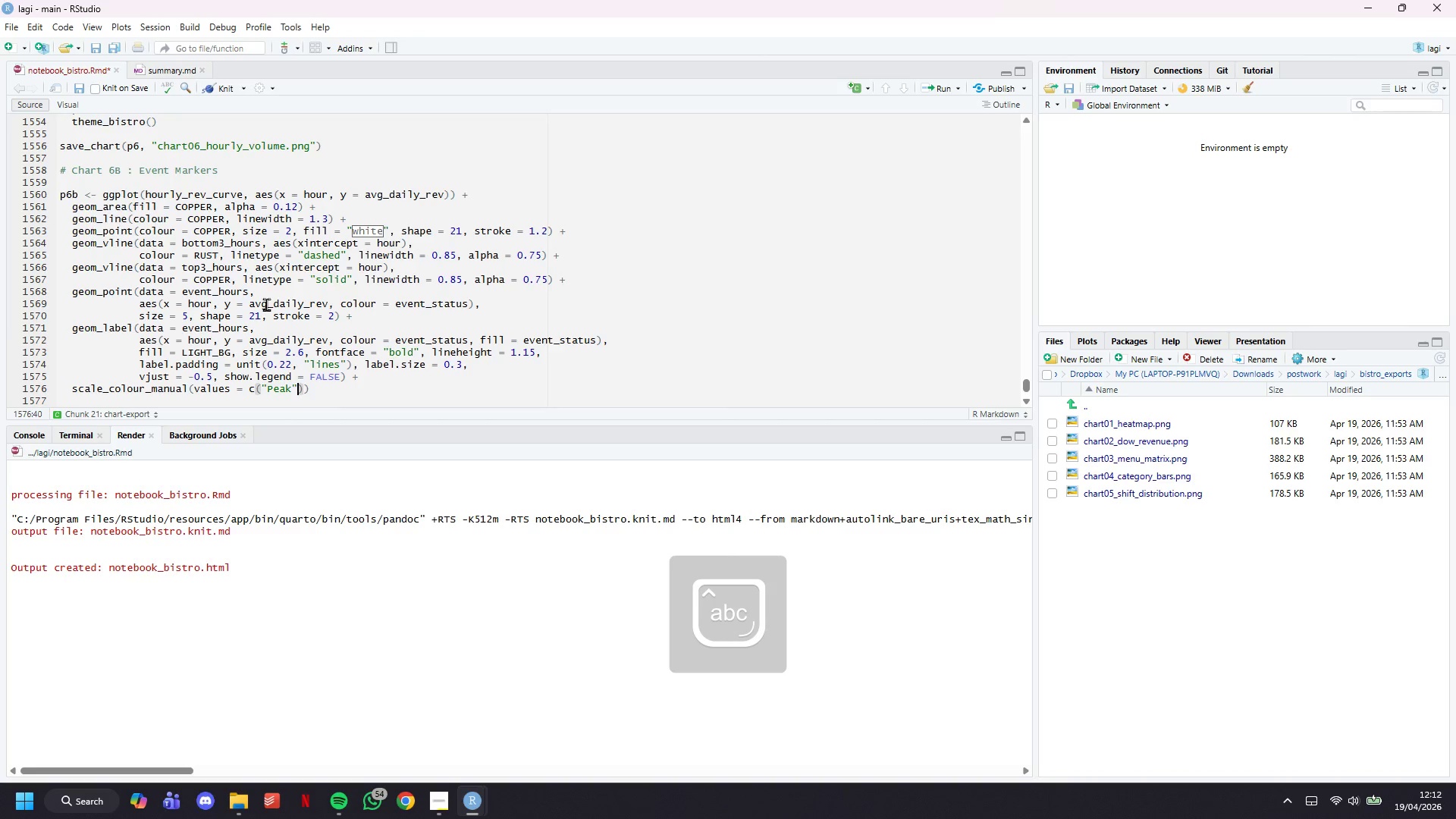 
type( = COPPER)
 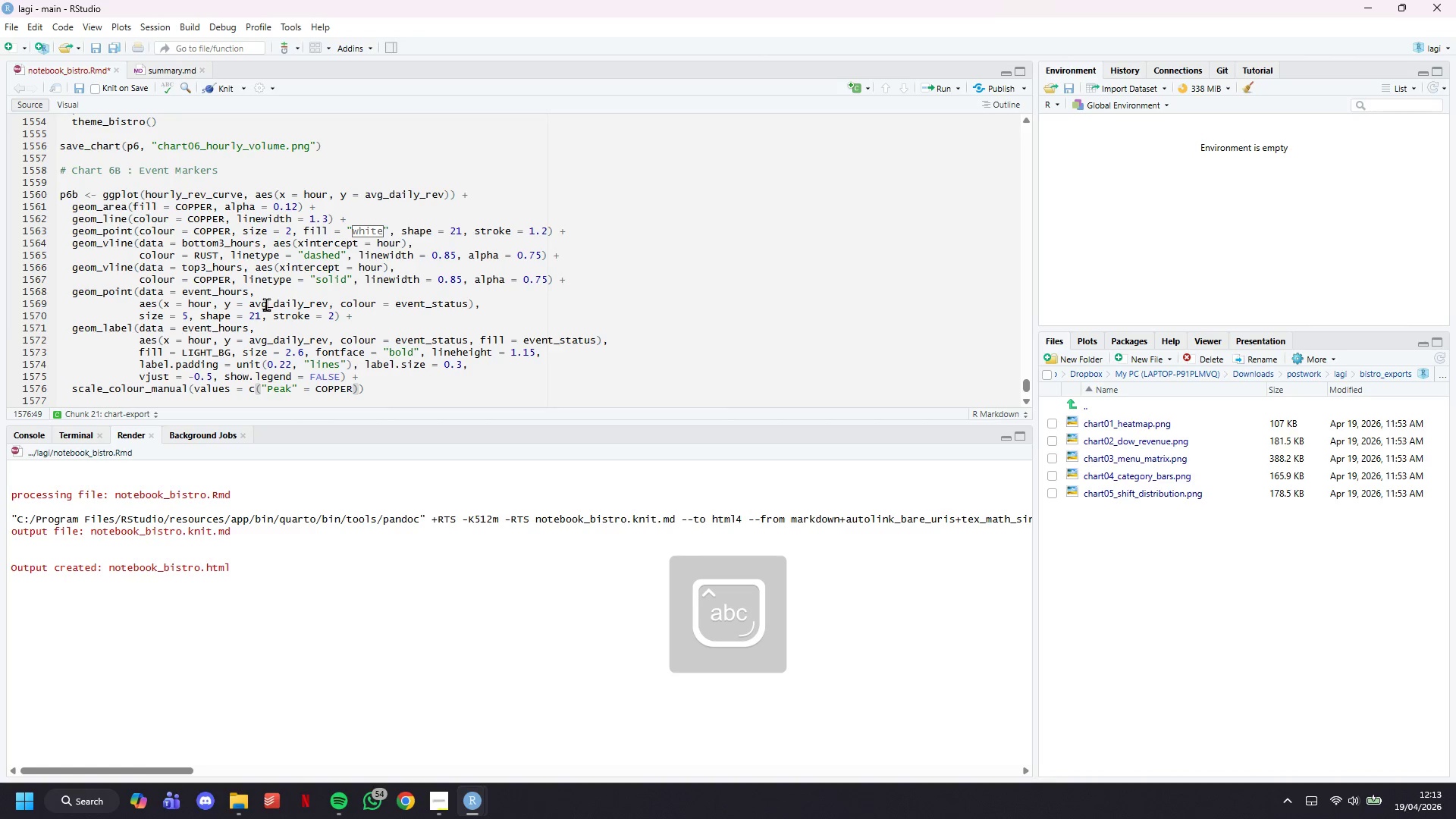 
key(Comma)
 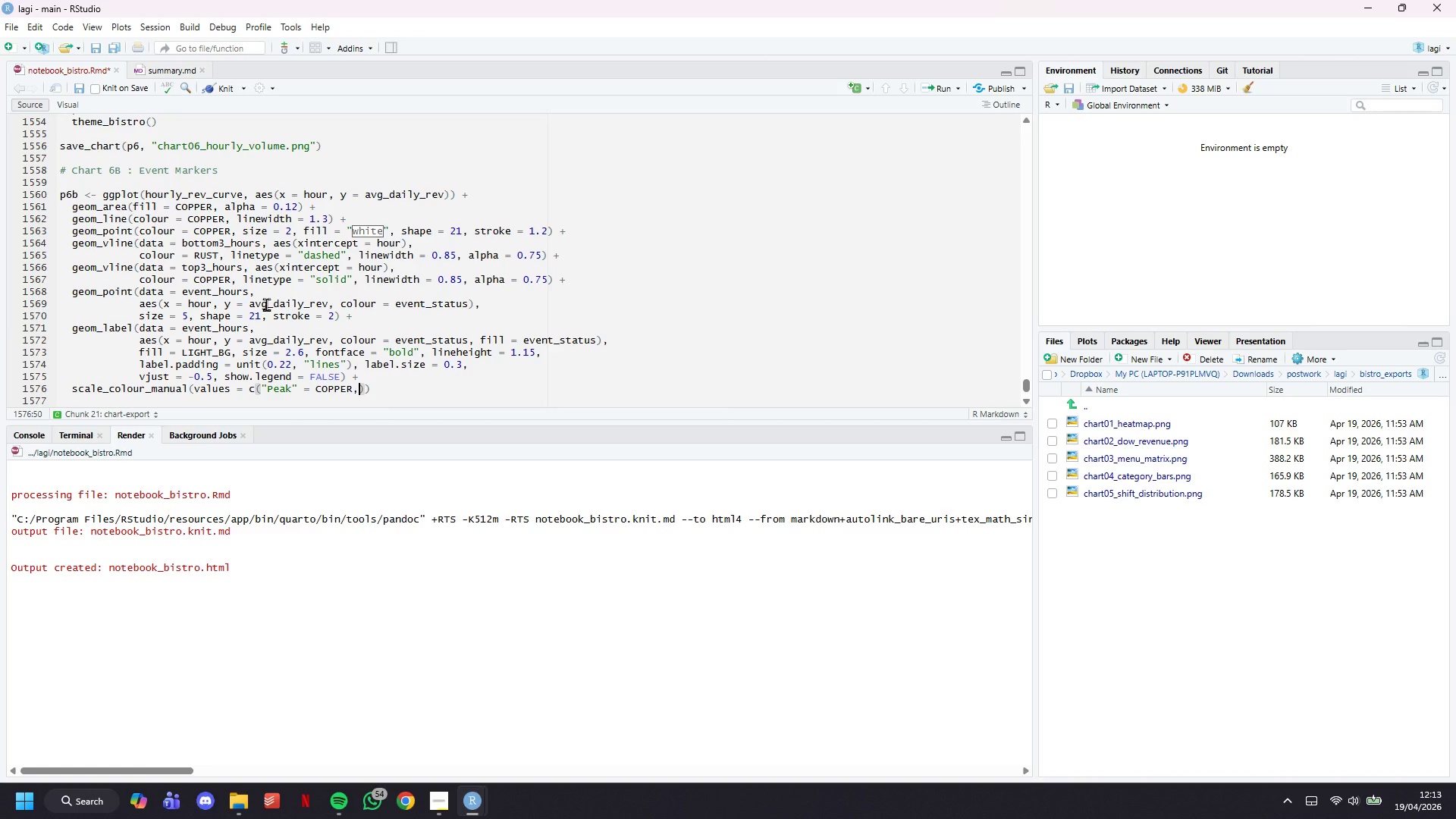 
key(Space)
 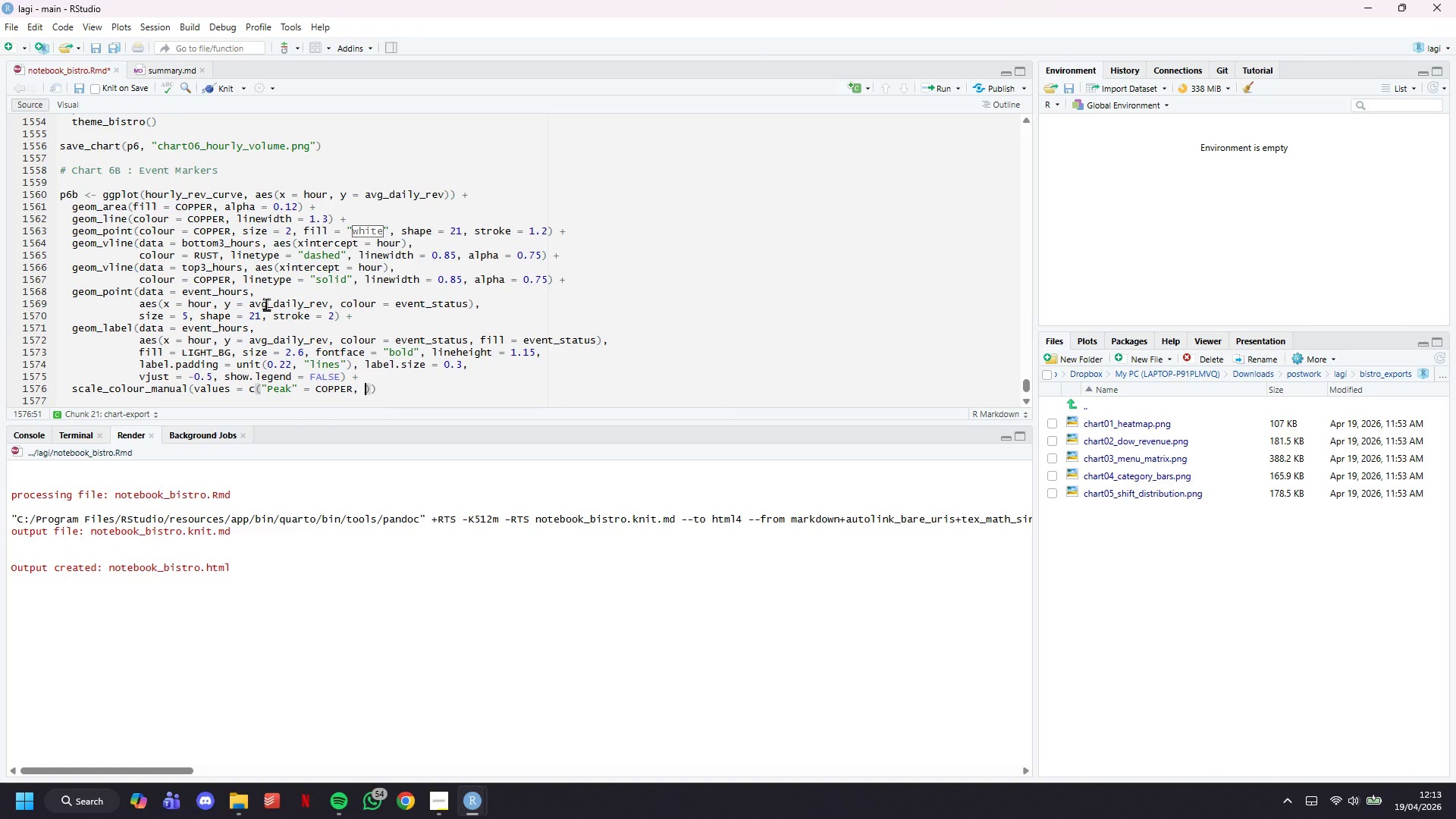 
key(Shift+Quote)
 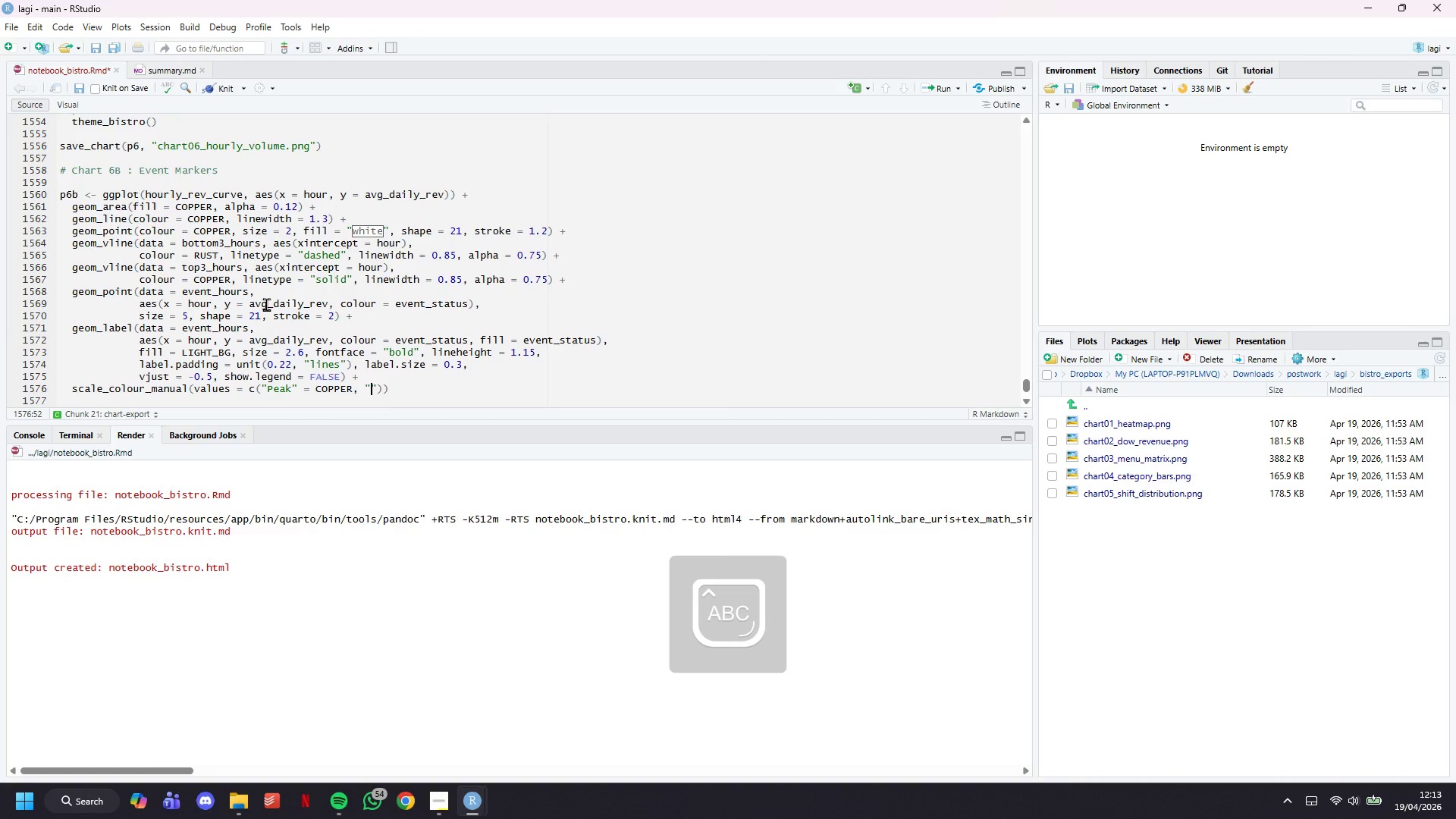 
key(CapsLock)
 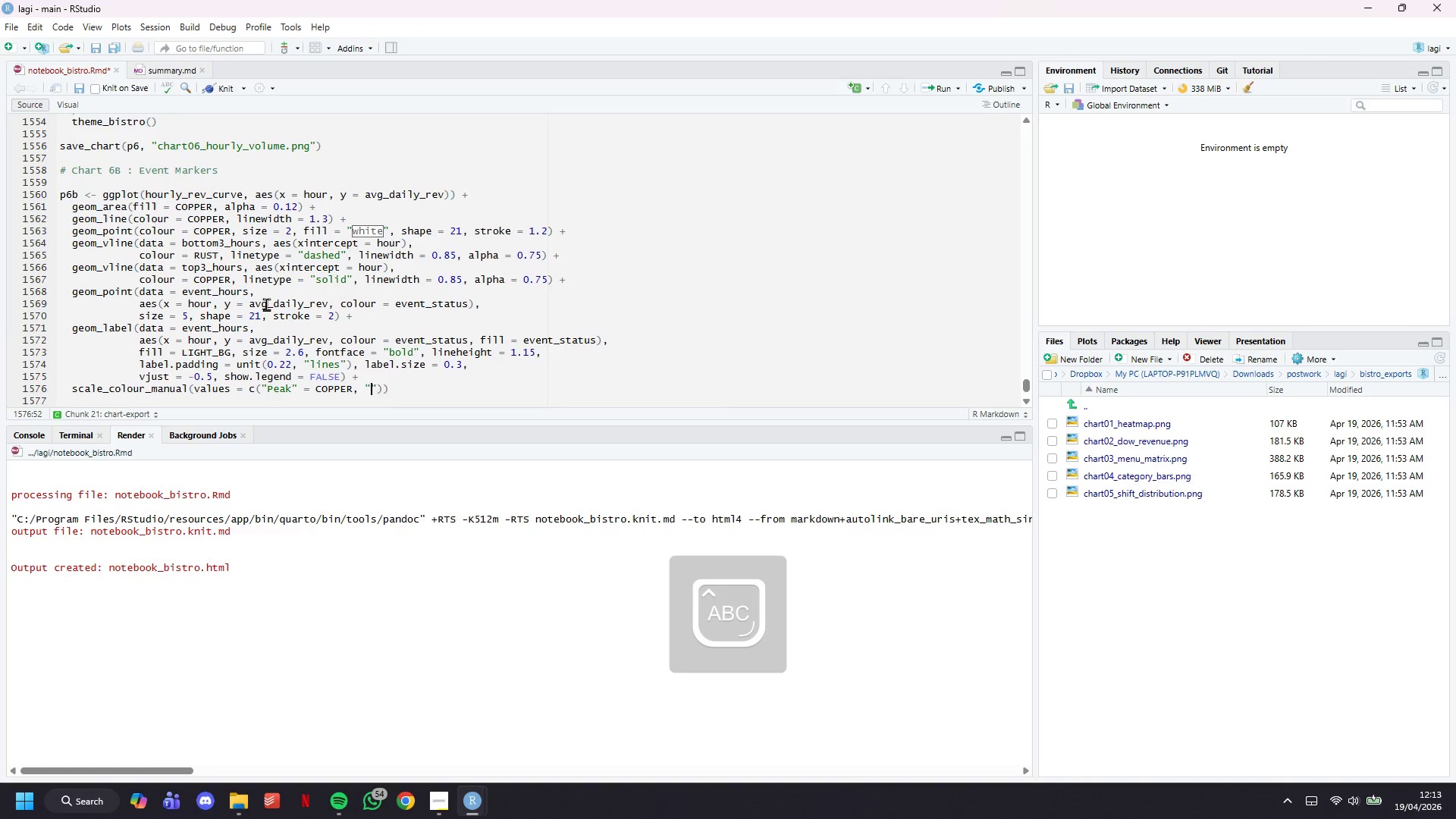 
key(S)
 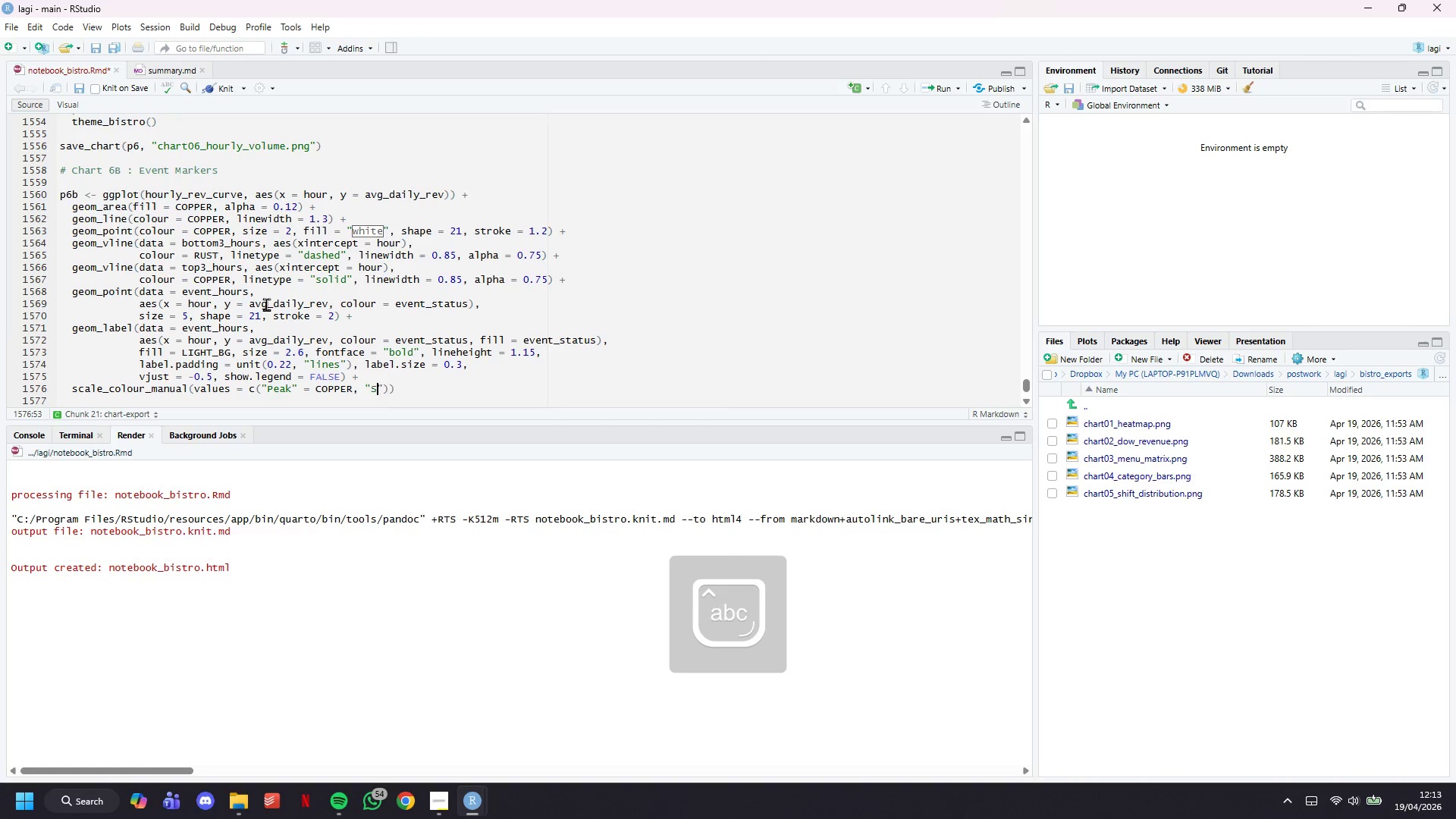 
key(CapsLock)
 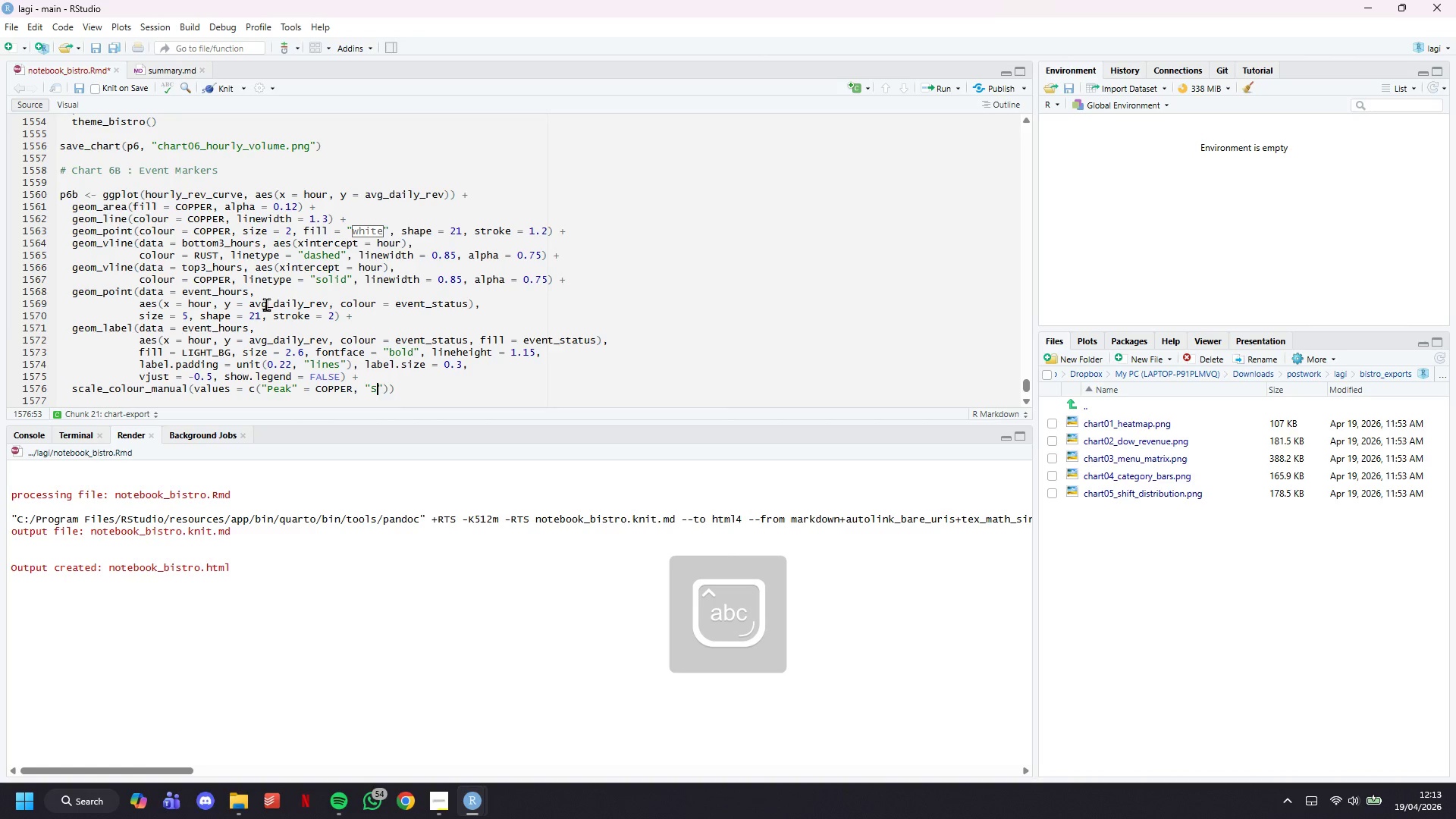 
key(Backspace)
 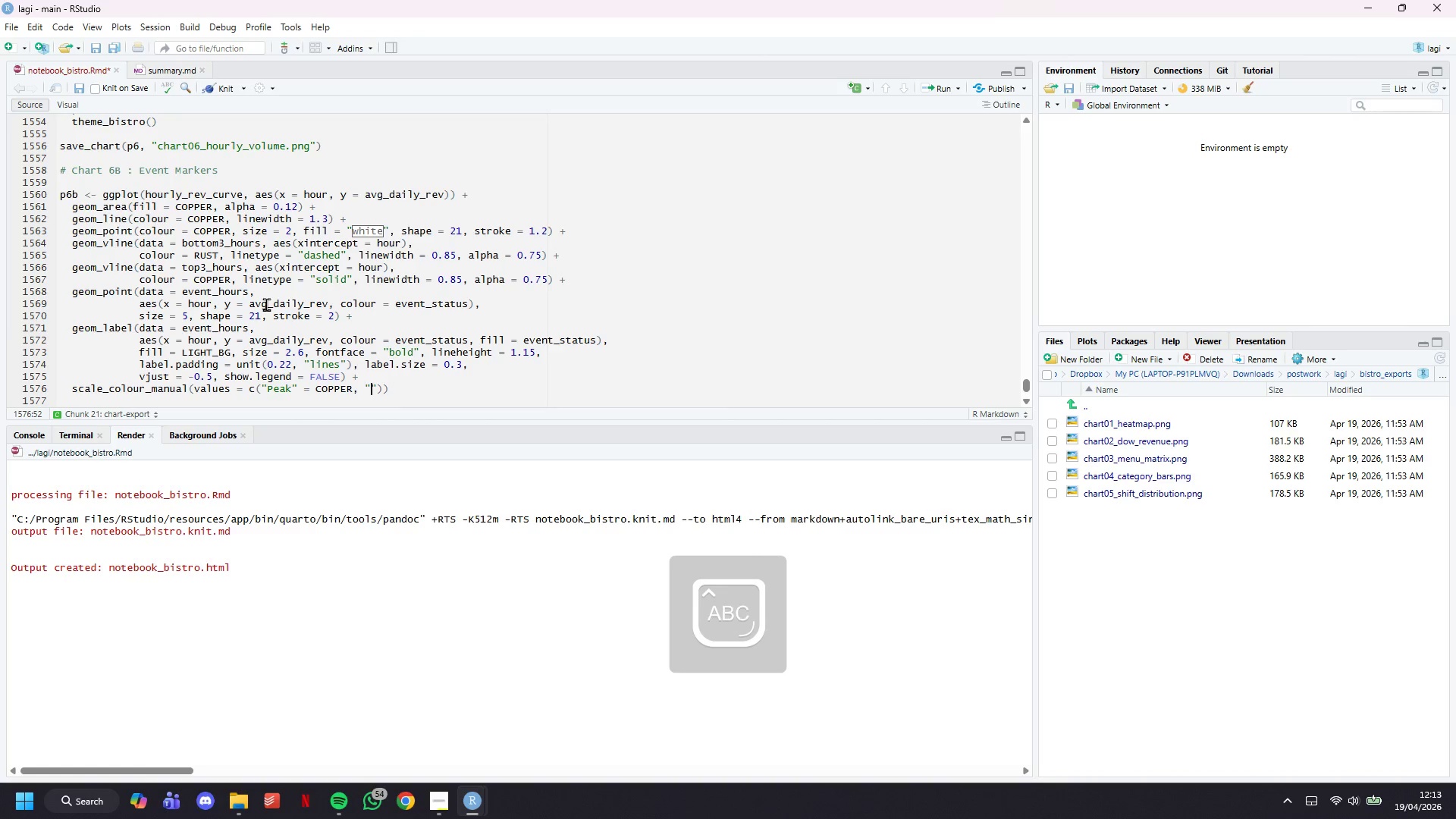 
key(CapsLock)
 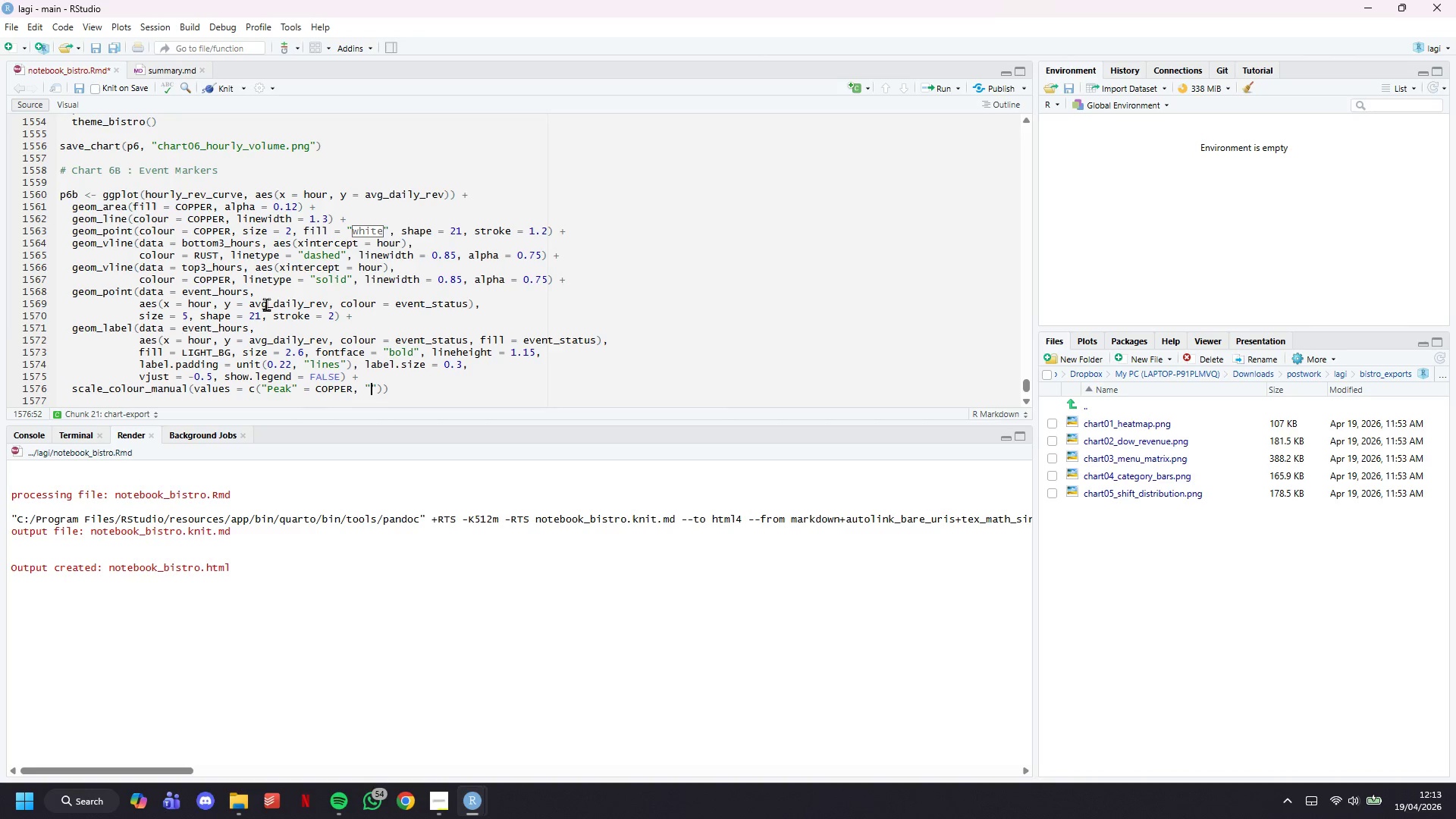 
wait(7.11)
 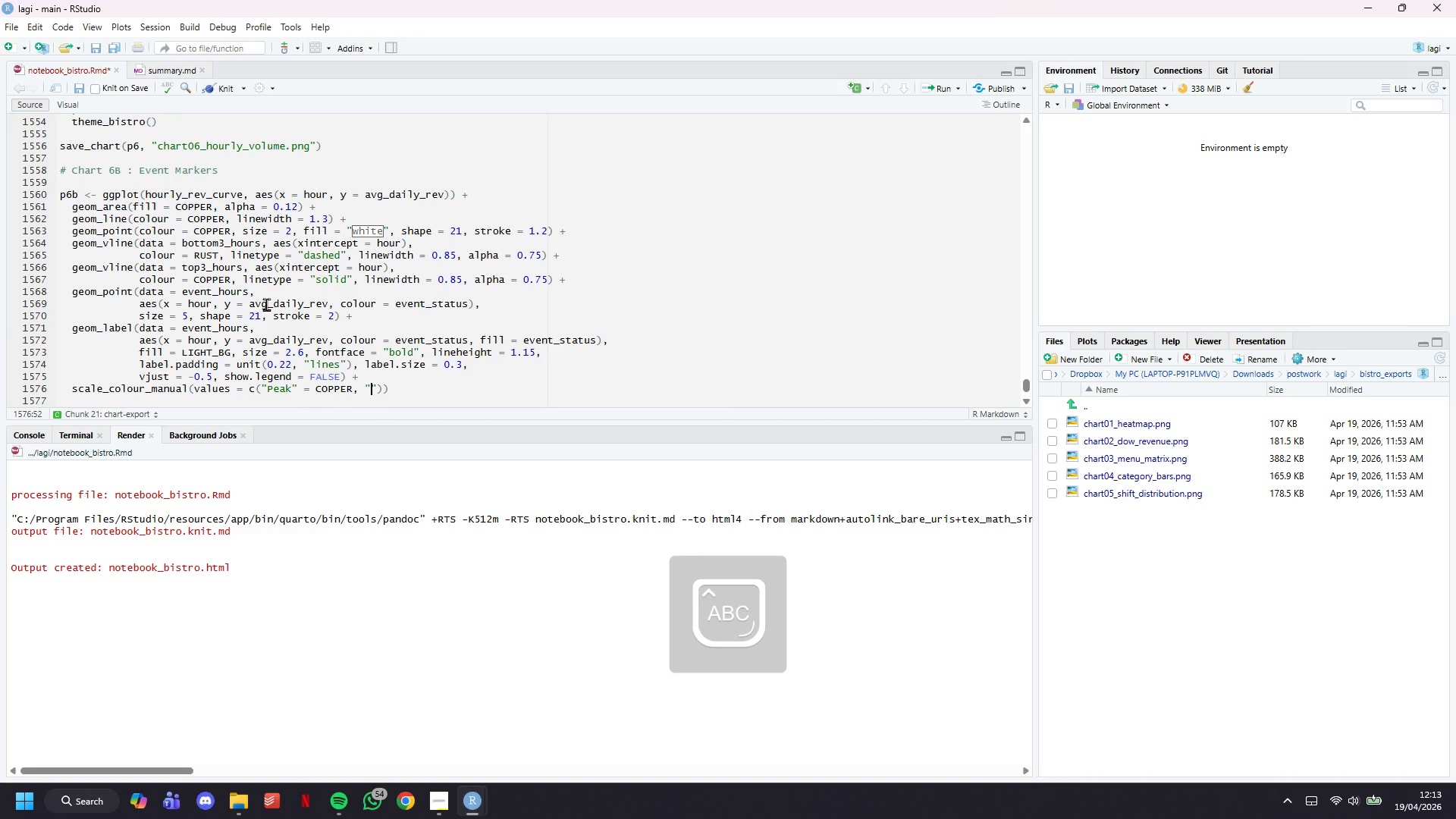 
key(D)
 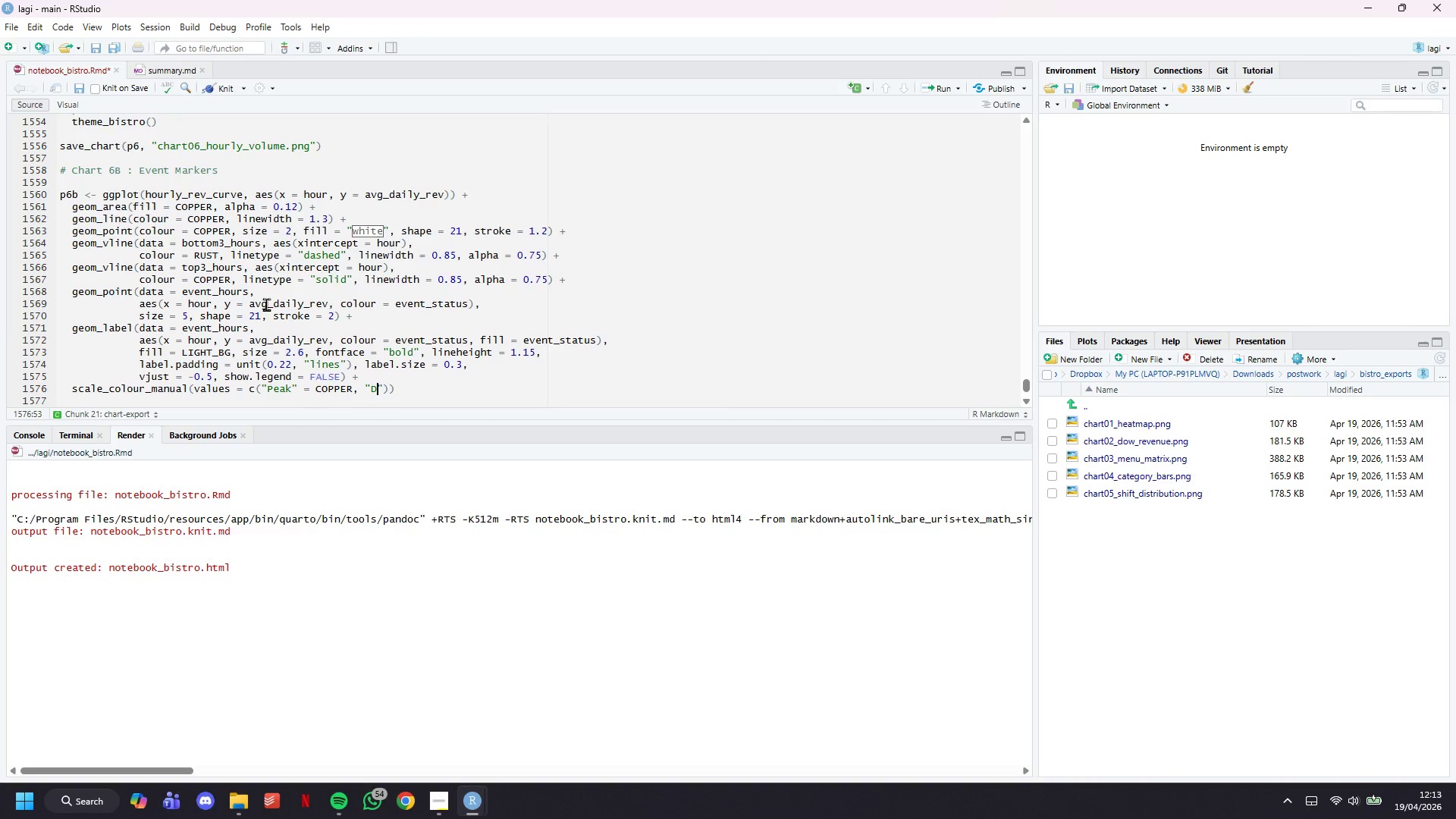 
key(CapsLock)
 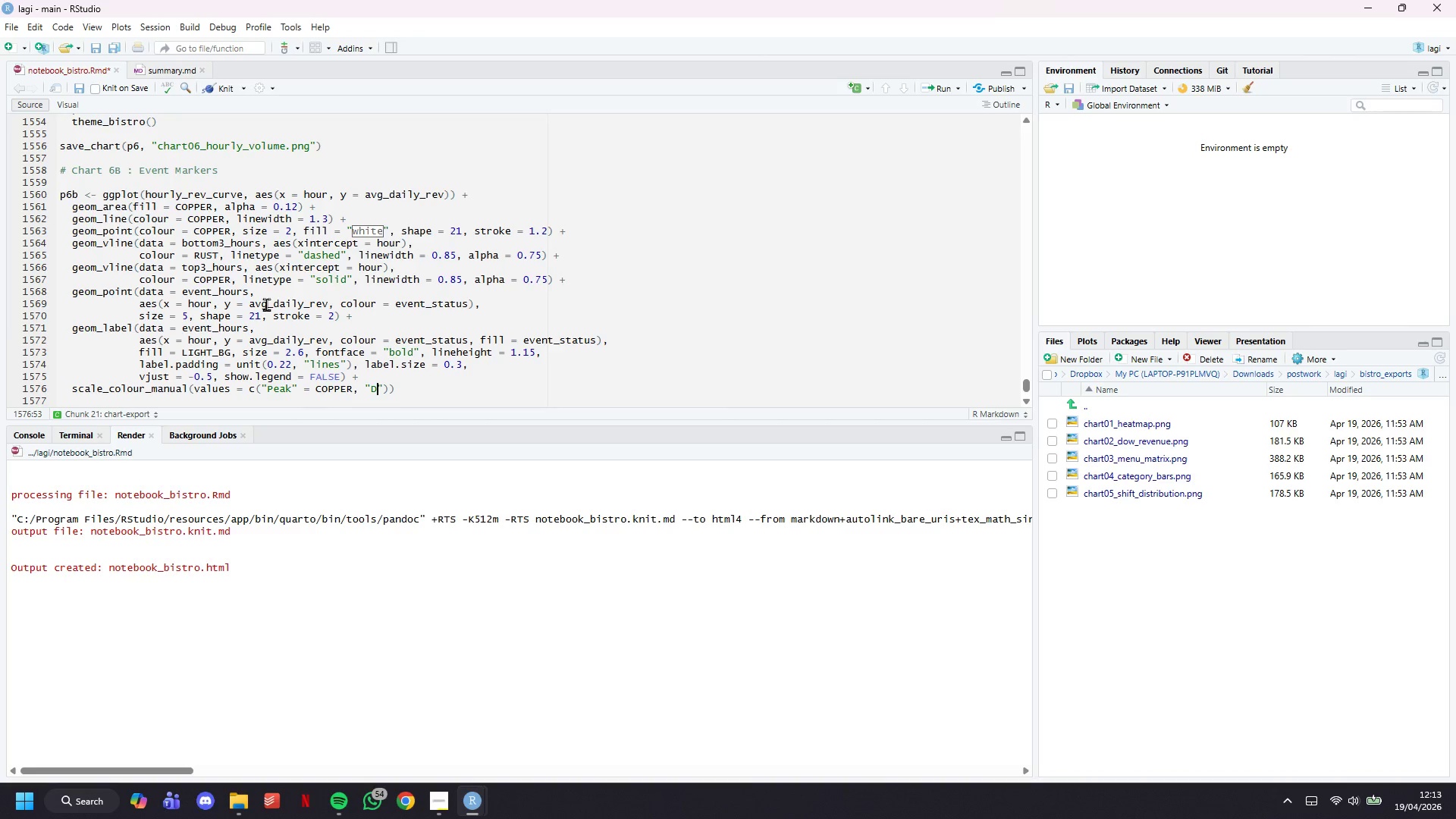 
wait(5.55)
 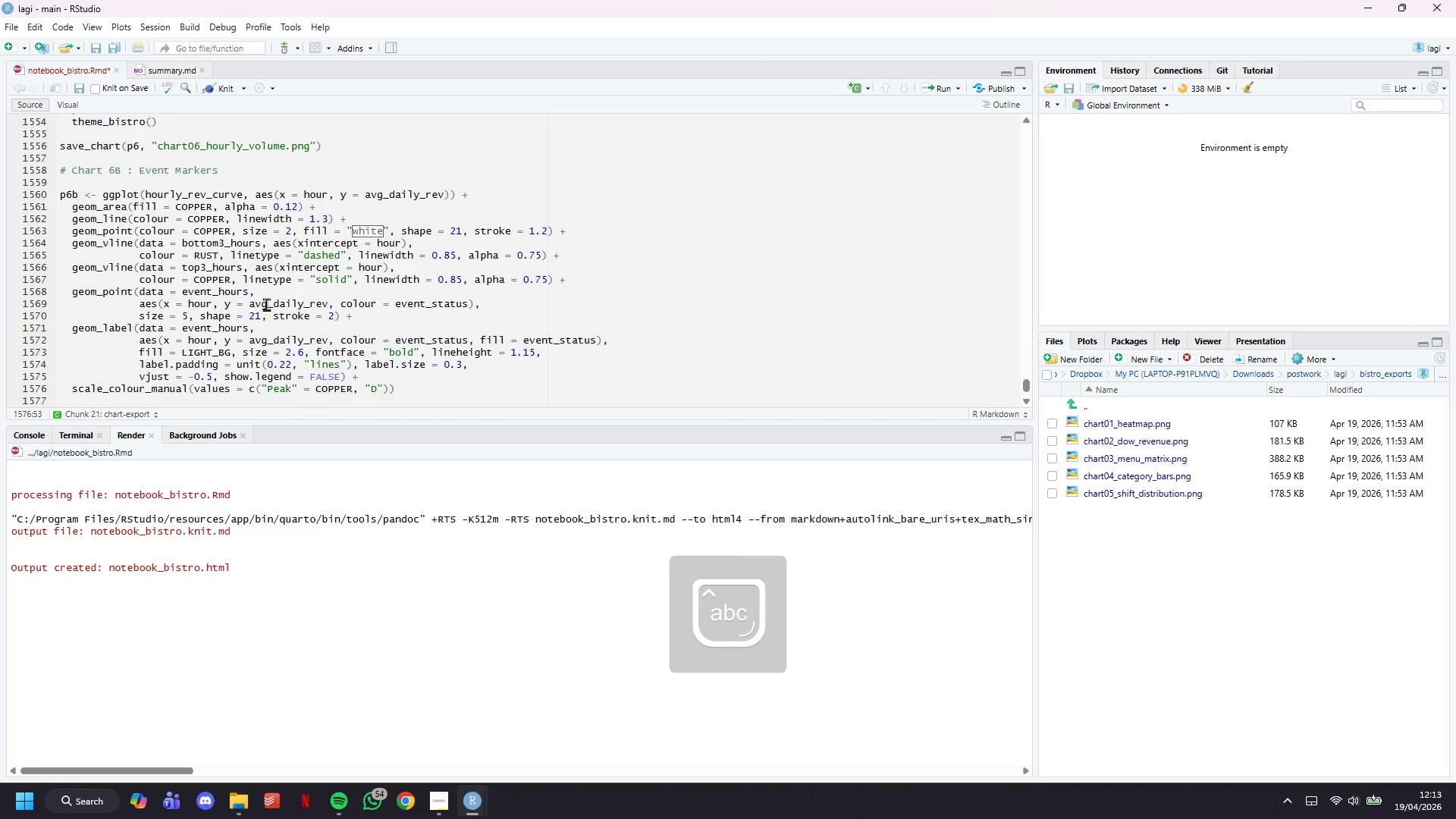 
type(ead ZO)
key(Backspace)
type(ones)
 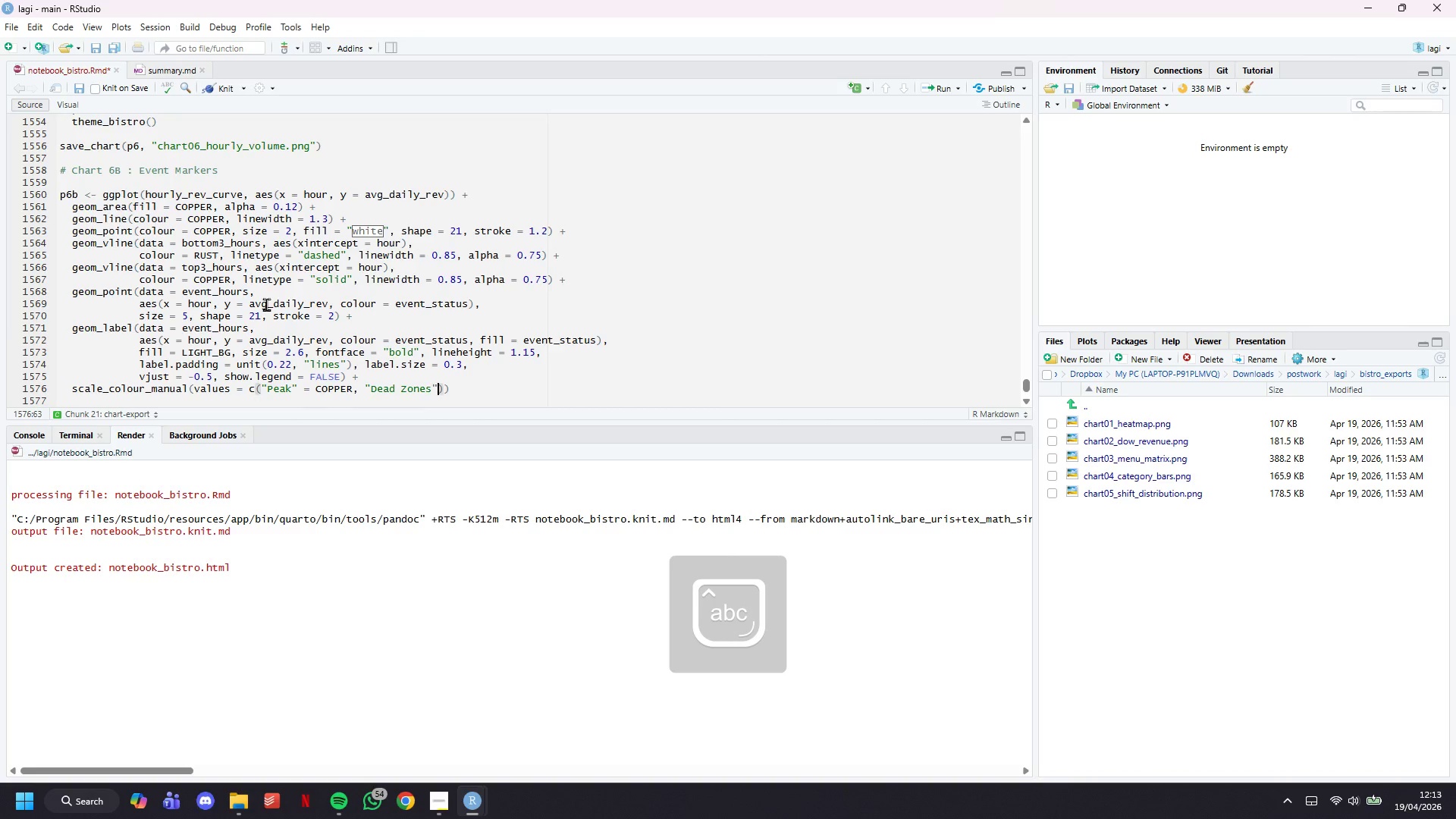 
key(ArrowRight)
 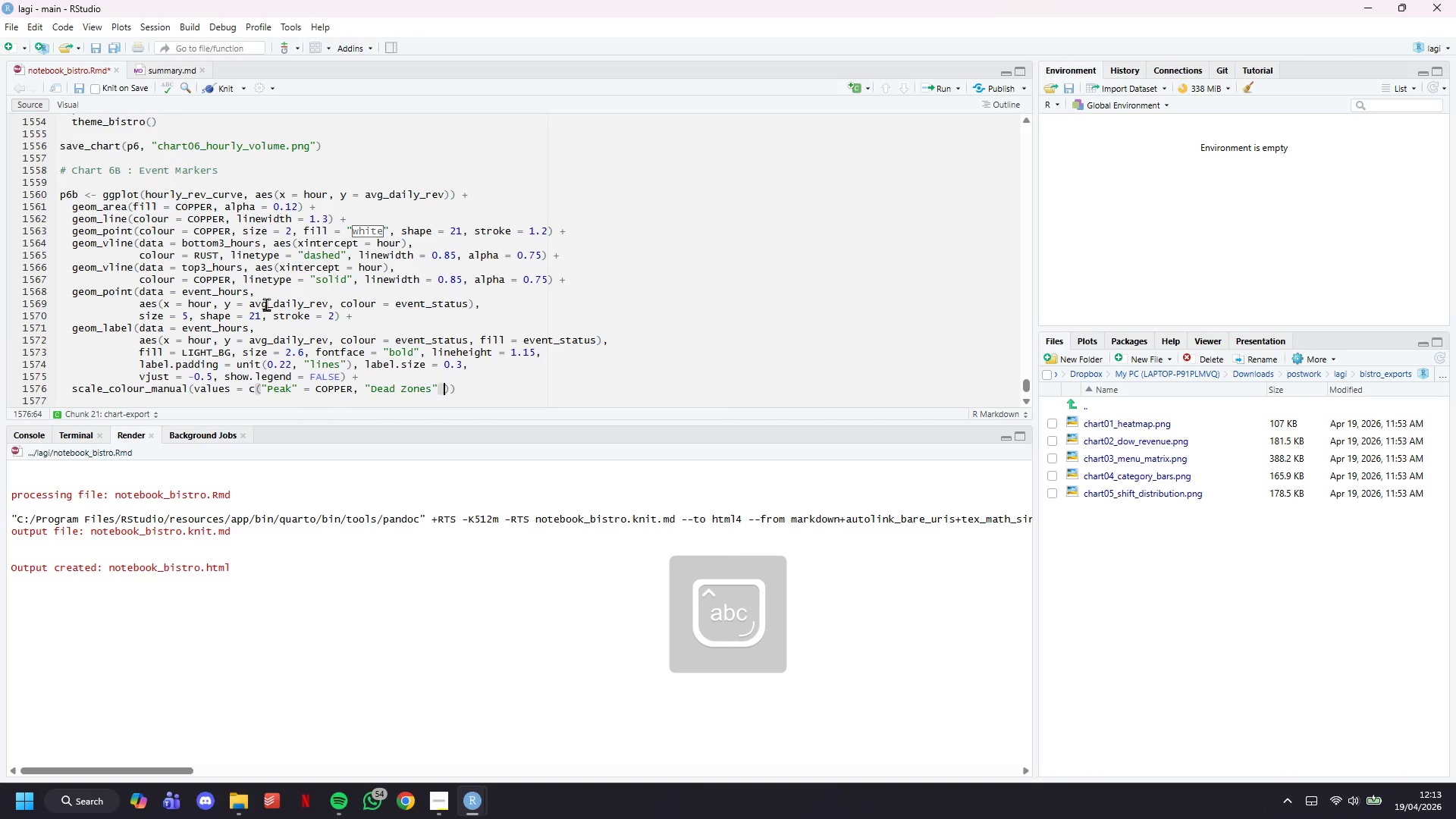 
key(Space)
 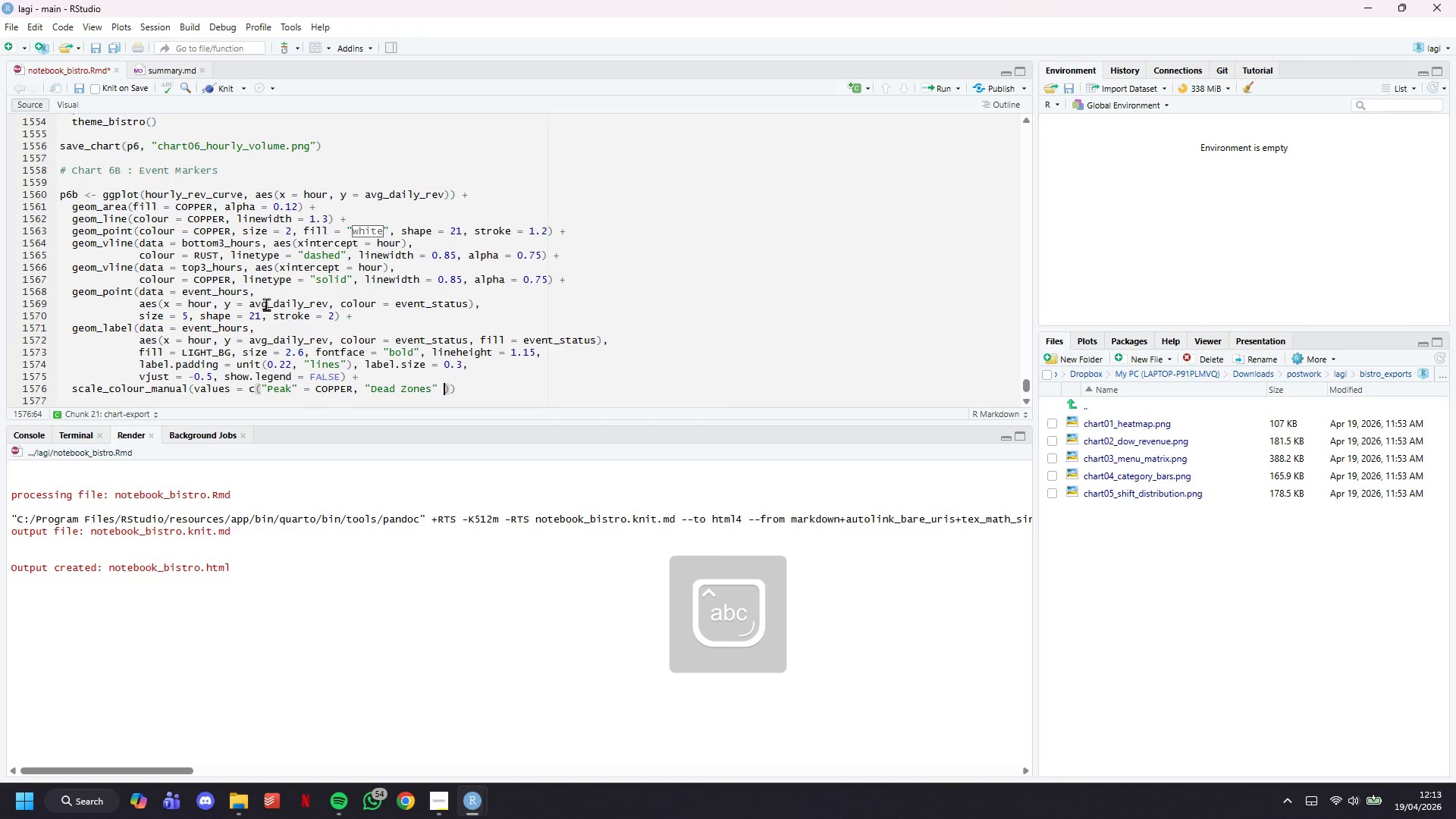 
key(Equal)
 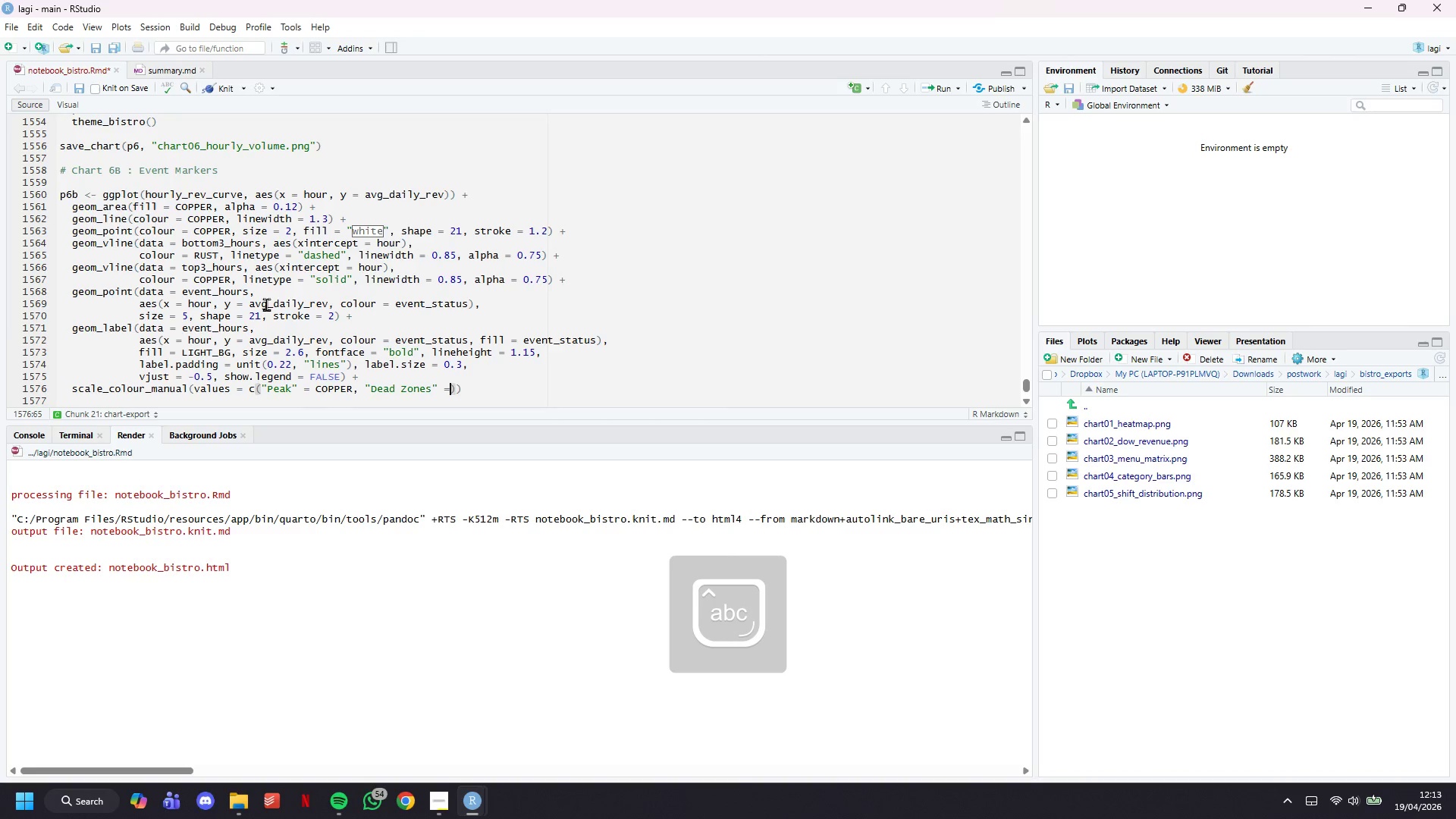 
key(Space)
 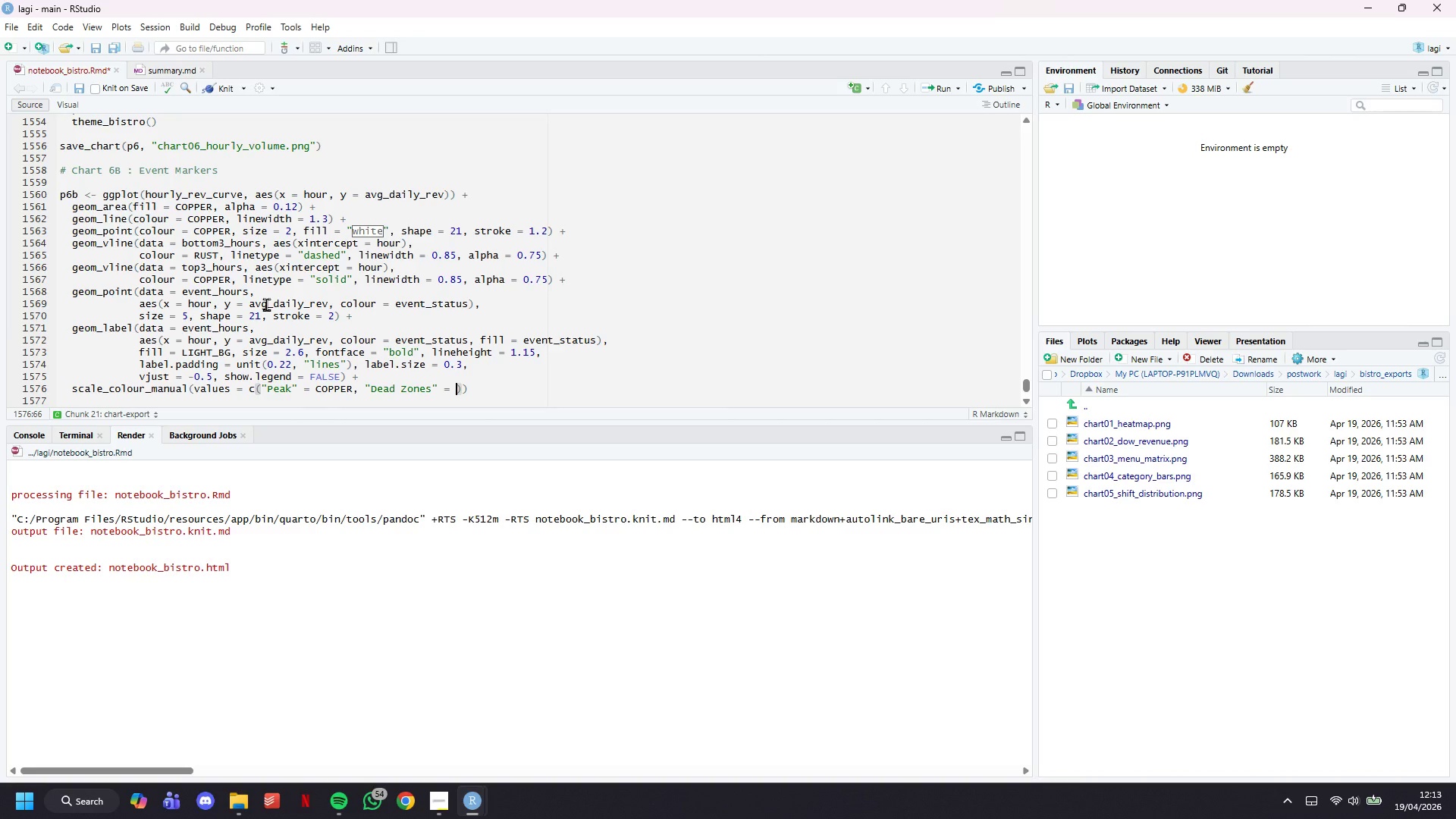 
wait(12.44)
 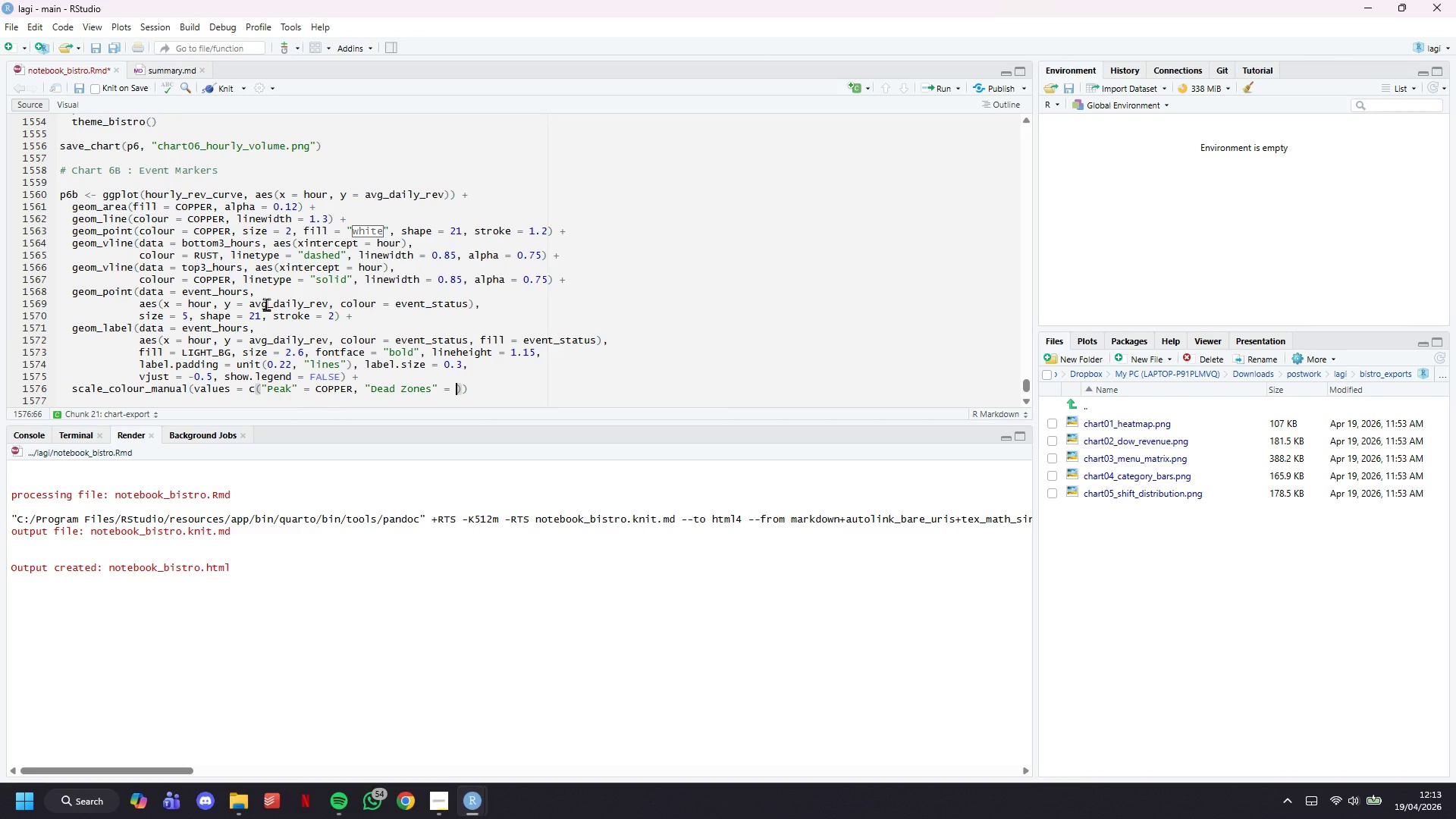 
type(RUST)
 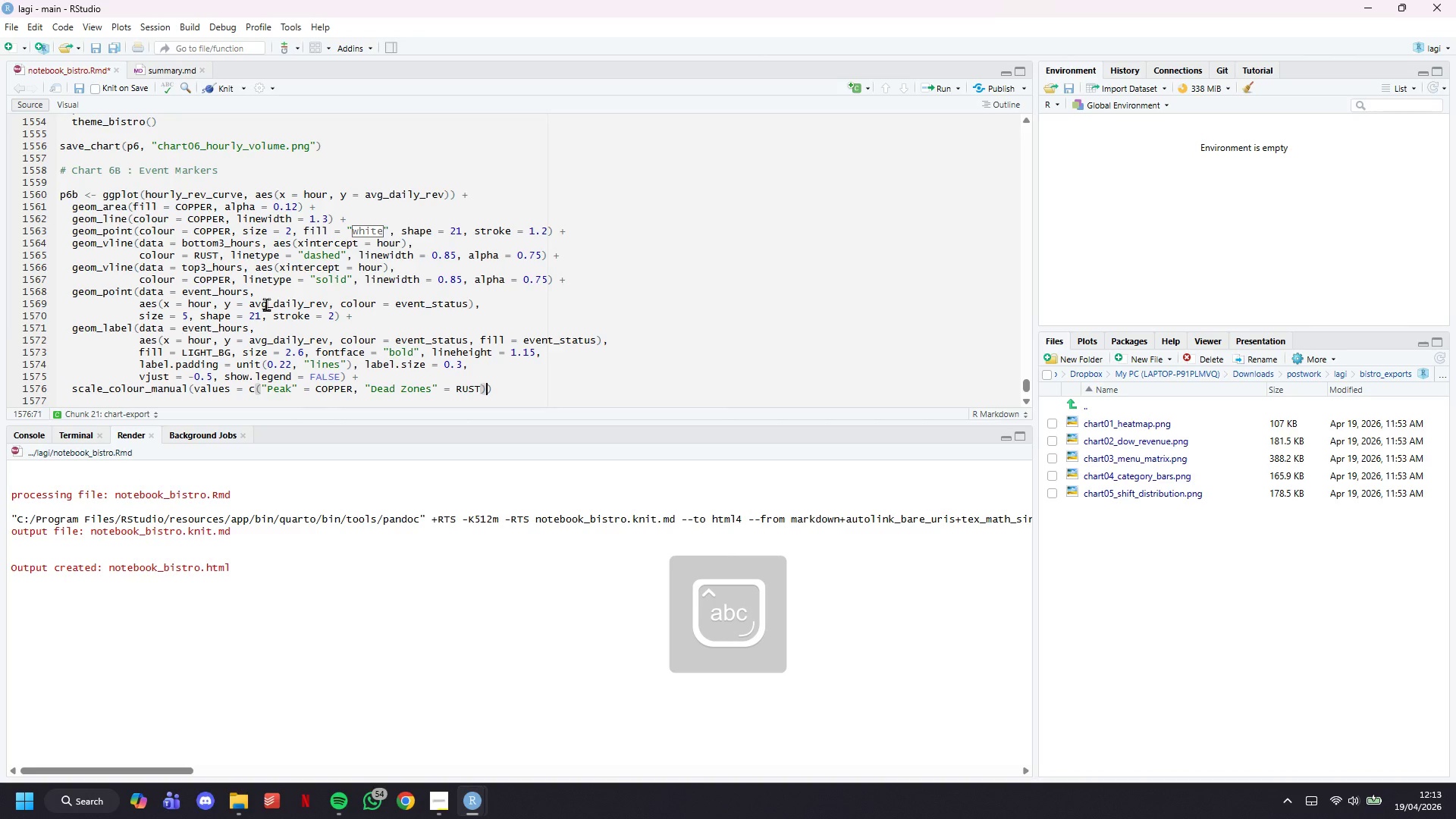 
key(ArrowRight)
 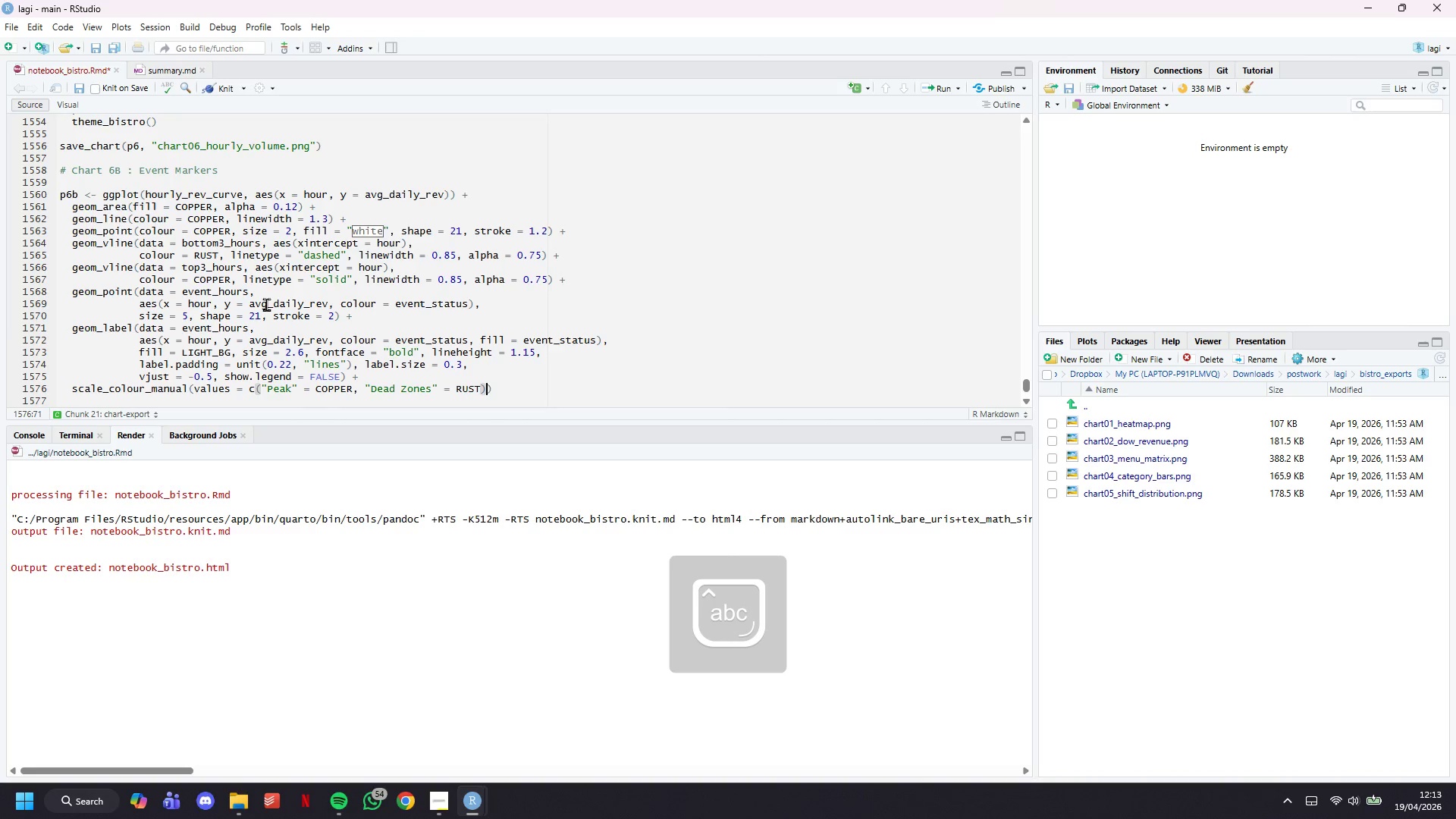 
key(Comma)
 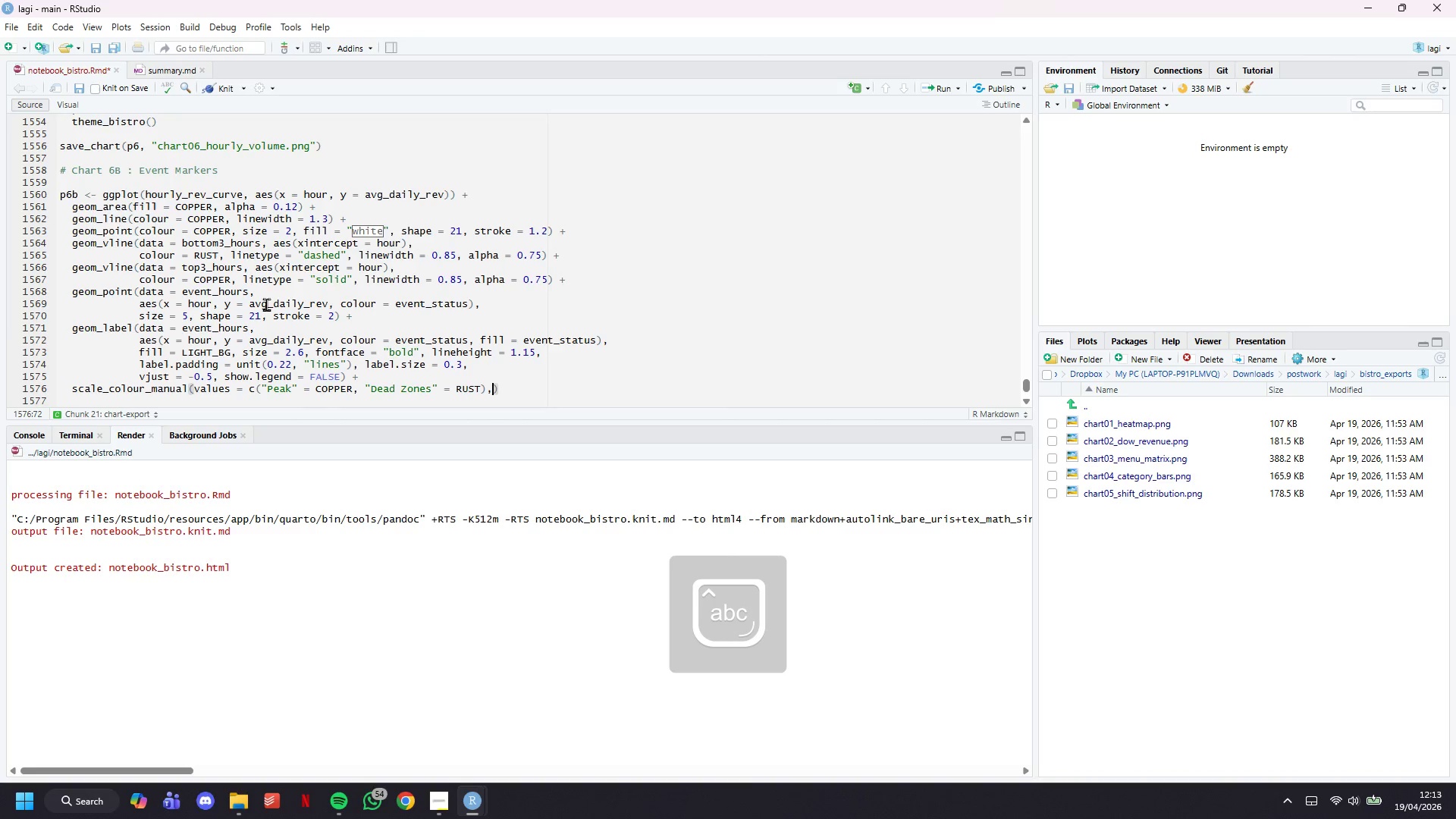 
key(Space)
 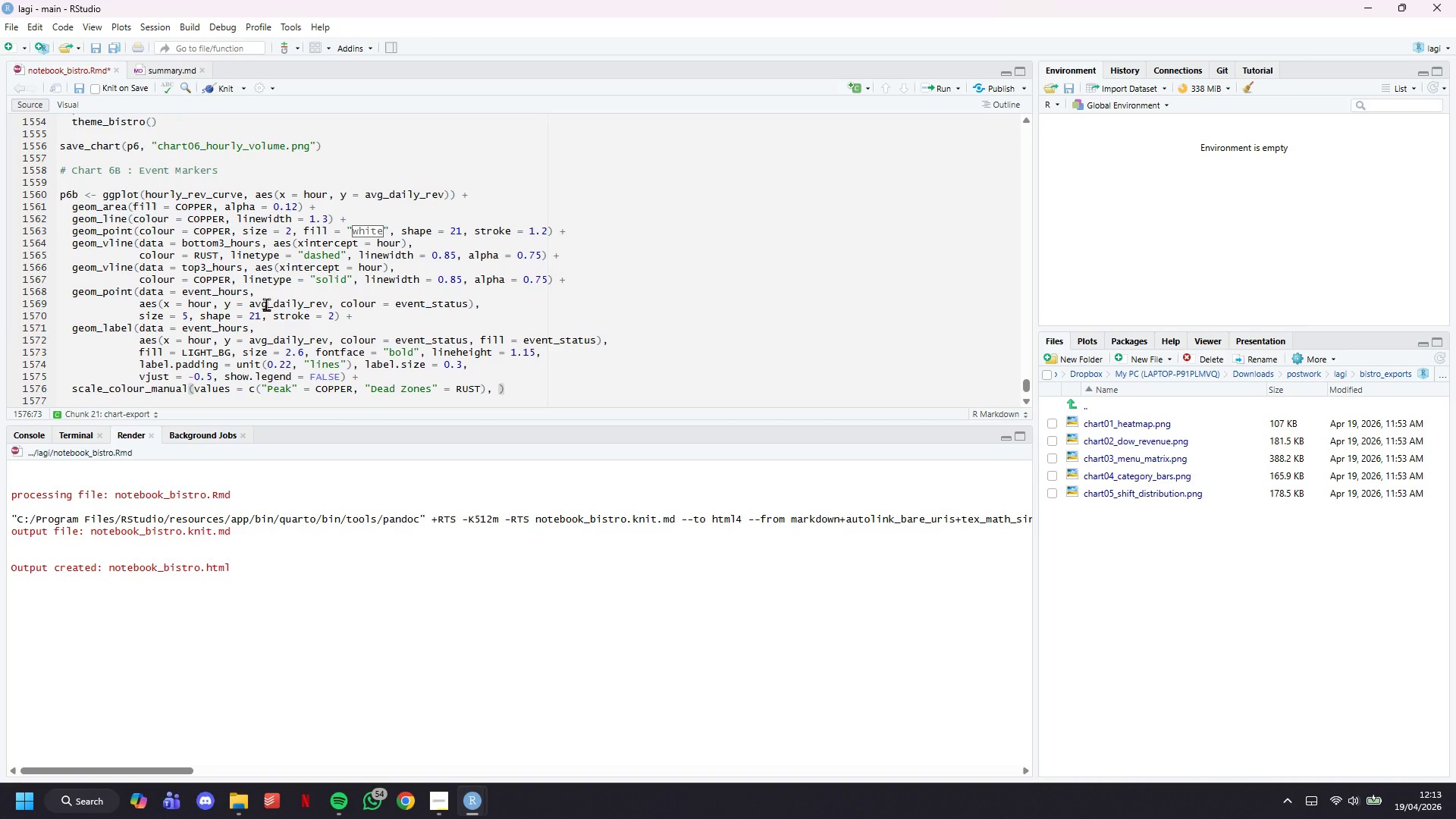 
type(name = "Window Status)
 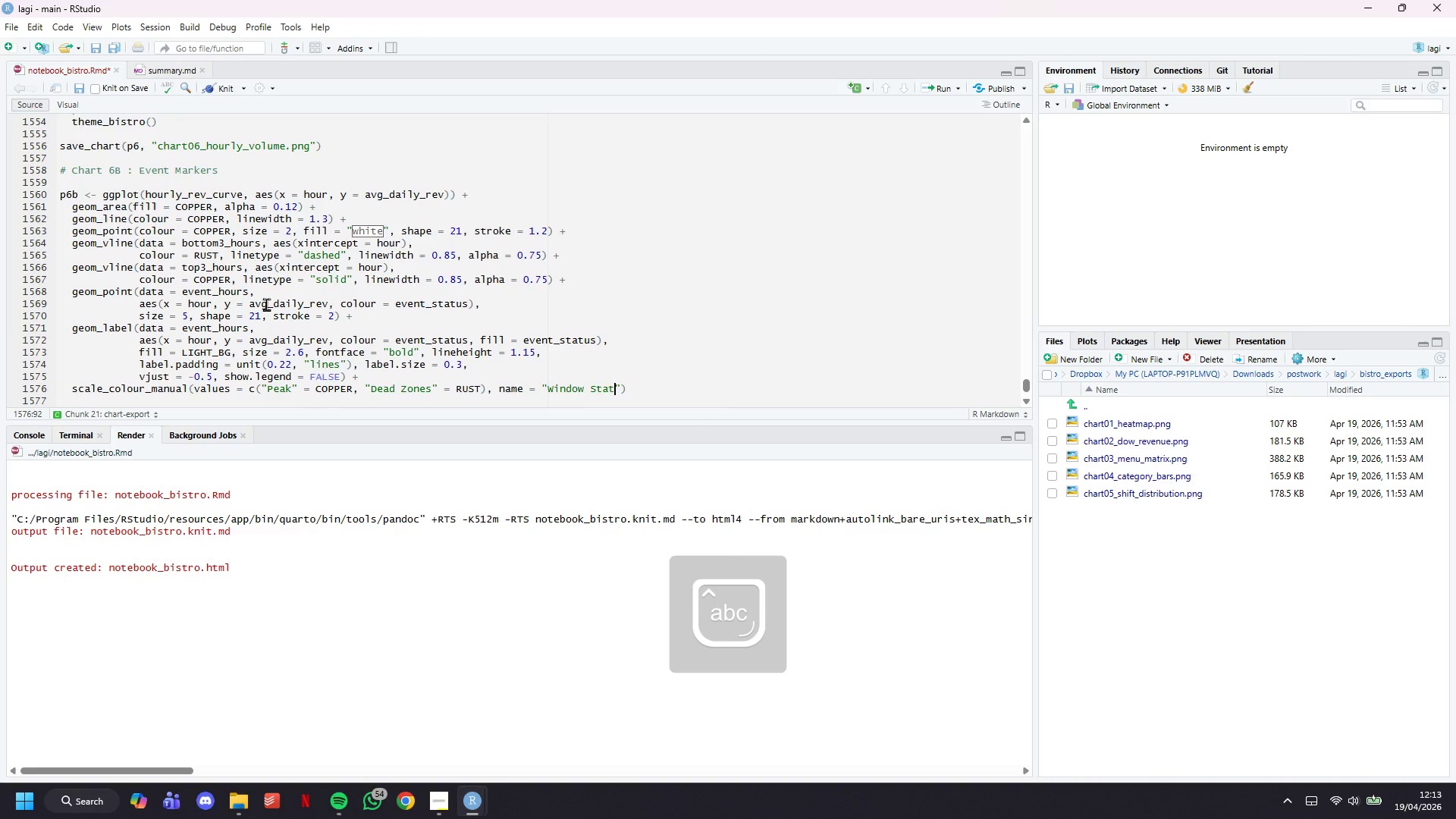 
 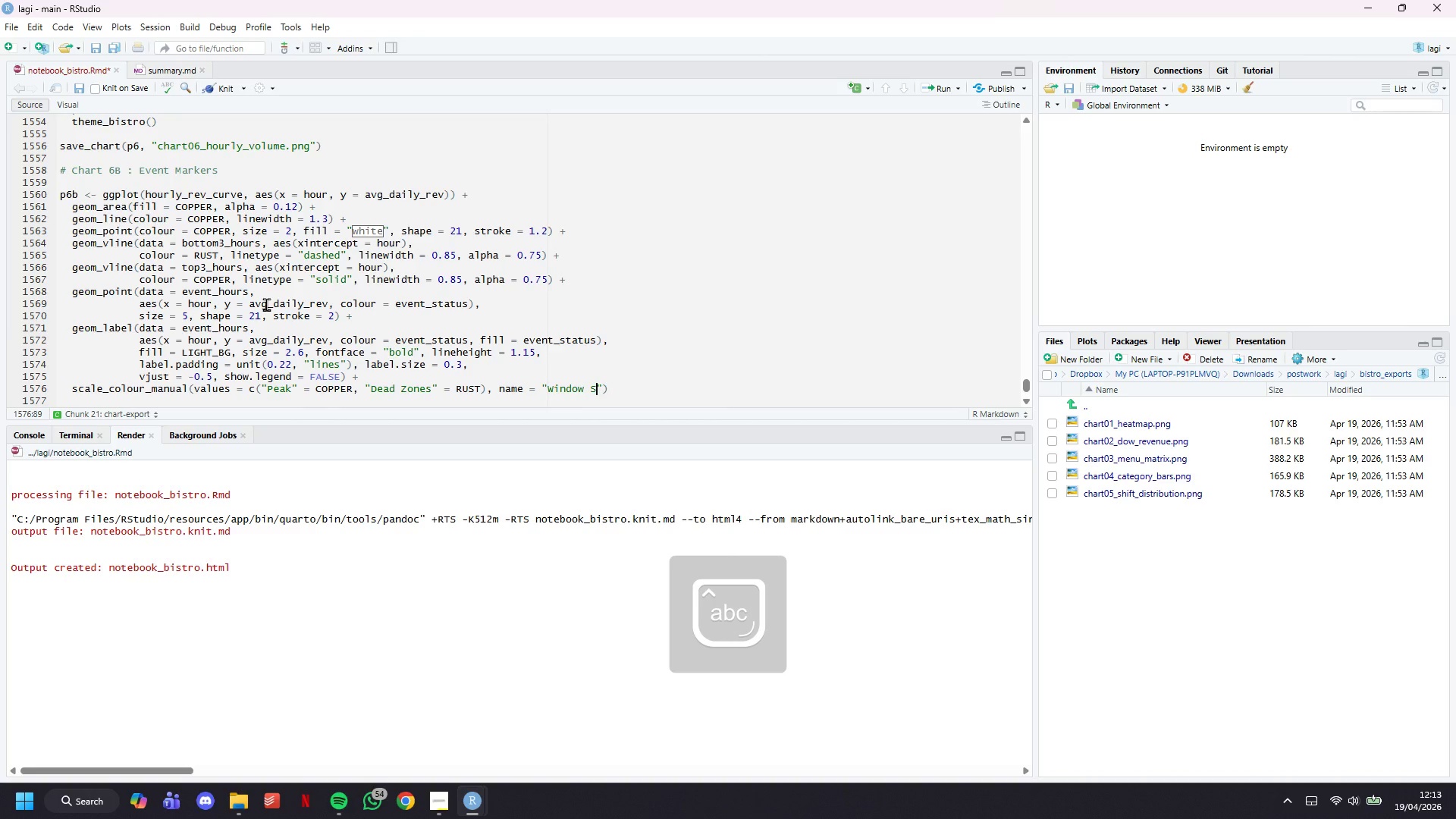 
key(ArrowRight)
 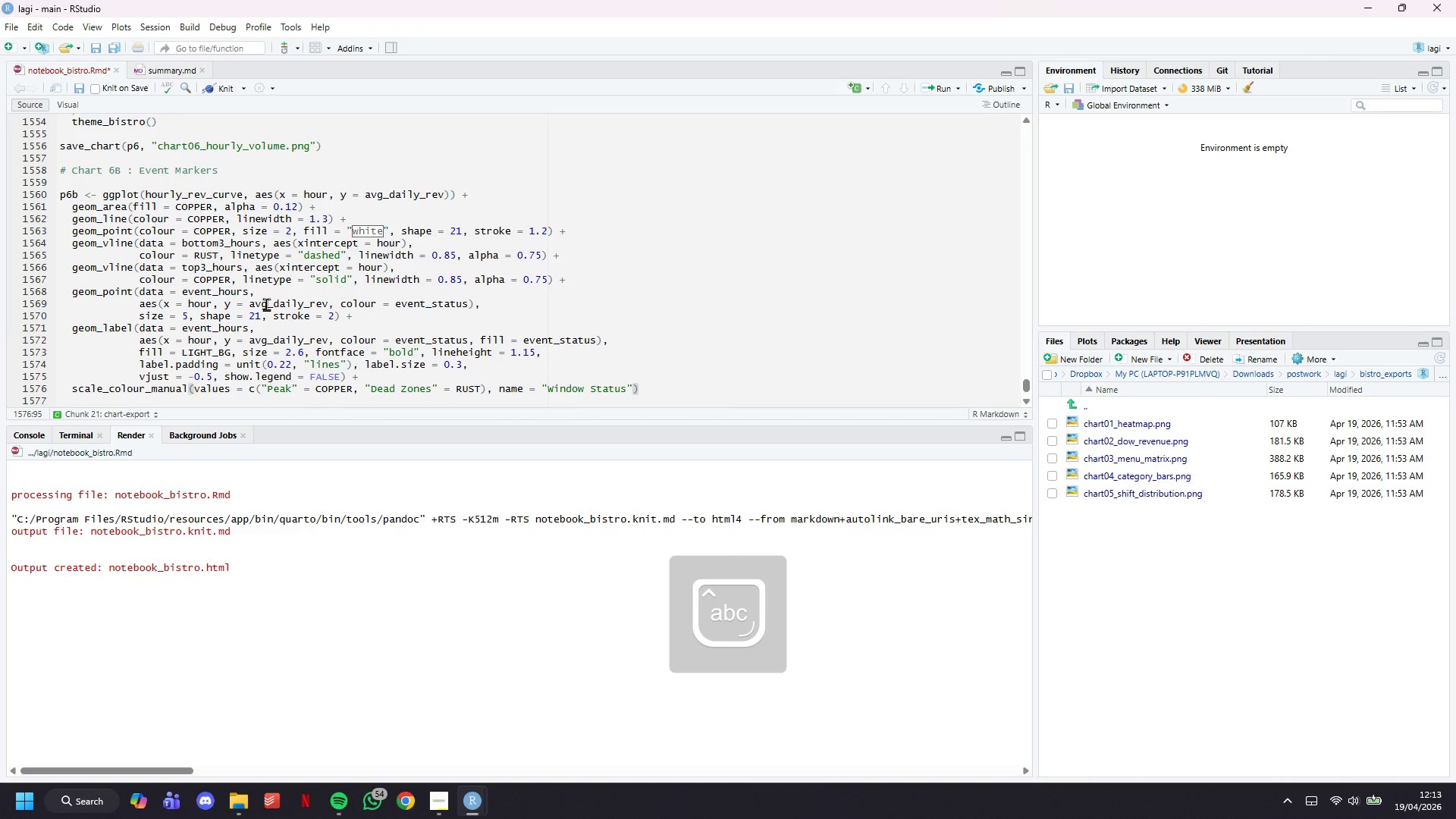 
key(ArrowRight)
 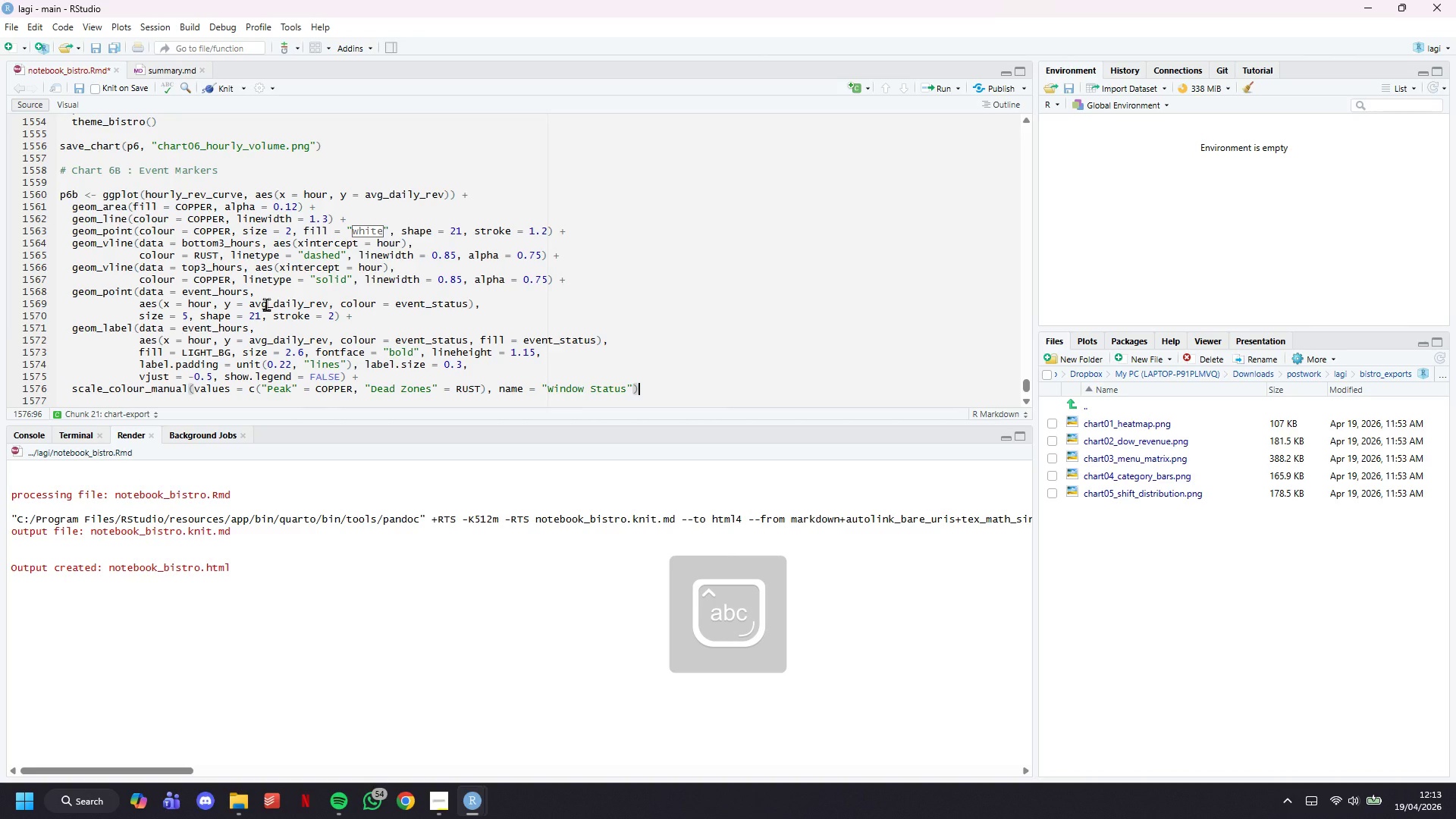 
key(Space)
 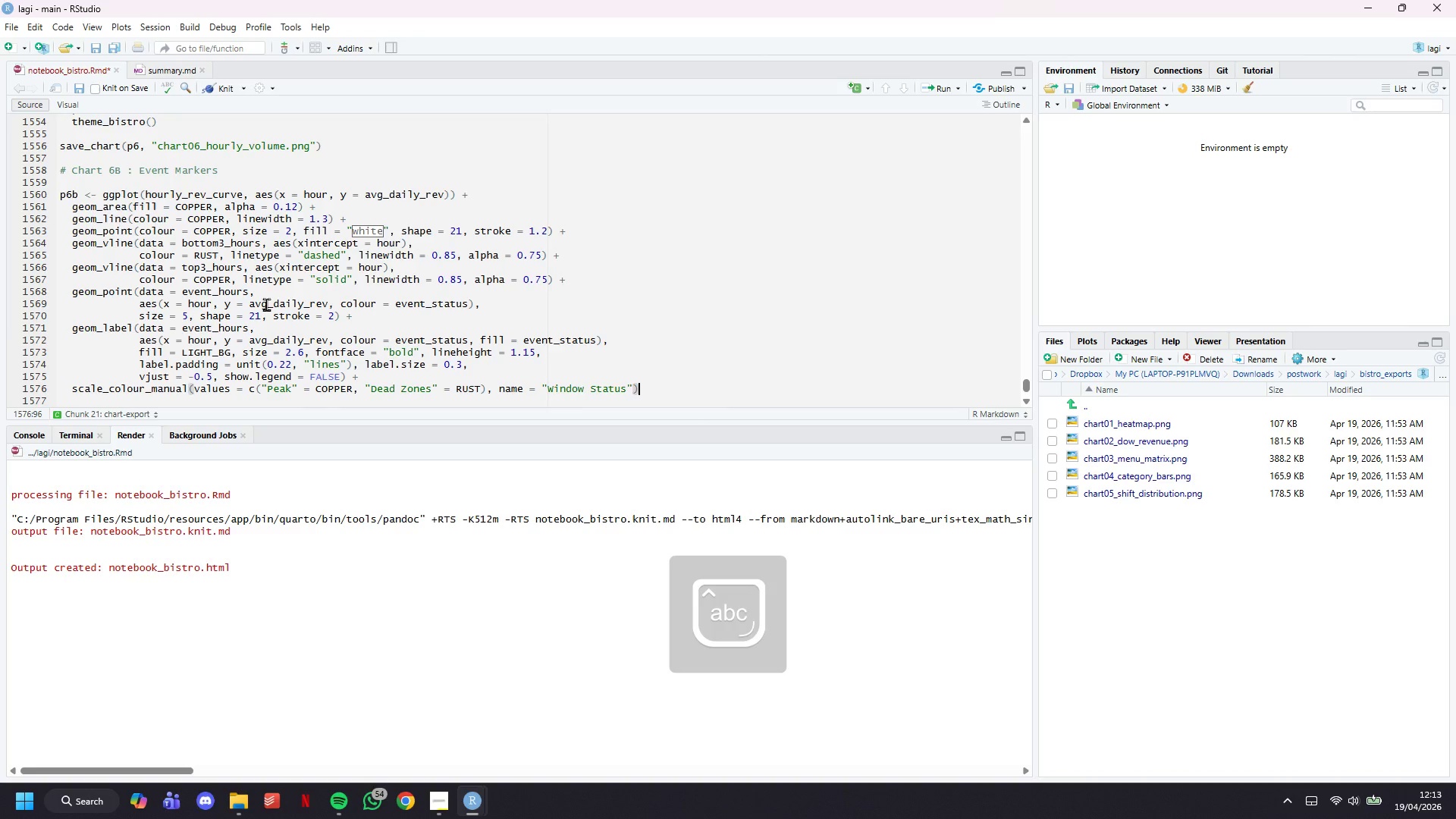 
key(Shift+Equal)
 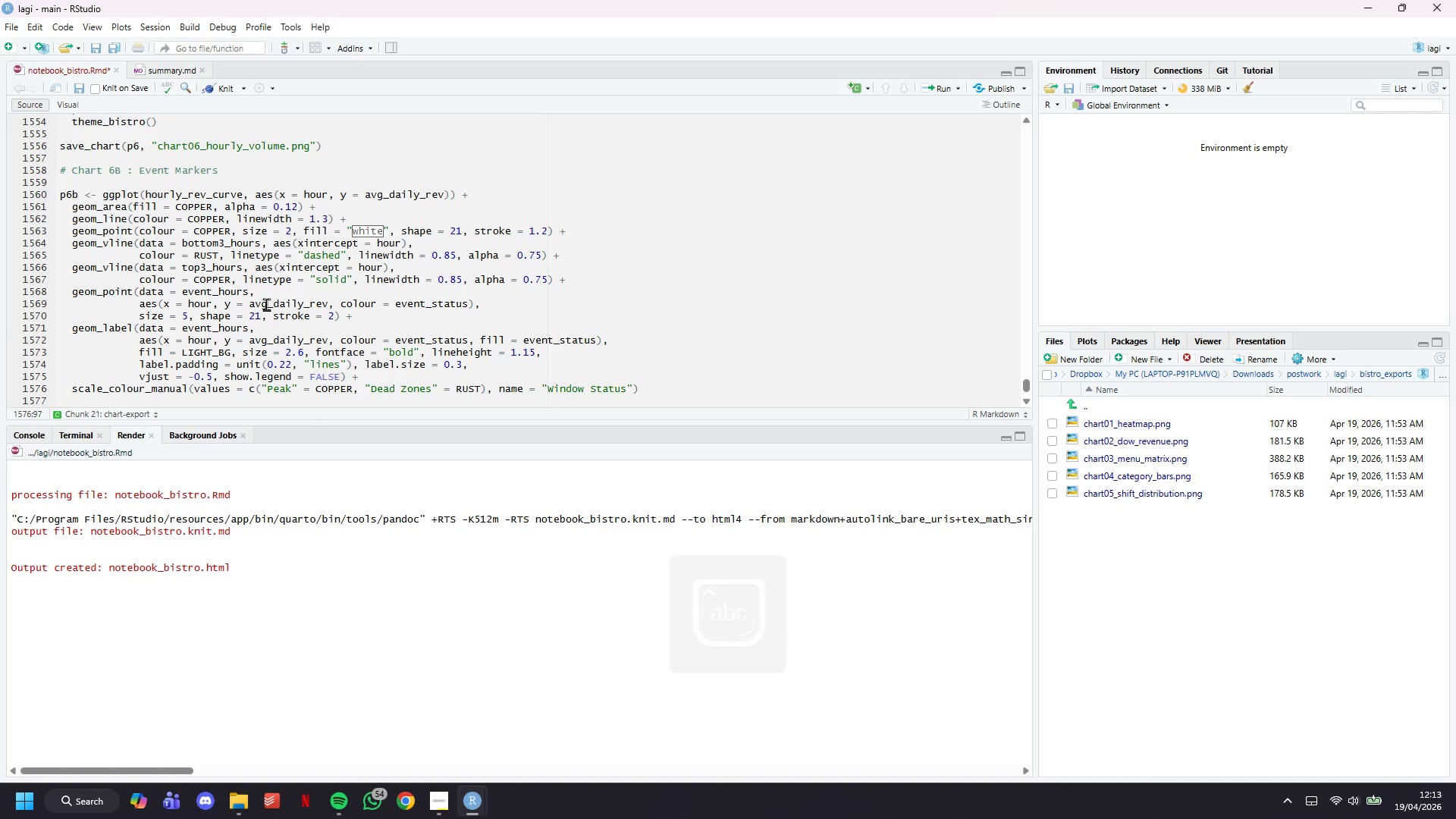 
key(Enter)
 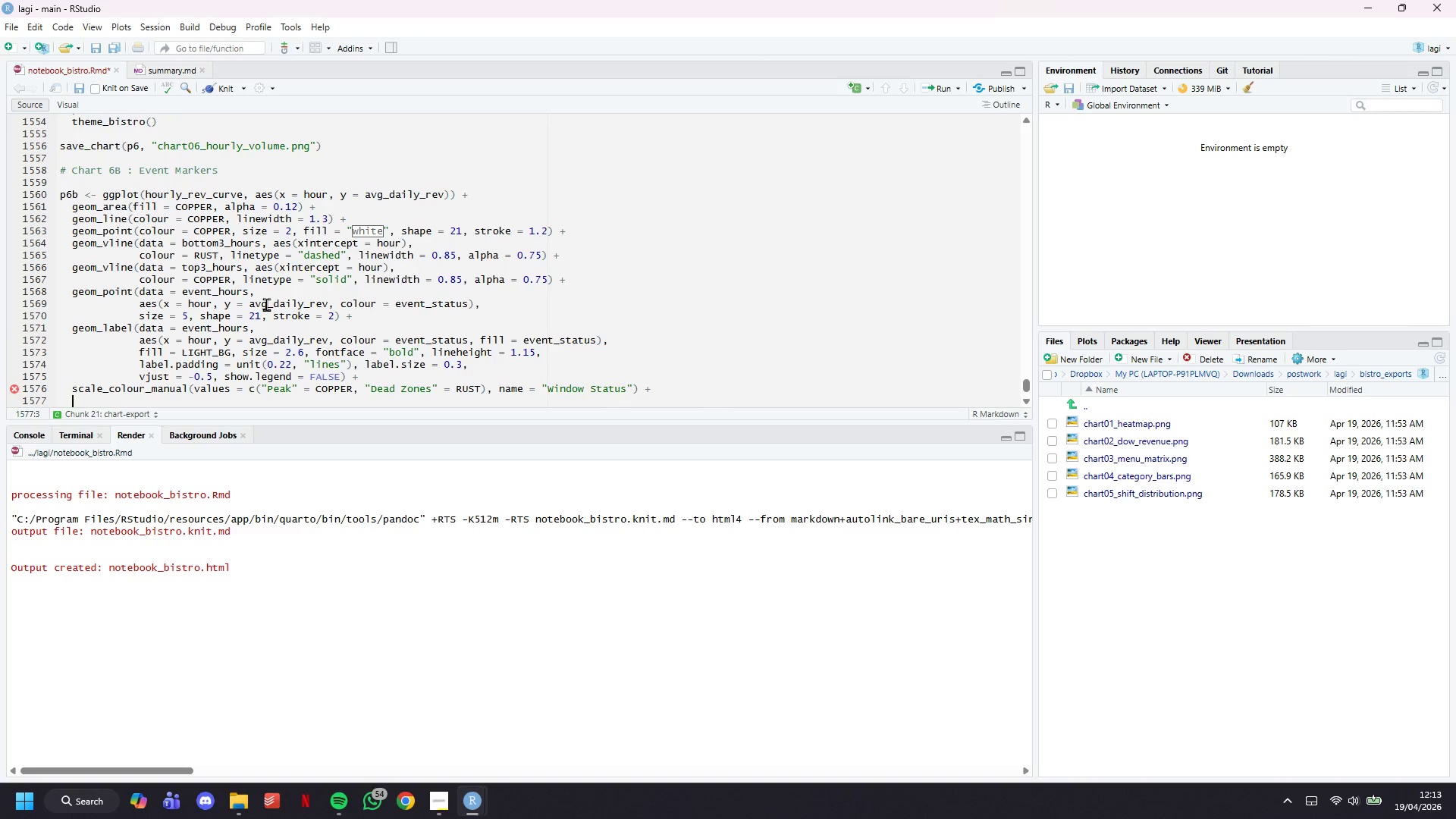 
type(scale_)
 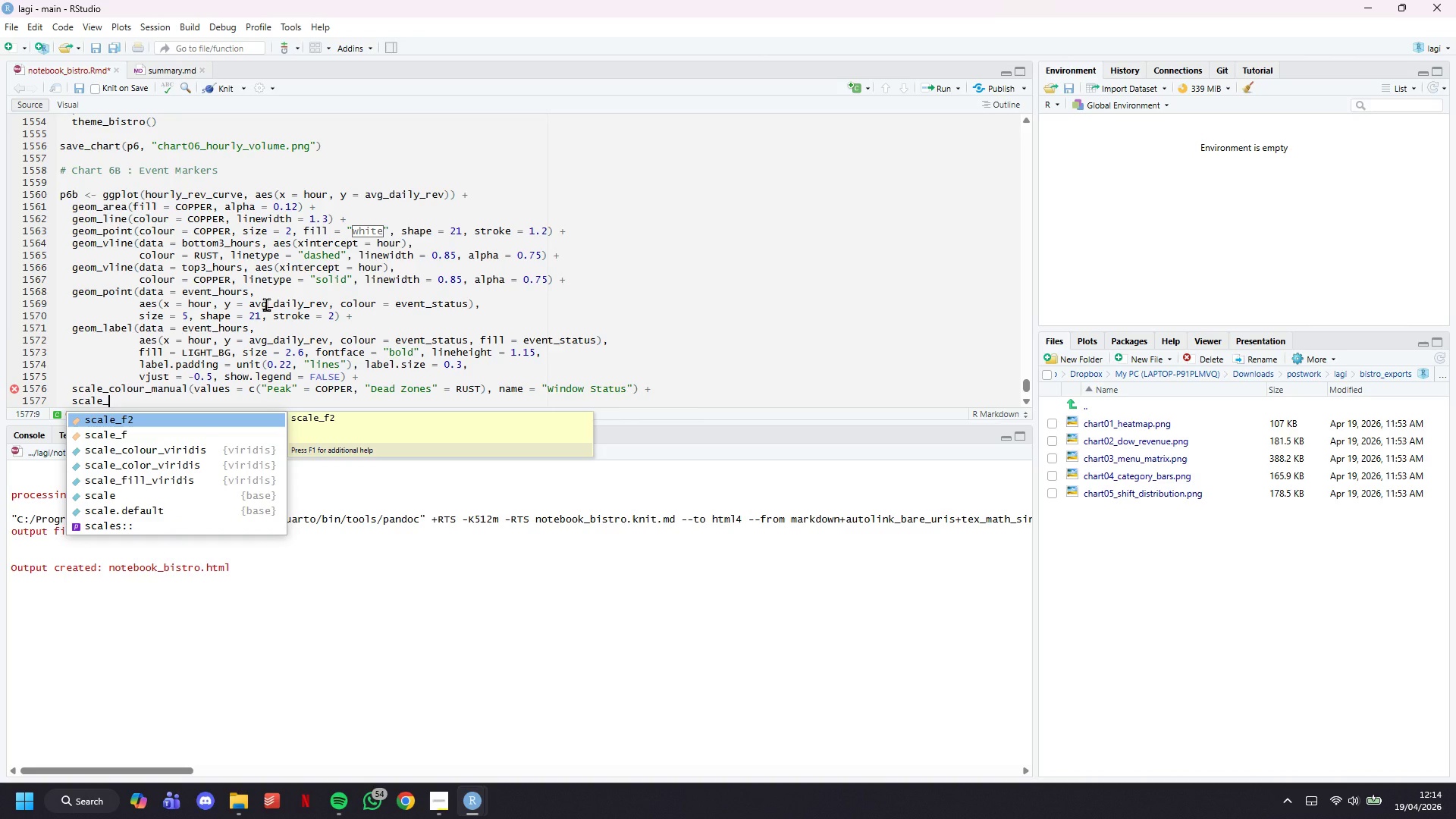 
wait(5.75)
 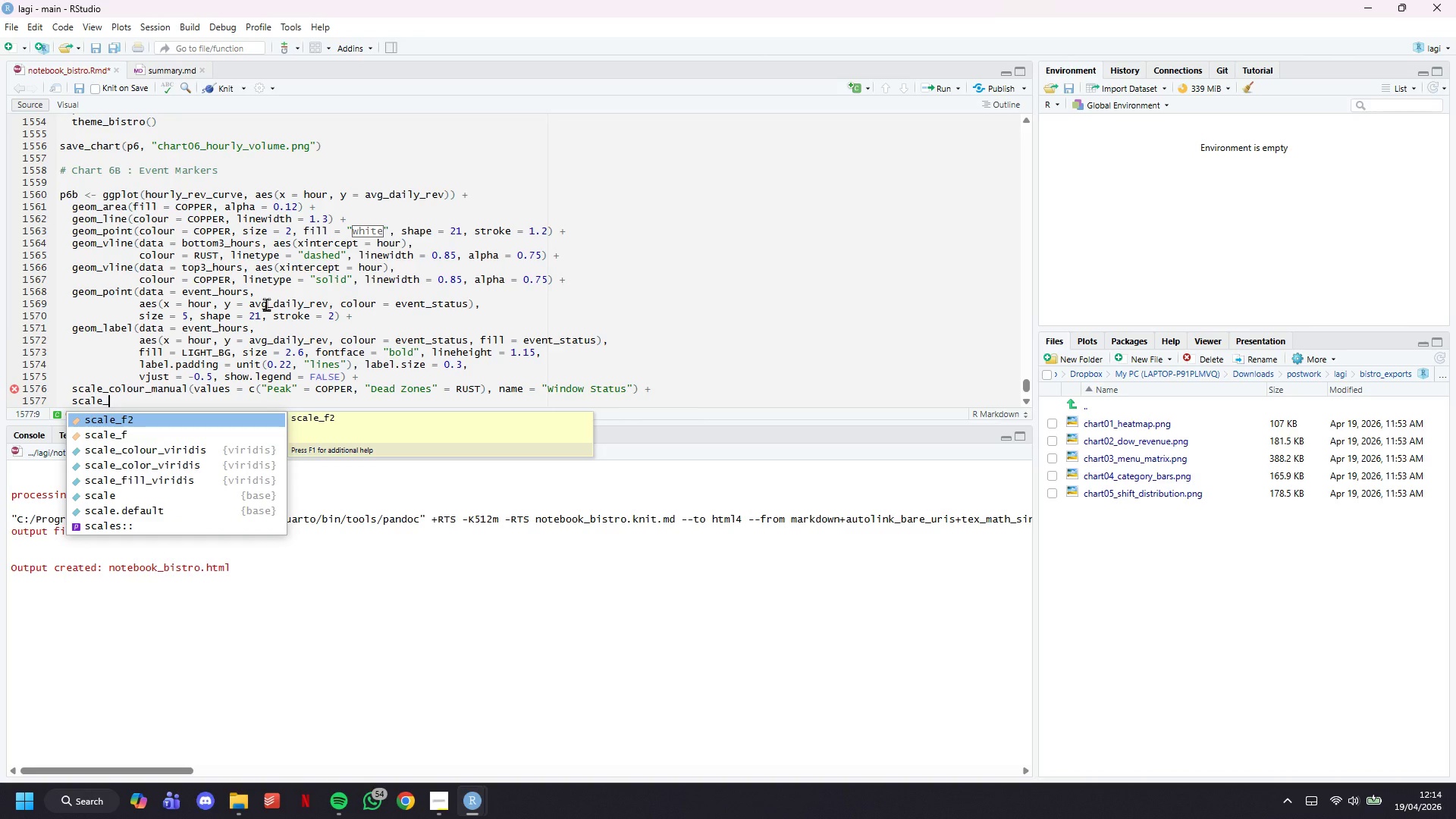 
type(fill_manual(values = c("Peak)
 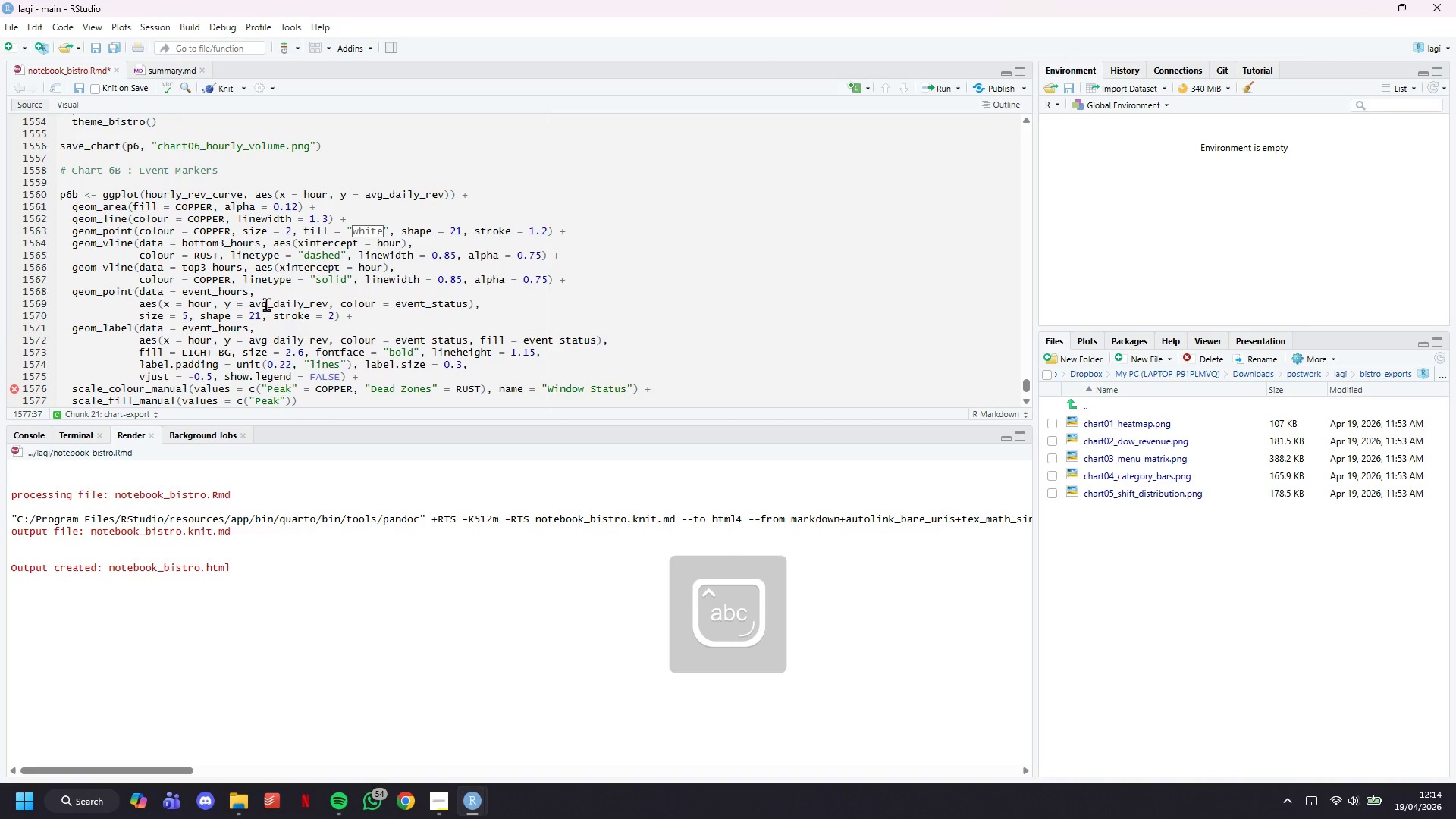 
key(ArrowRight)
 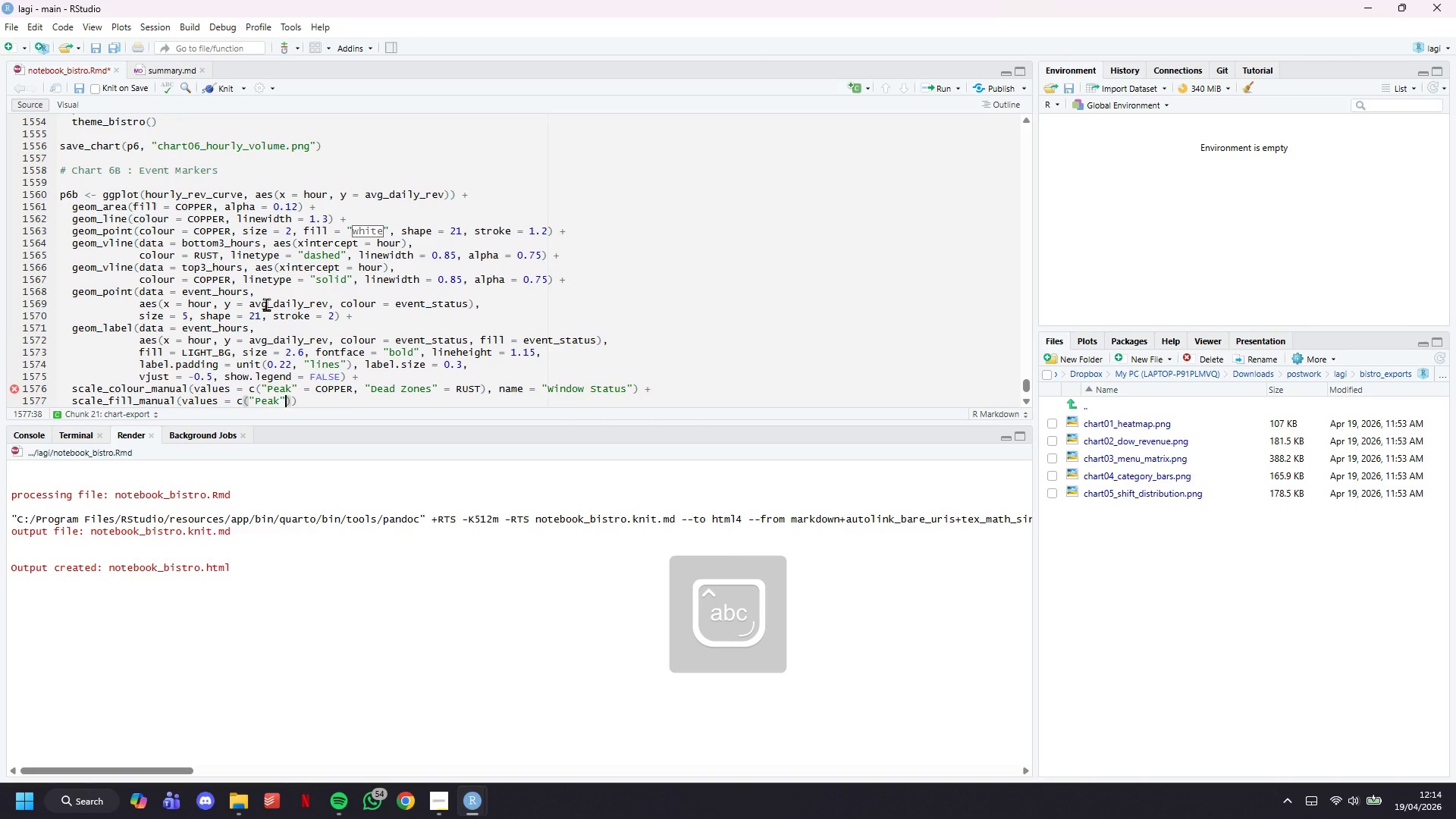 
type( = COPPER, )
 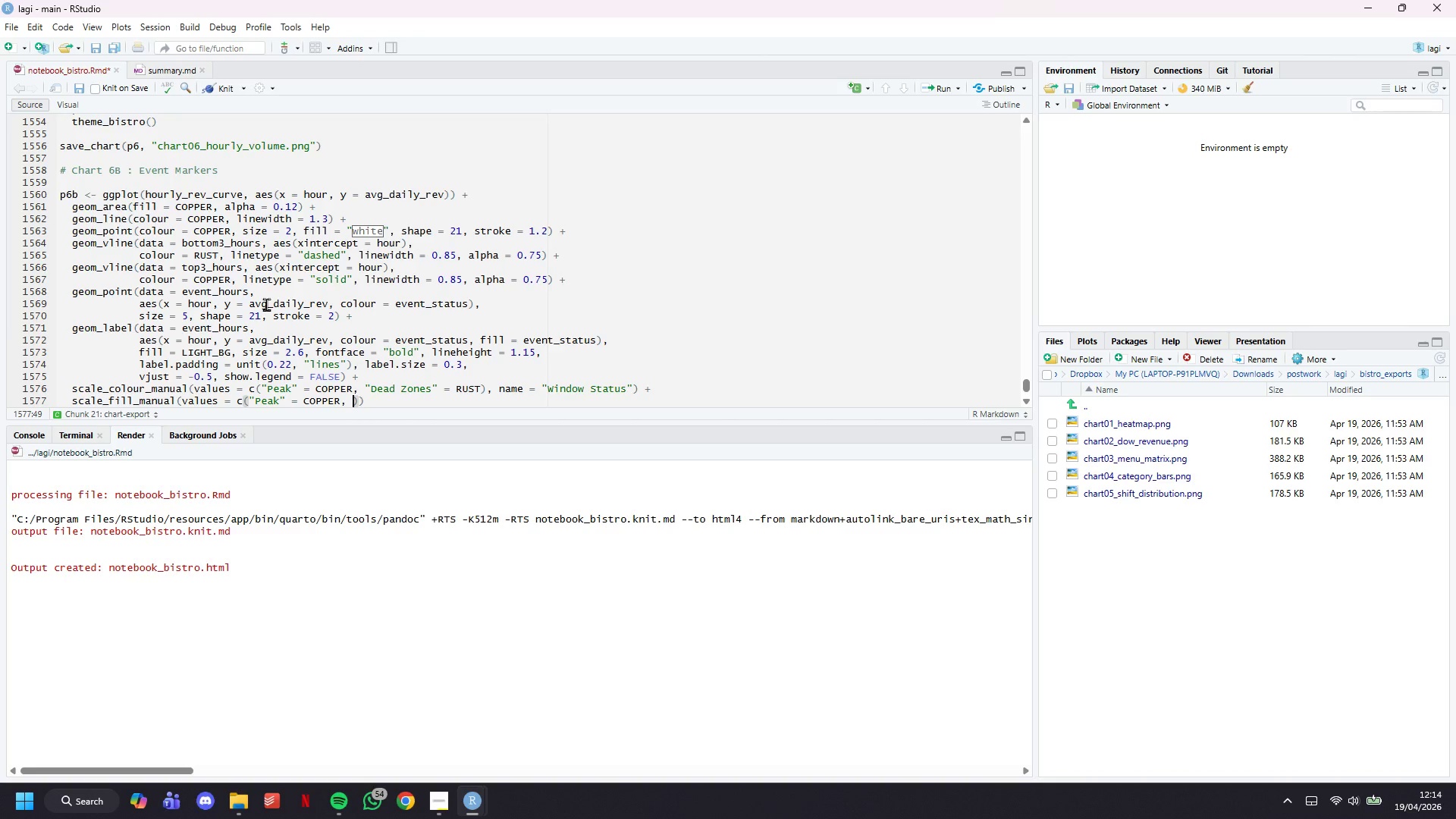 
wait(14.38)
 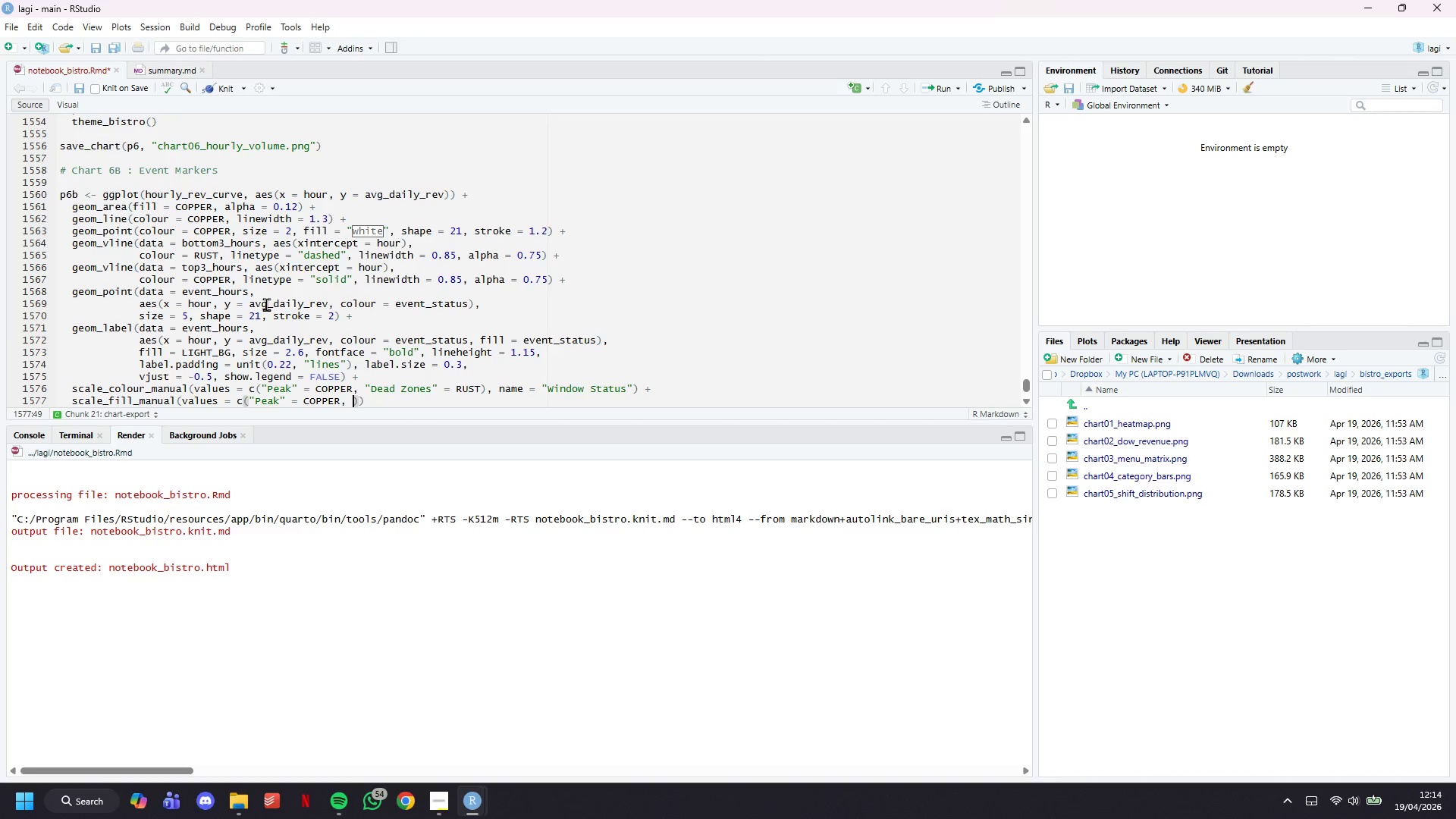 
type("Dead Zones)
 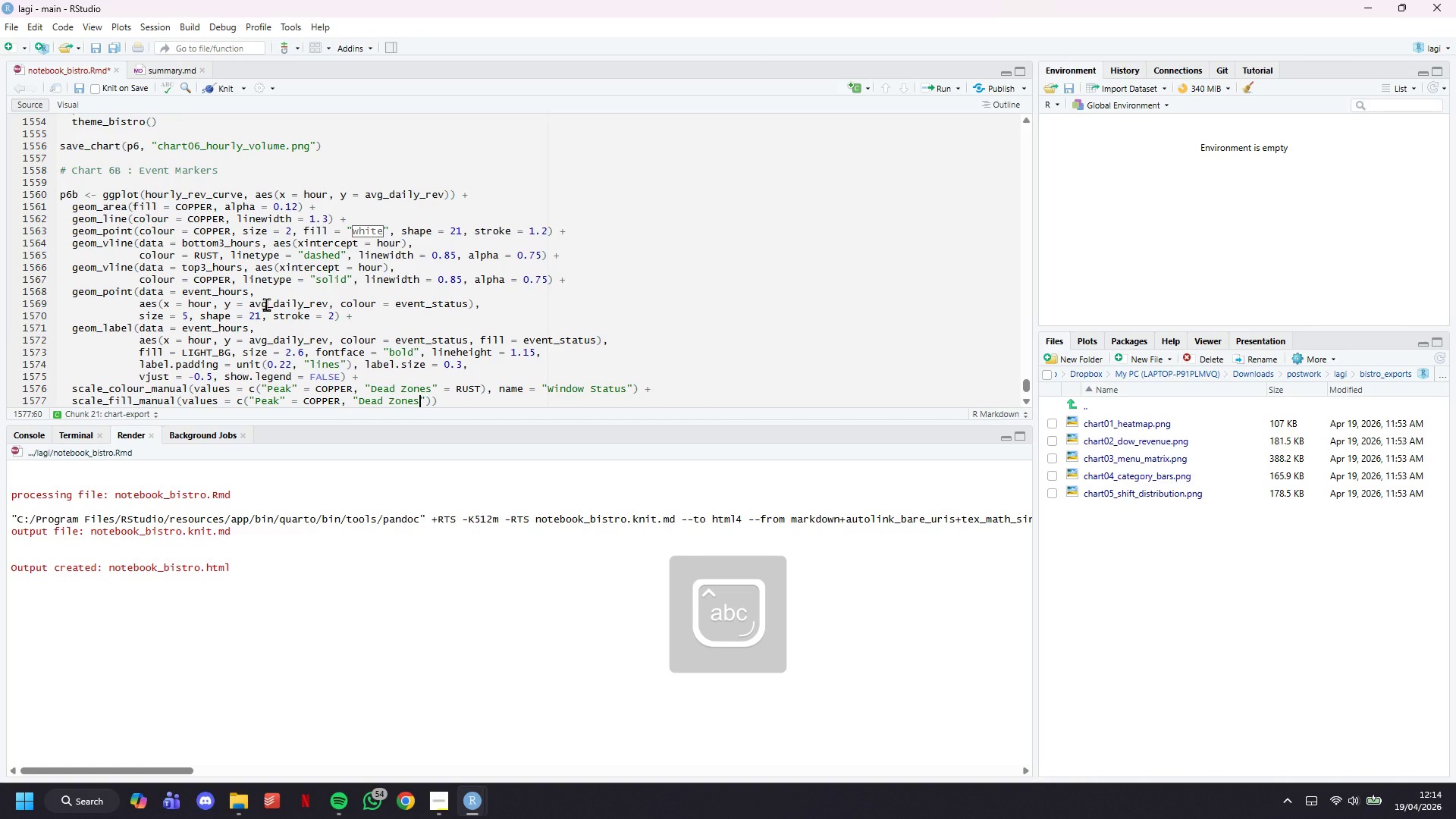 
key(ArrowUp)
 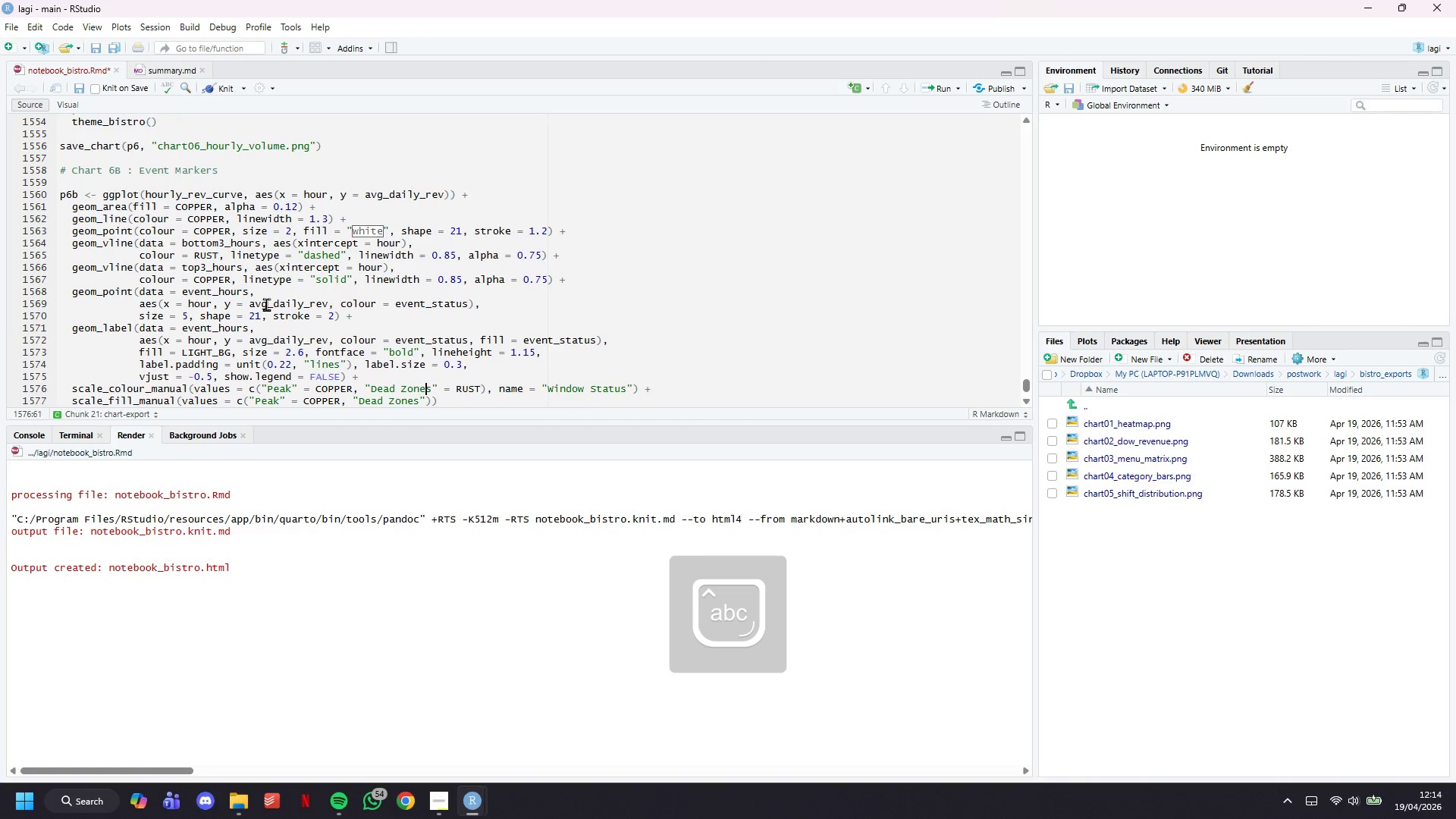 
key(ArrowRight)
 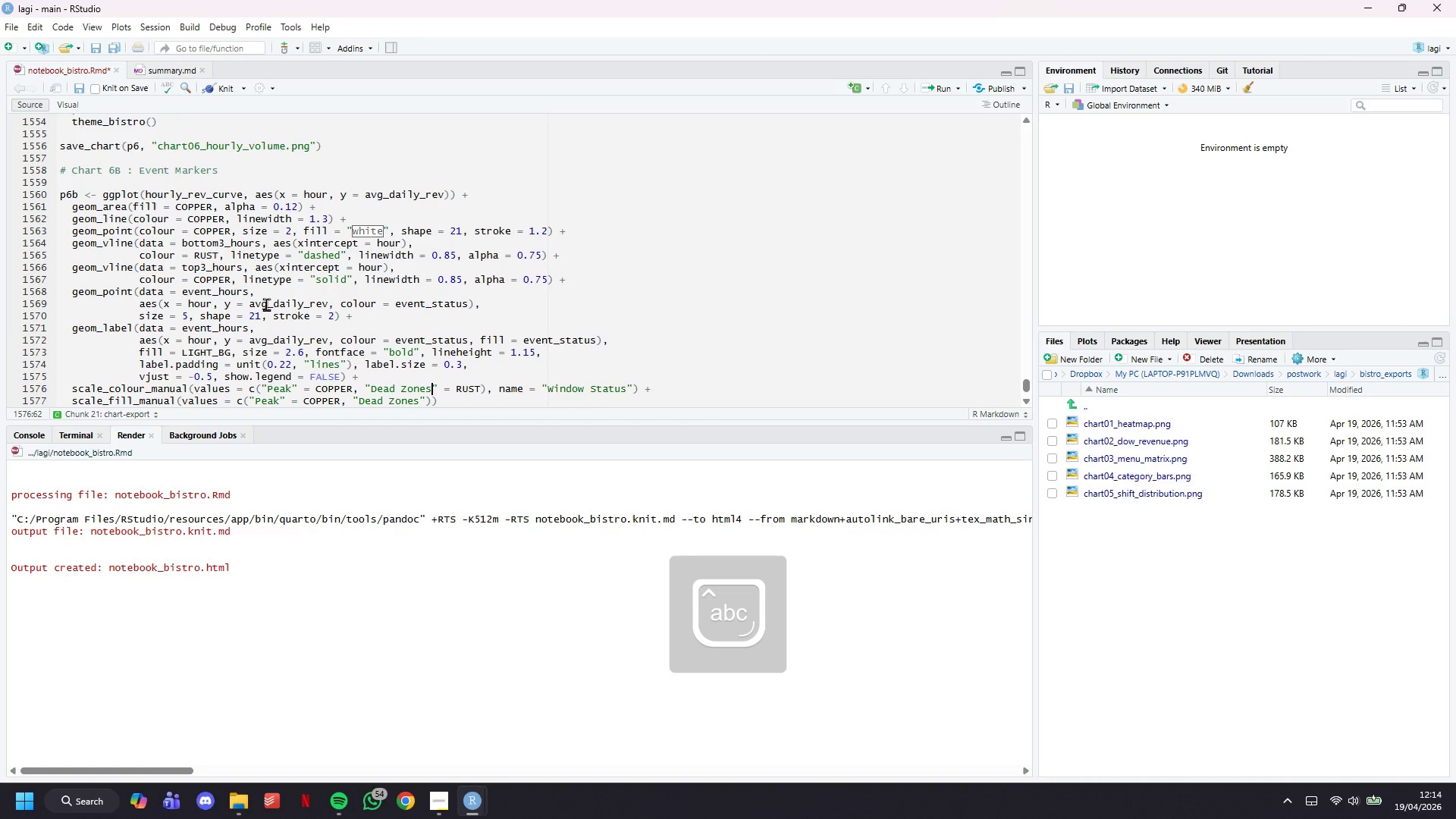 
key(ArrowRight)
 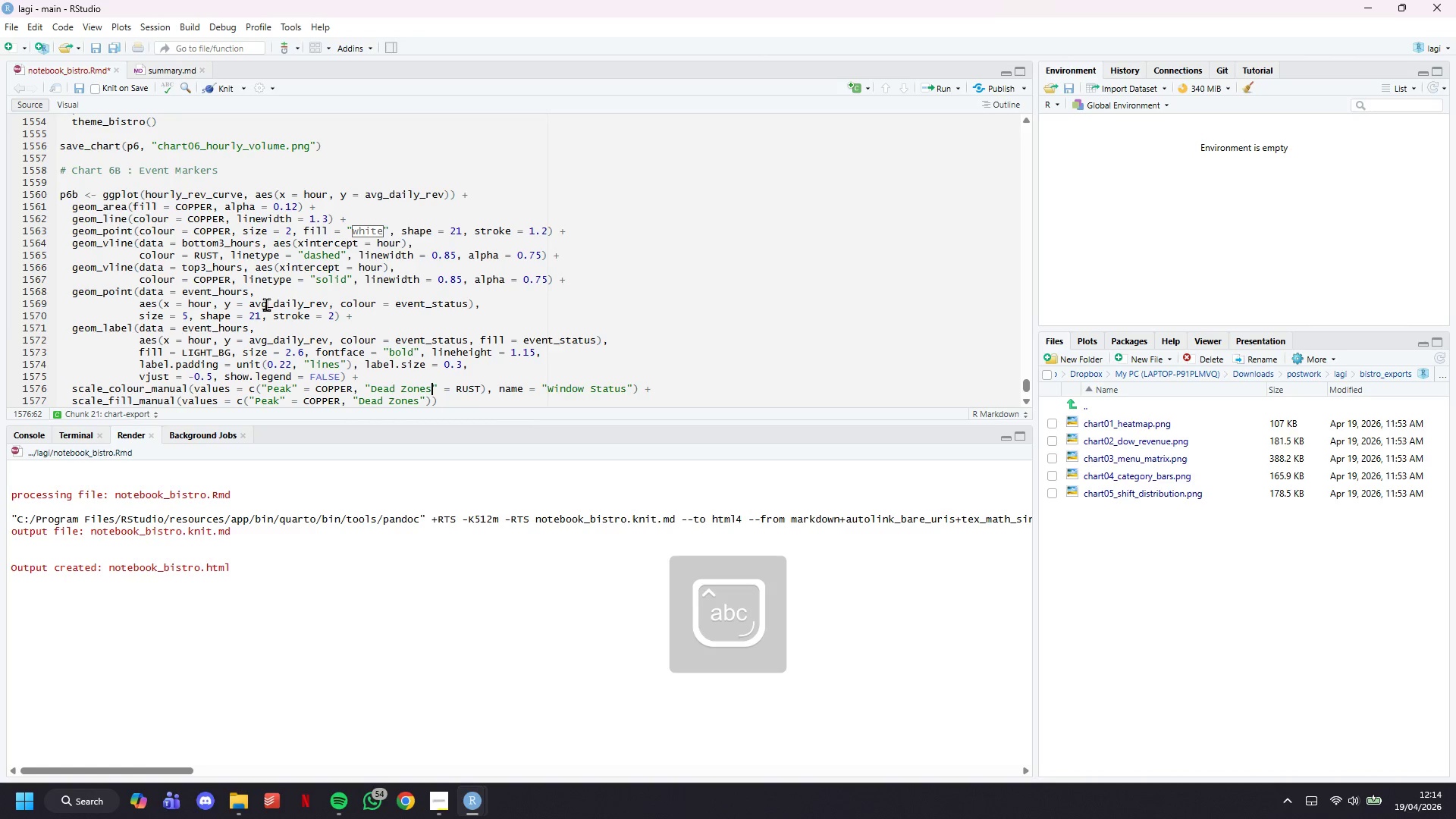 
key(Backspace)
 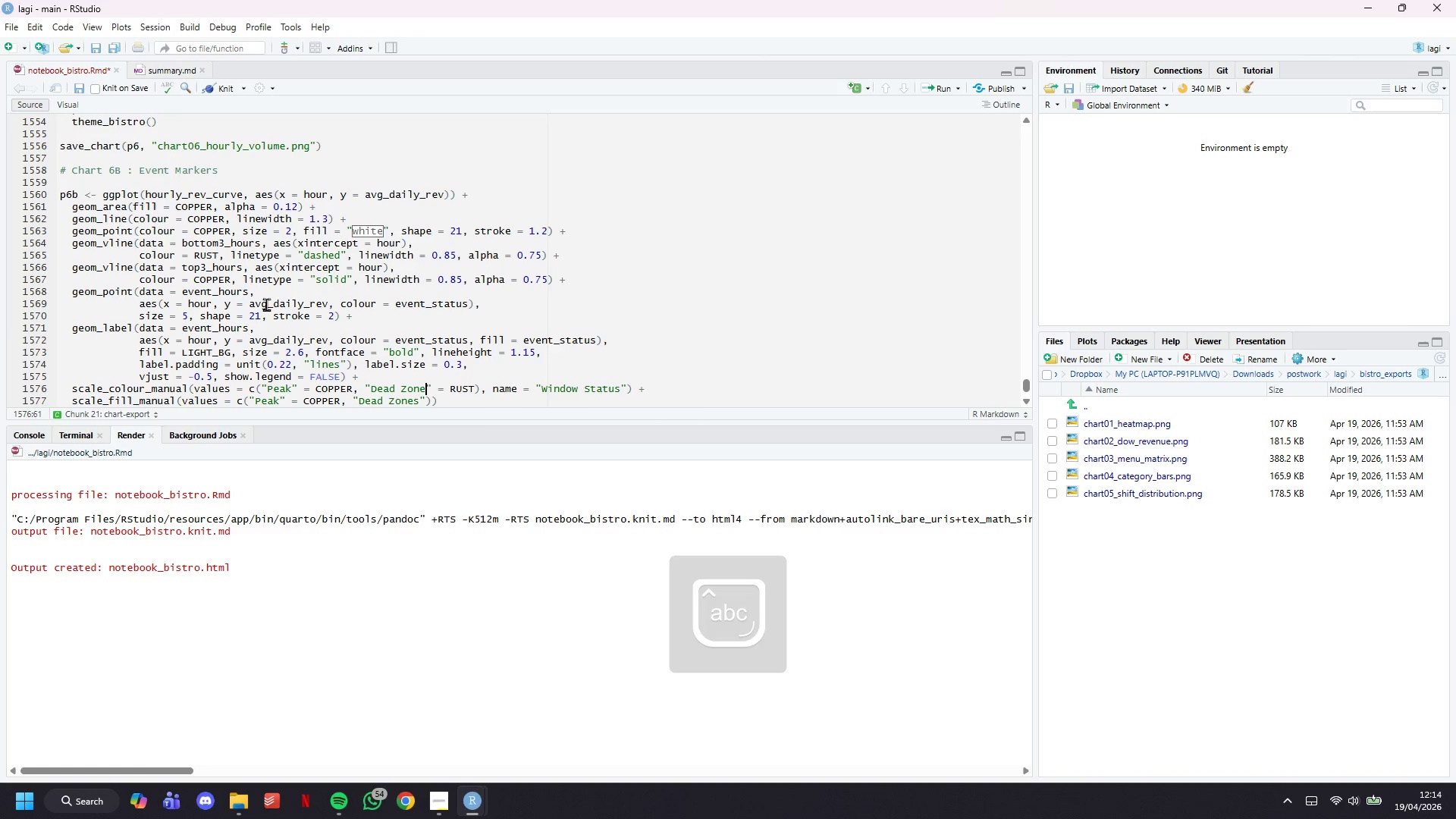 
key(ArrowUp)
 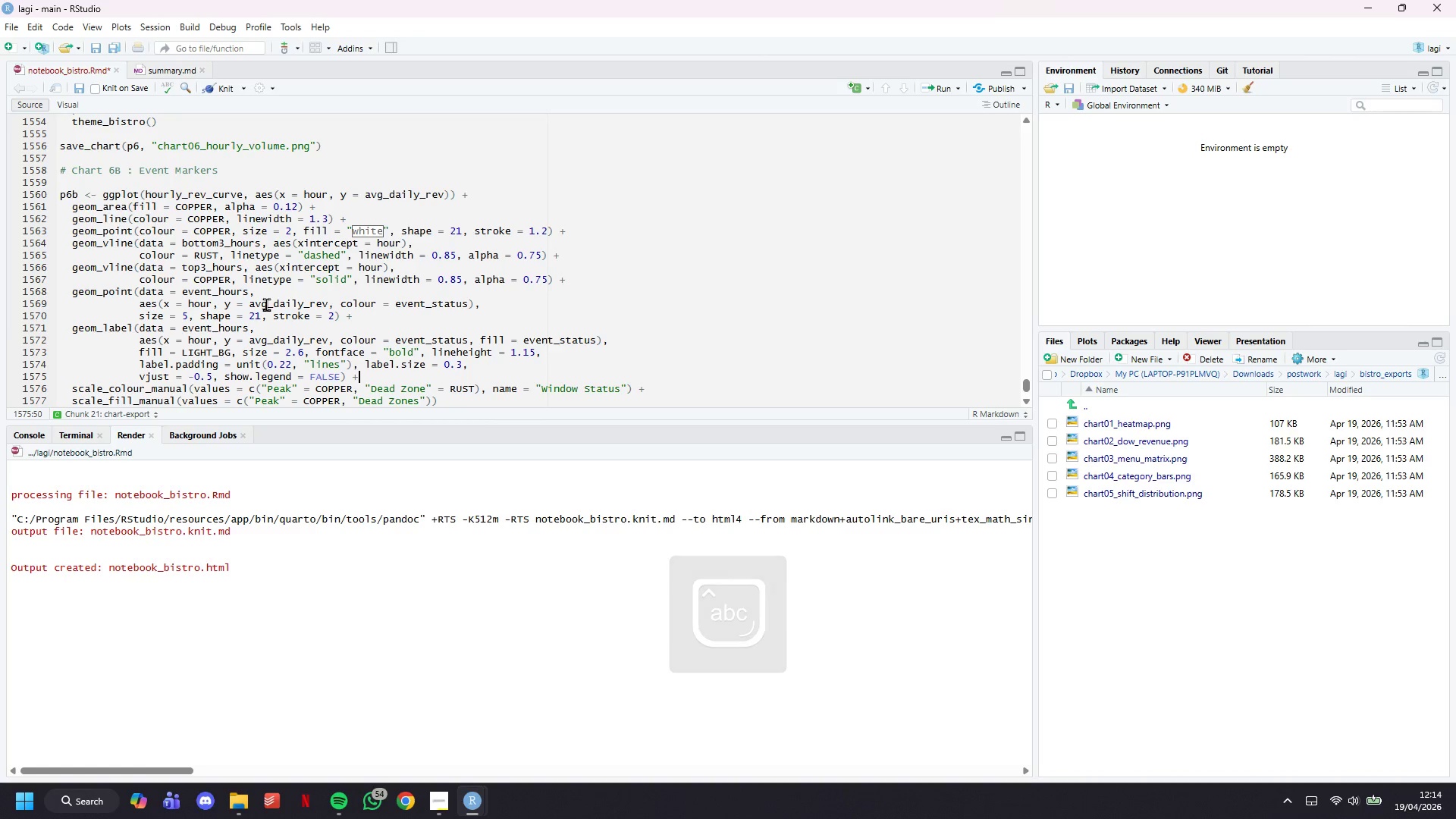 
key(ArrowDown)
 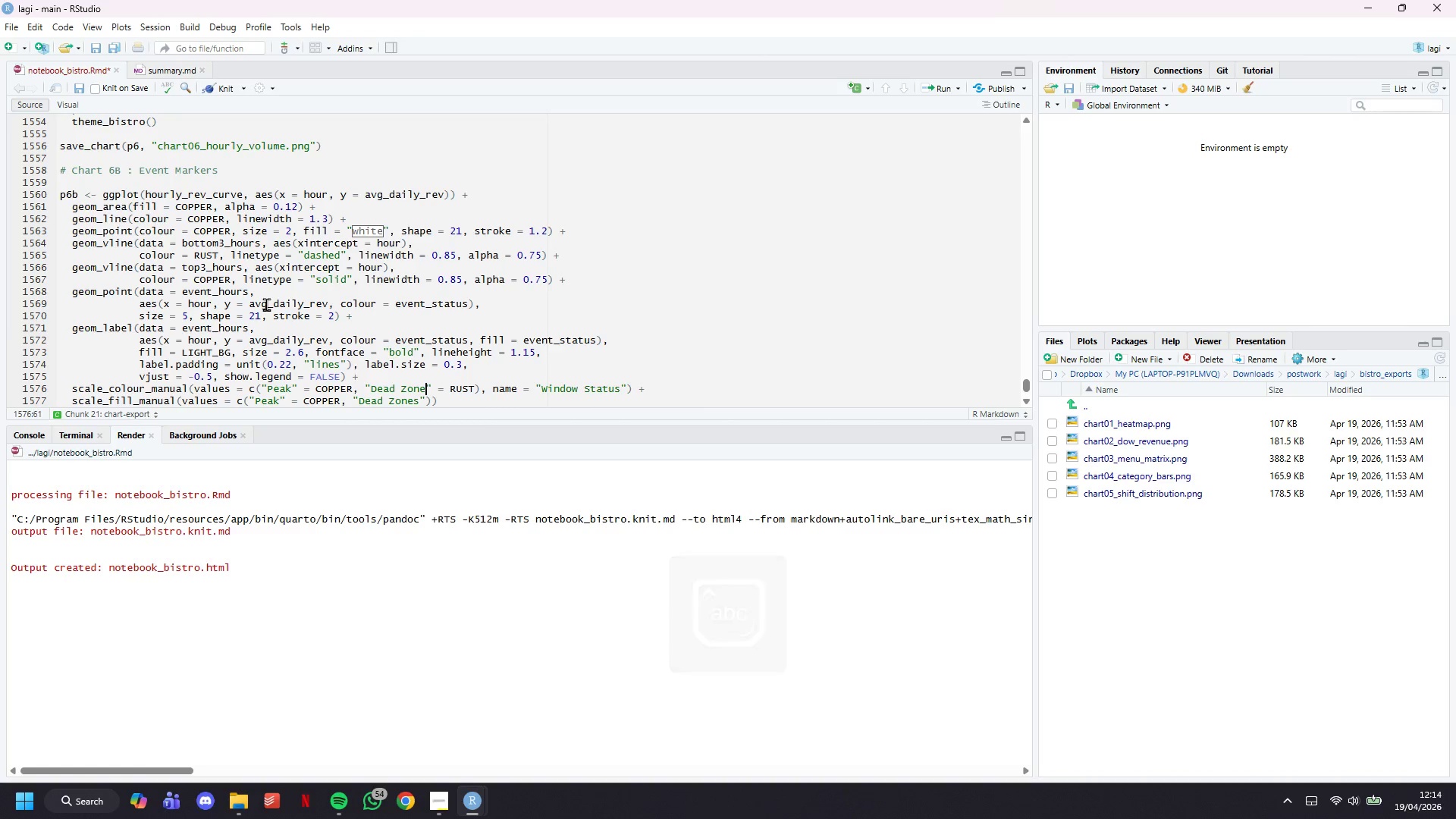 
key(ArrowDown)
 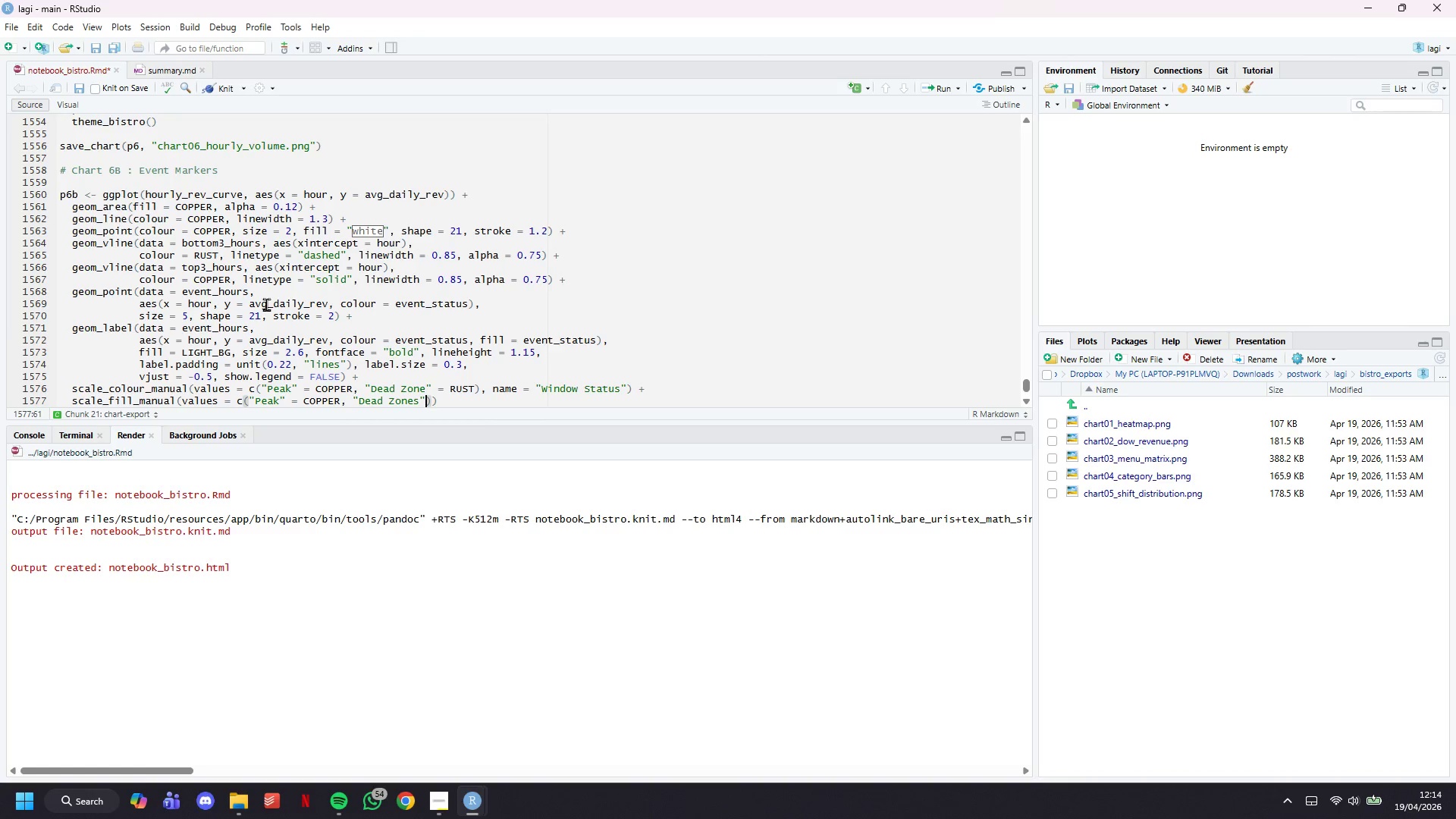 
key(ArrowLeft)
 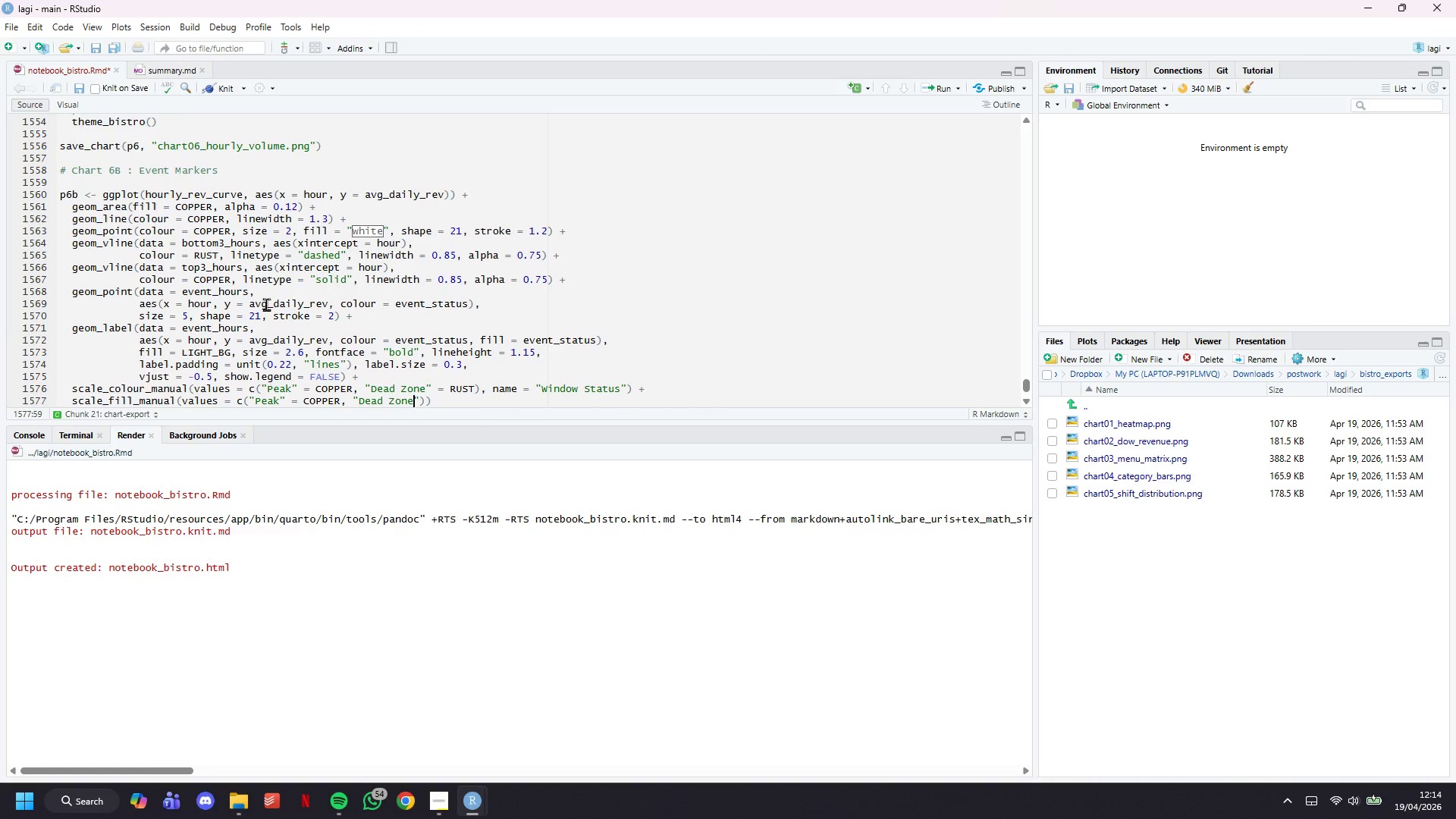 
key(Backspace)
 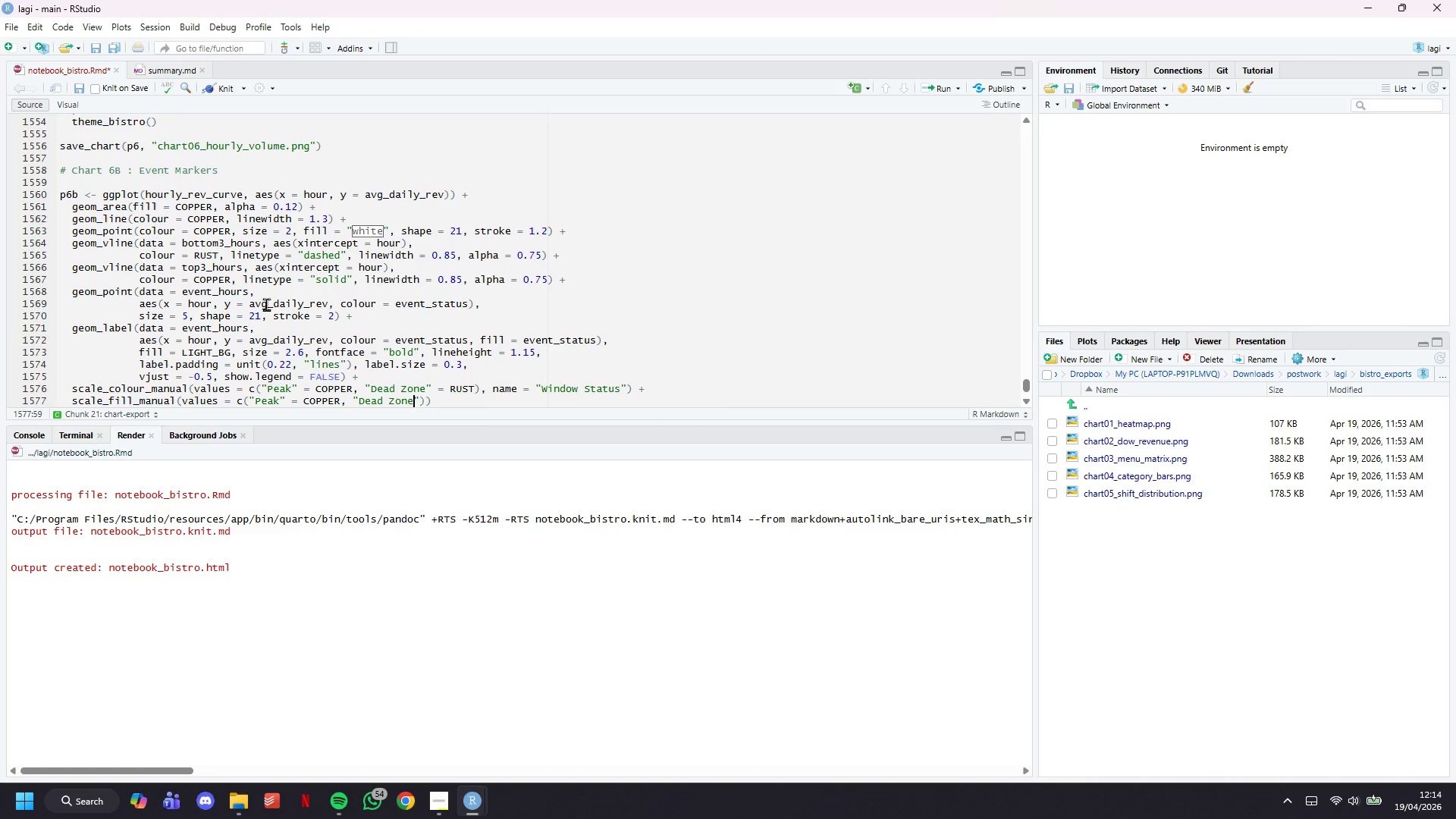 
key(ArrowRight)
 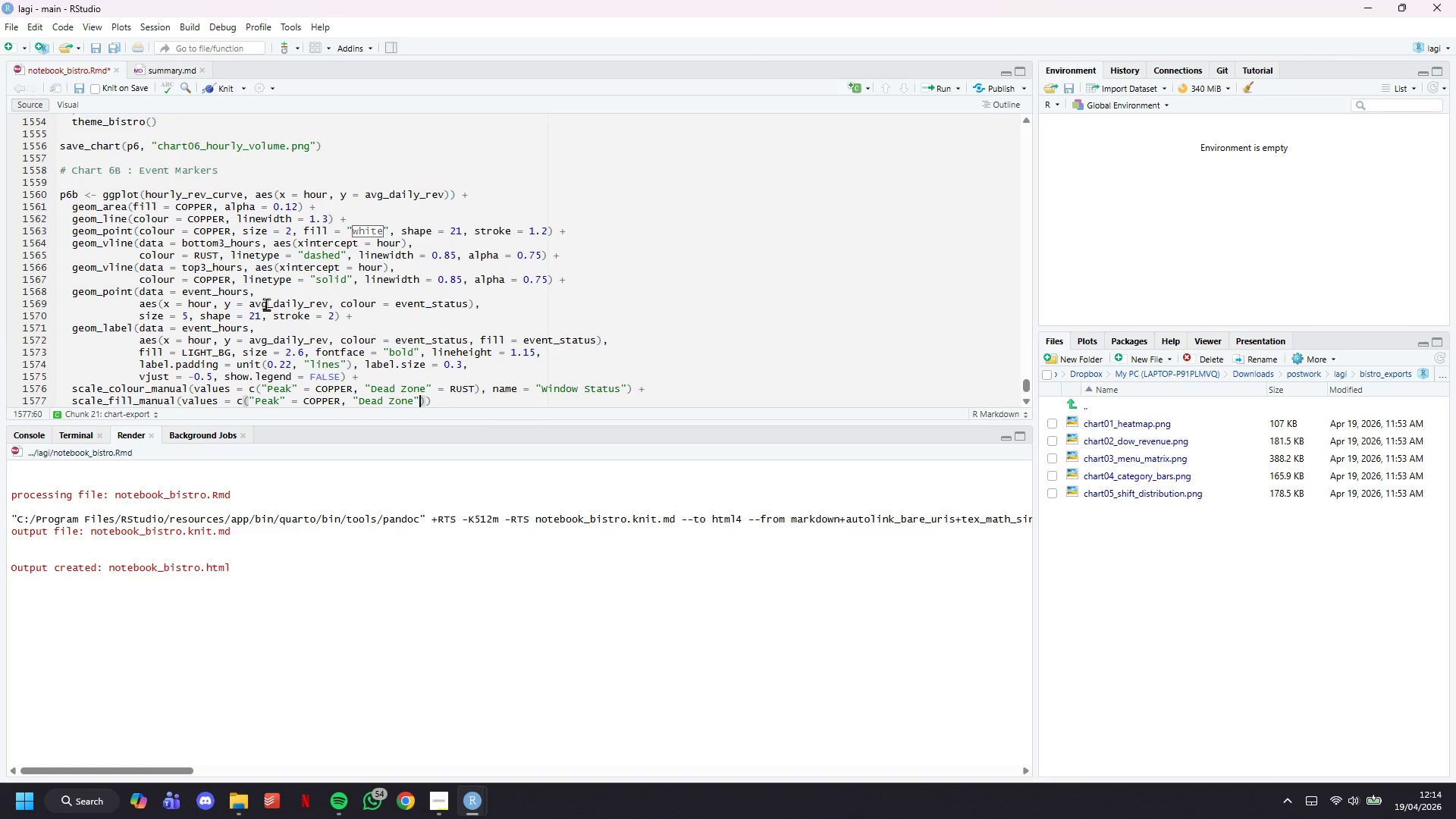 
key(Space)
 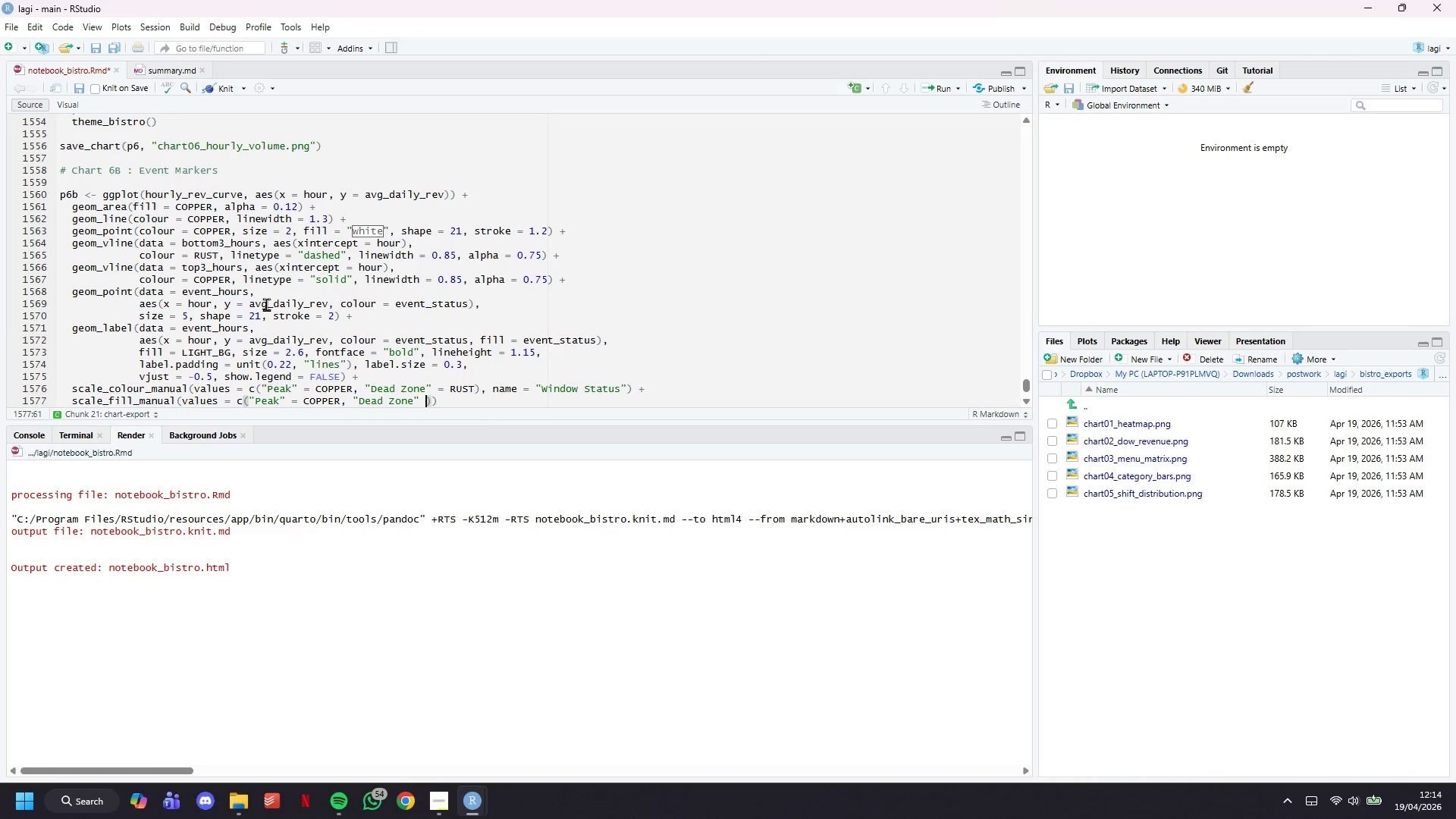 
key(Equal)
 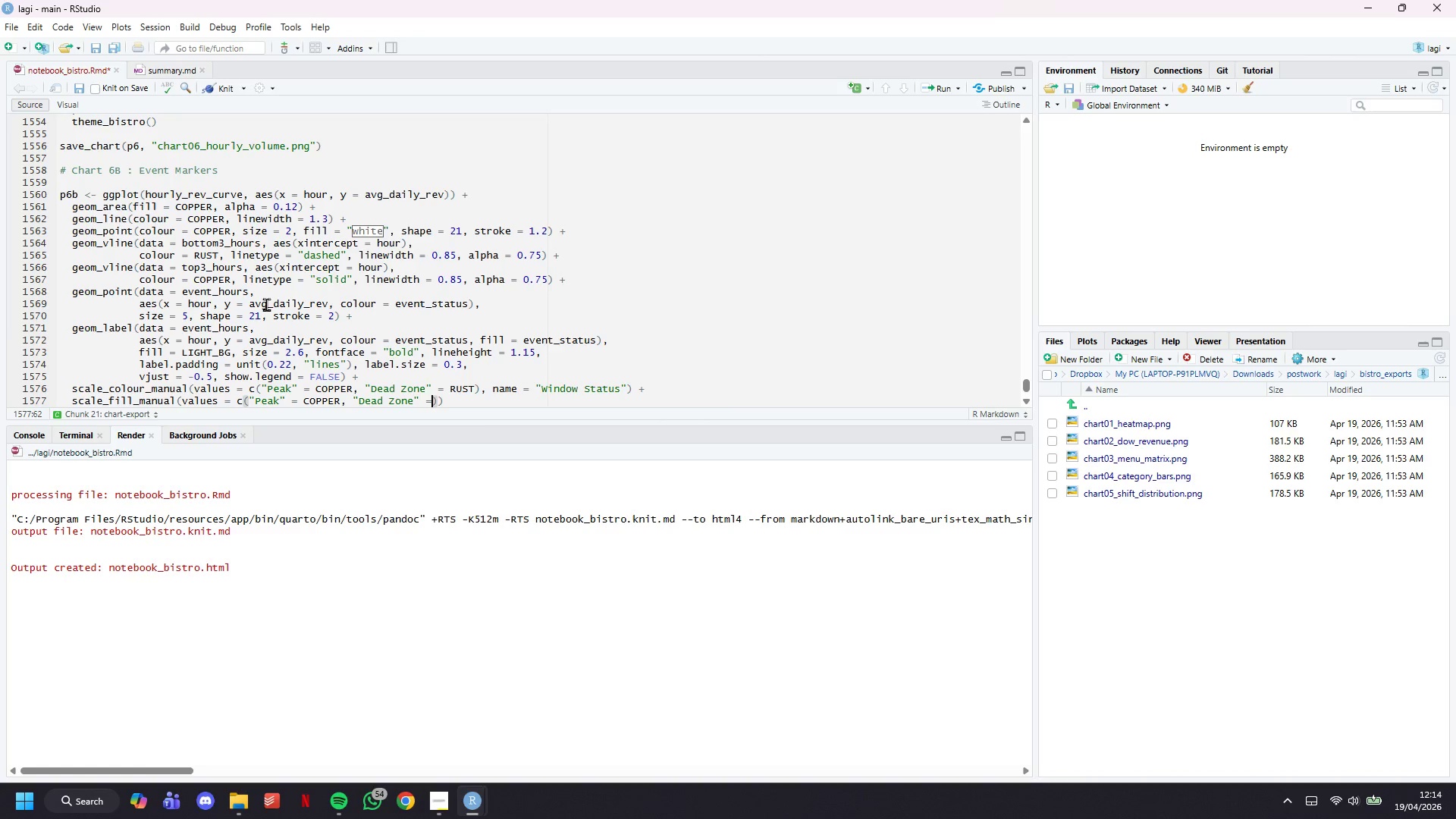 
key(Space)
 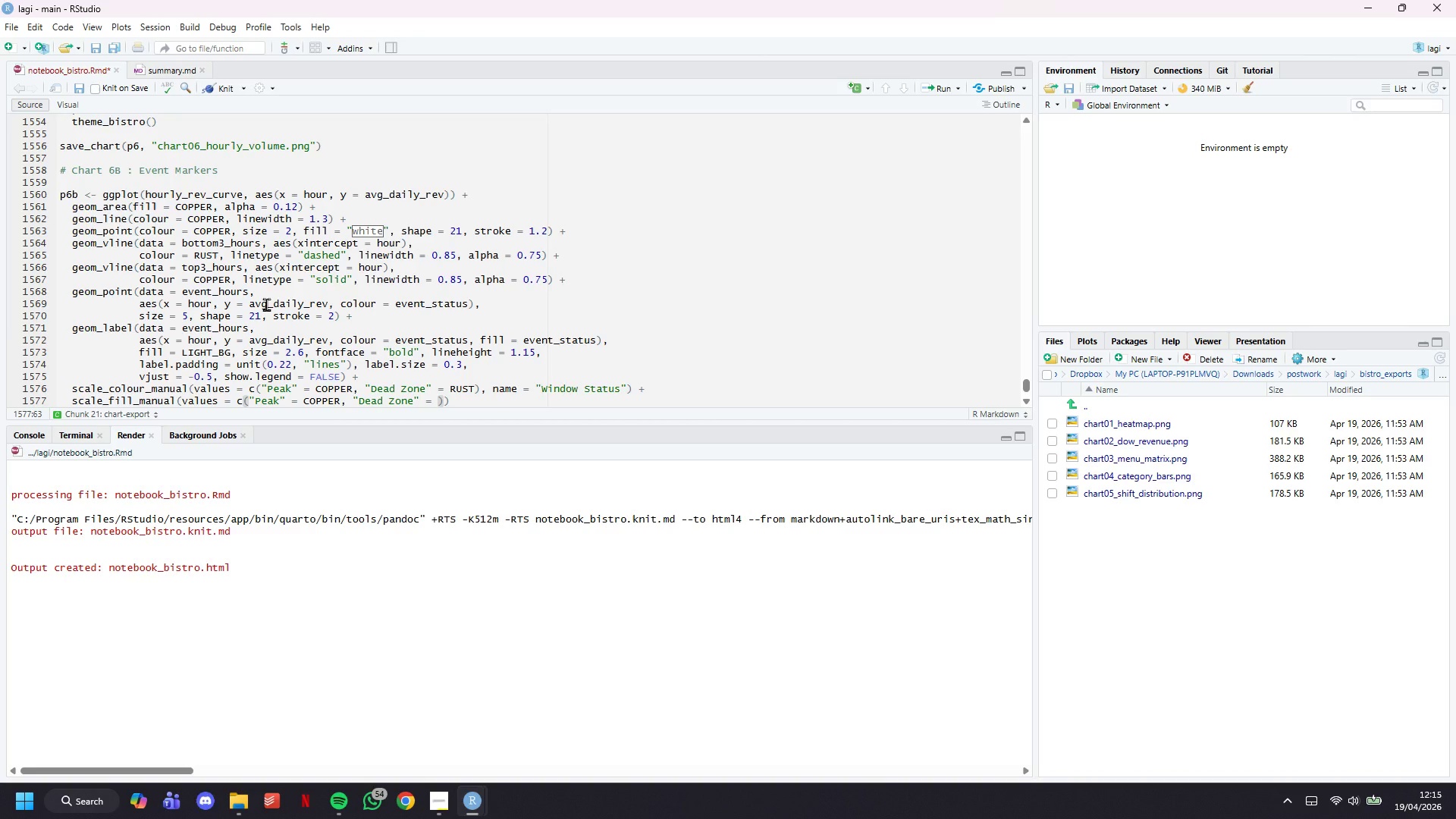 
wait(28.72)
 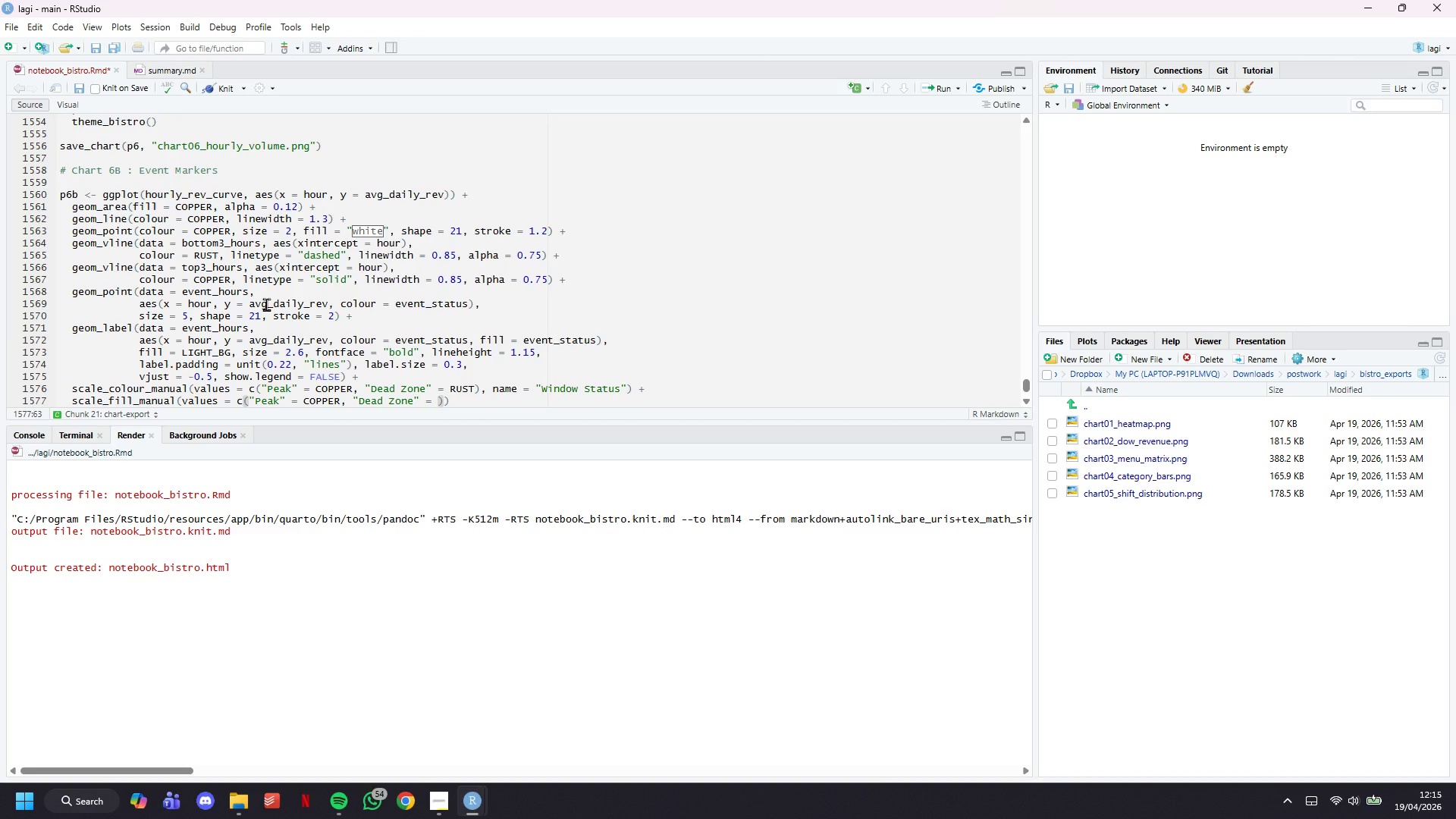 
type(RUST)
 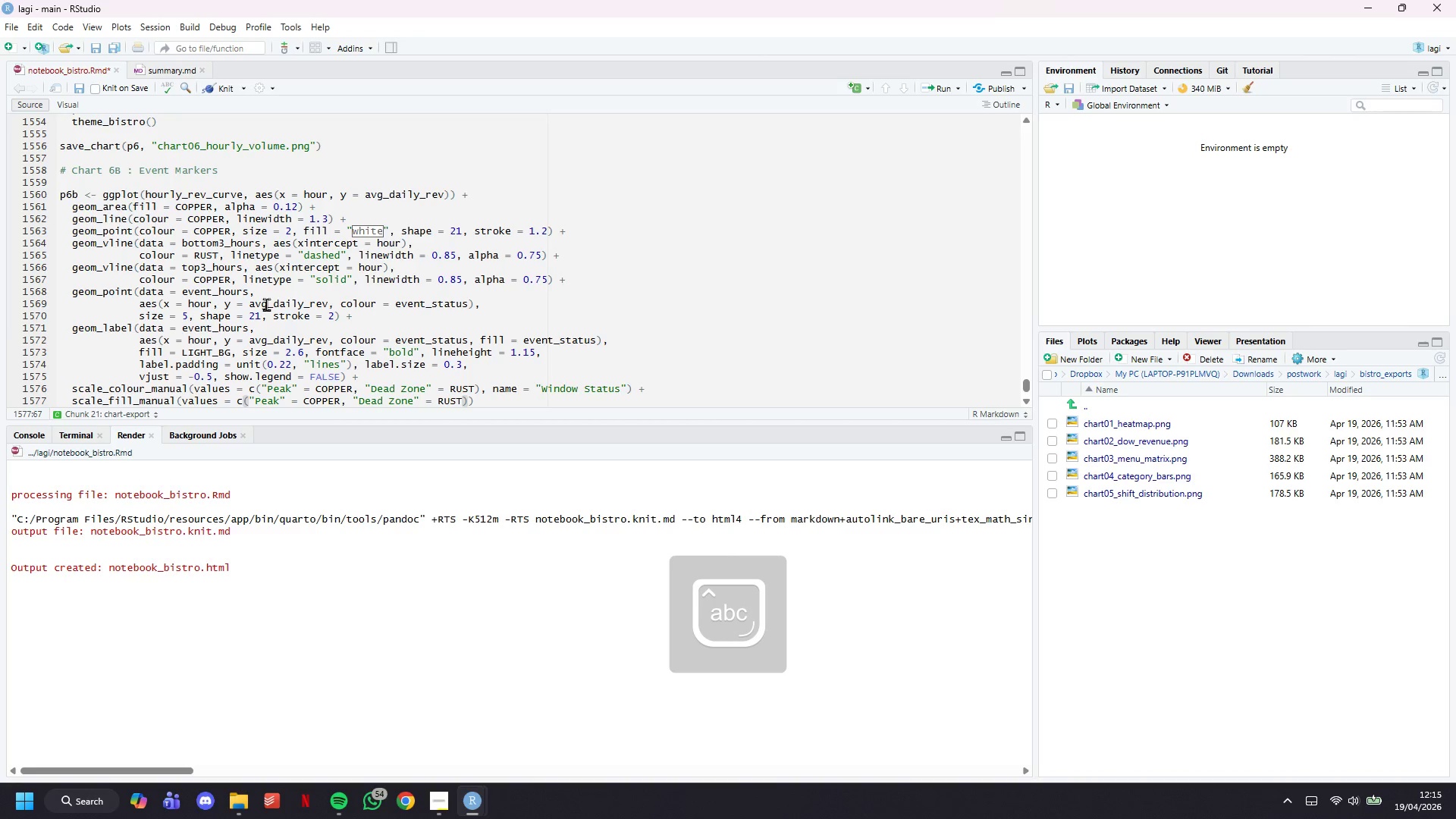 
key(ArrowRight)
 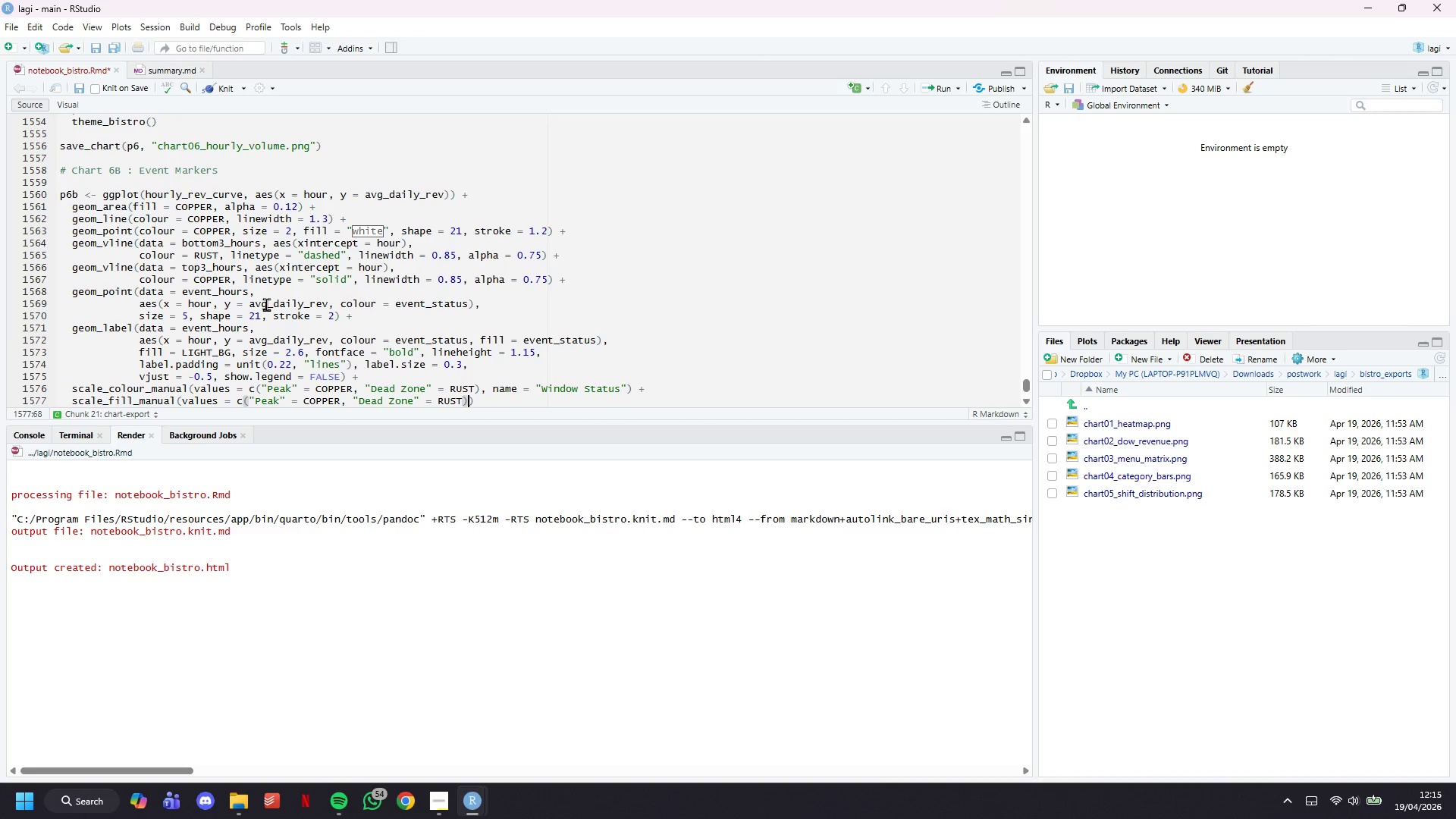 
type(, guide = "none)
 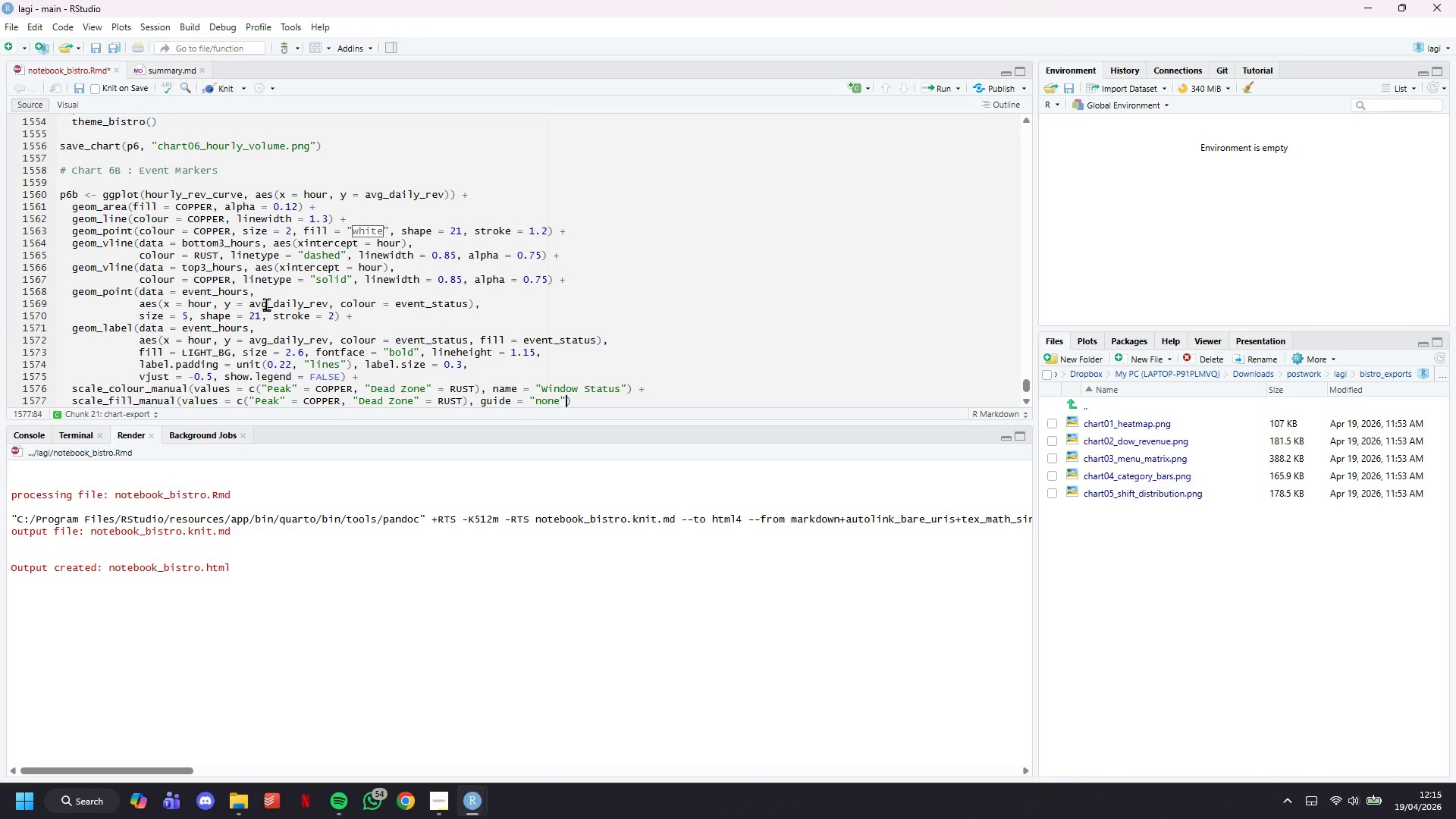 
key(ArrowRight)
 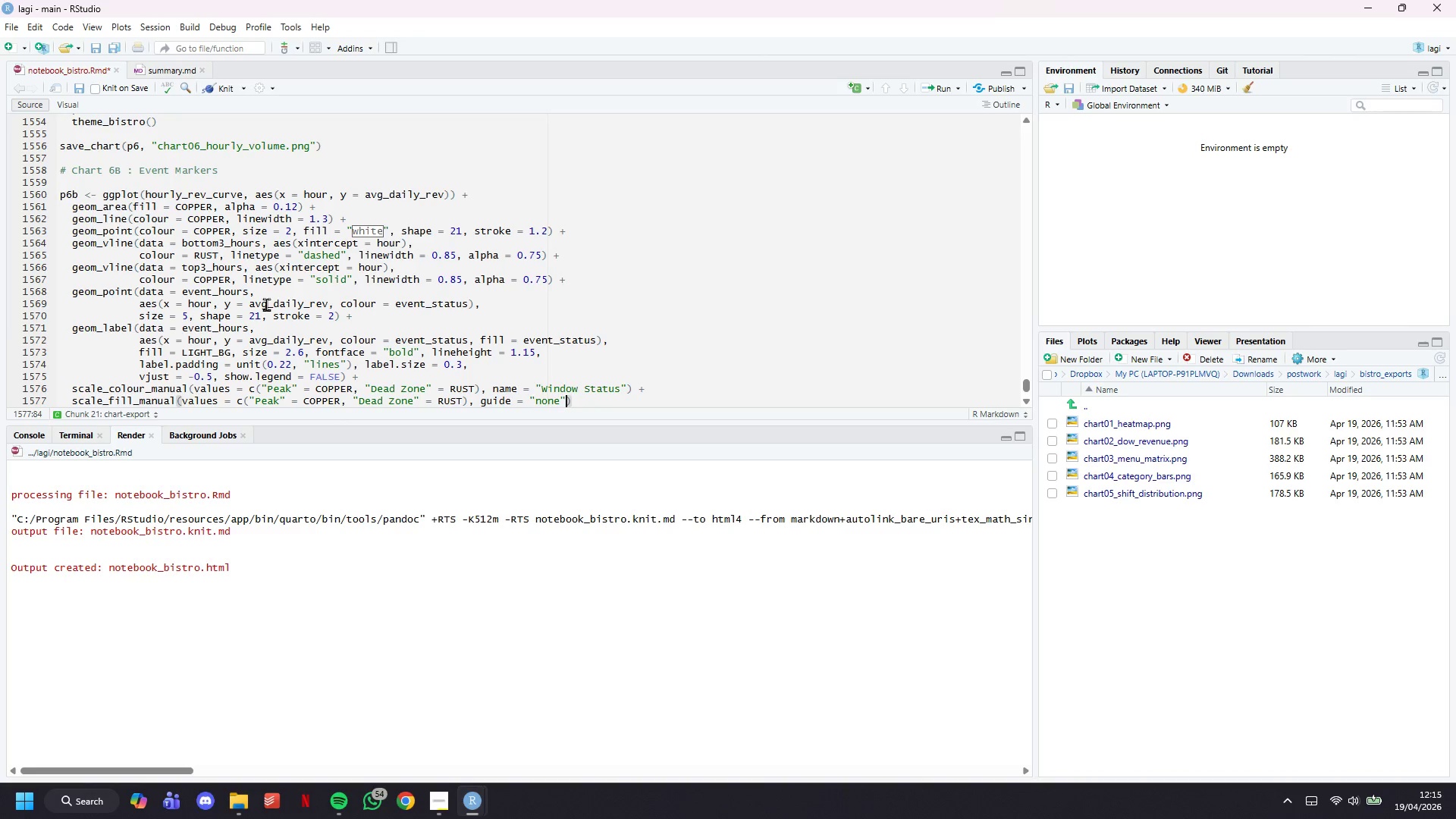 
key(ArrowRight)
 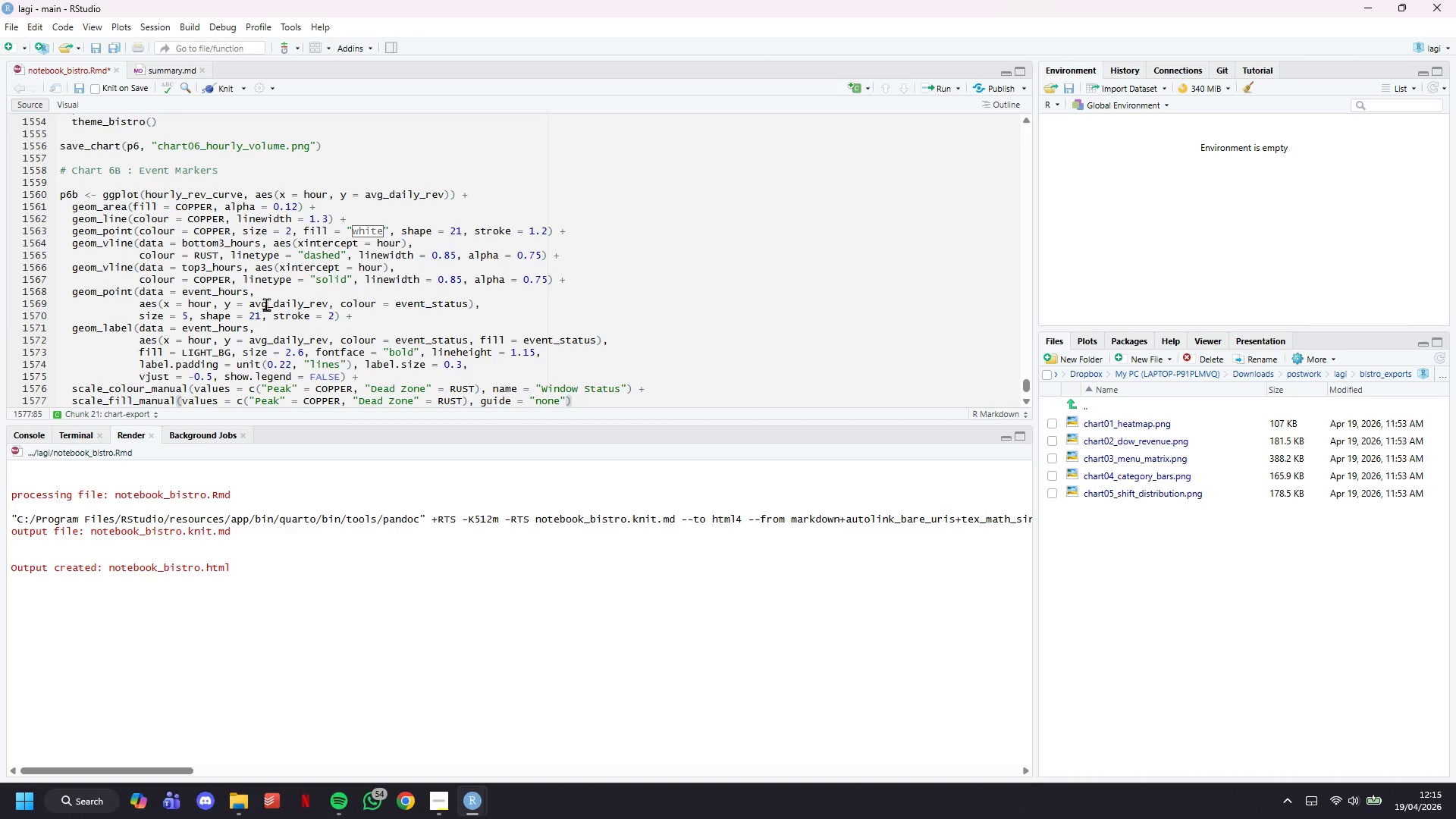 
key(Space)
 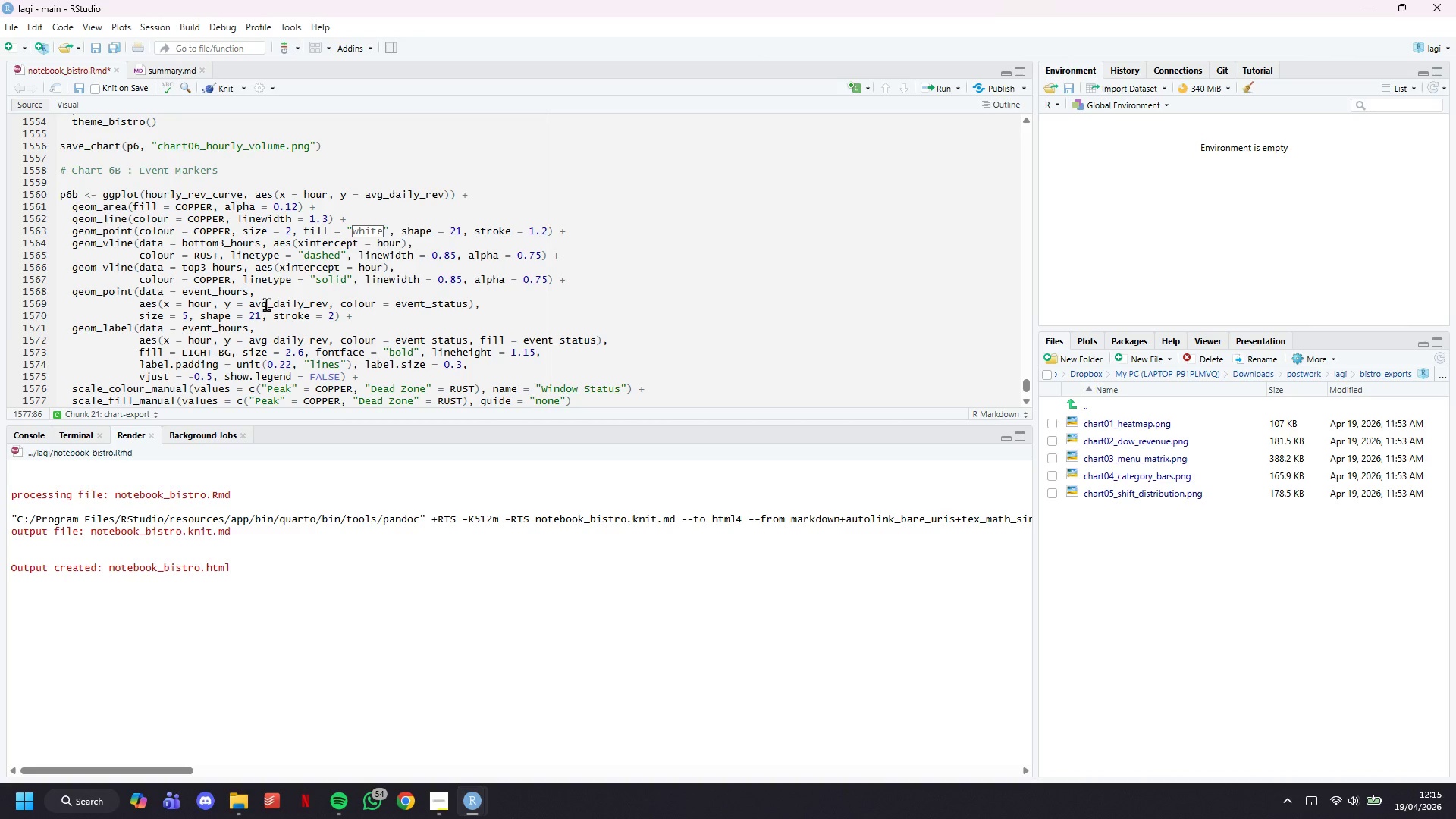 
key(Shift+Equal)
 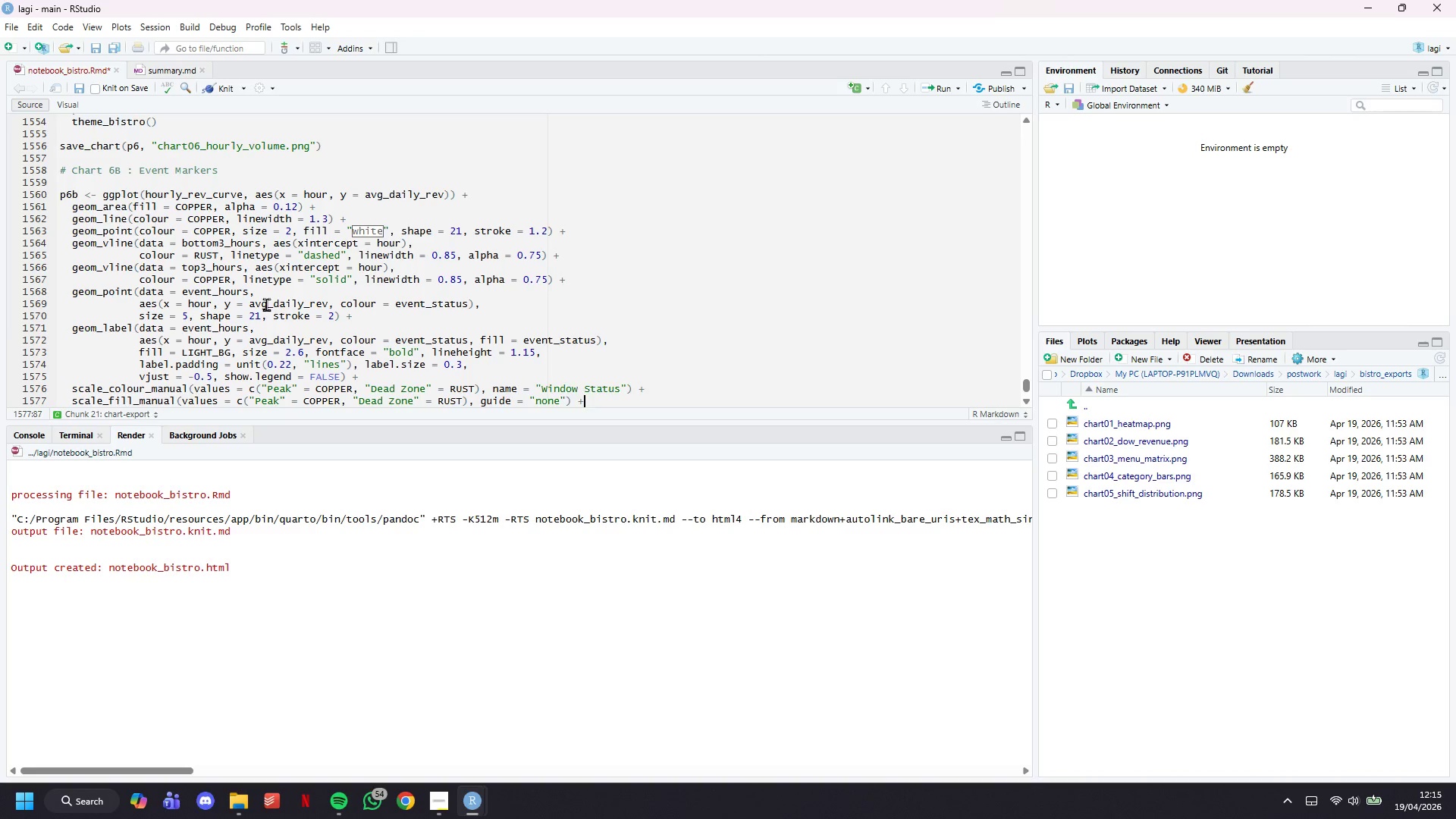 
key(Enter)
 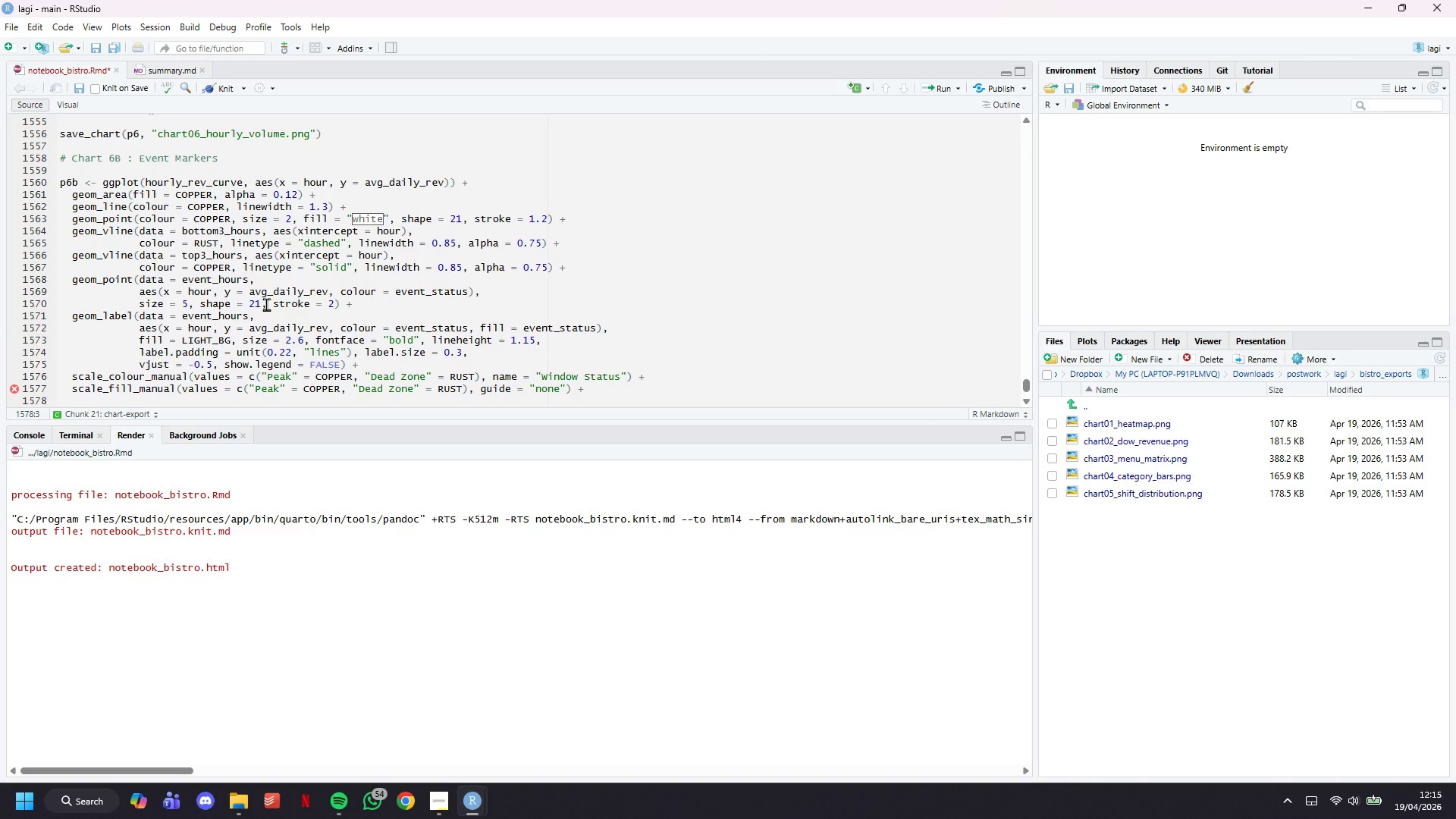 
wait(7.77)
 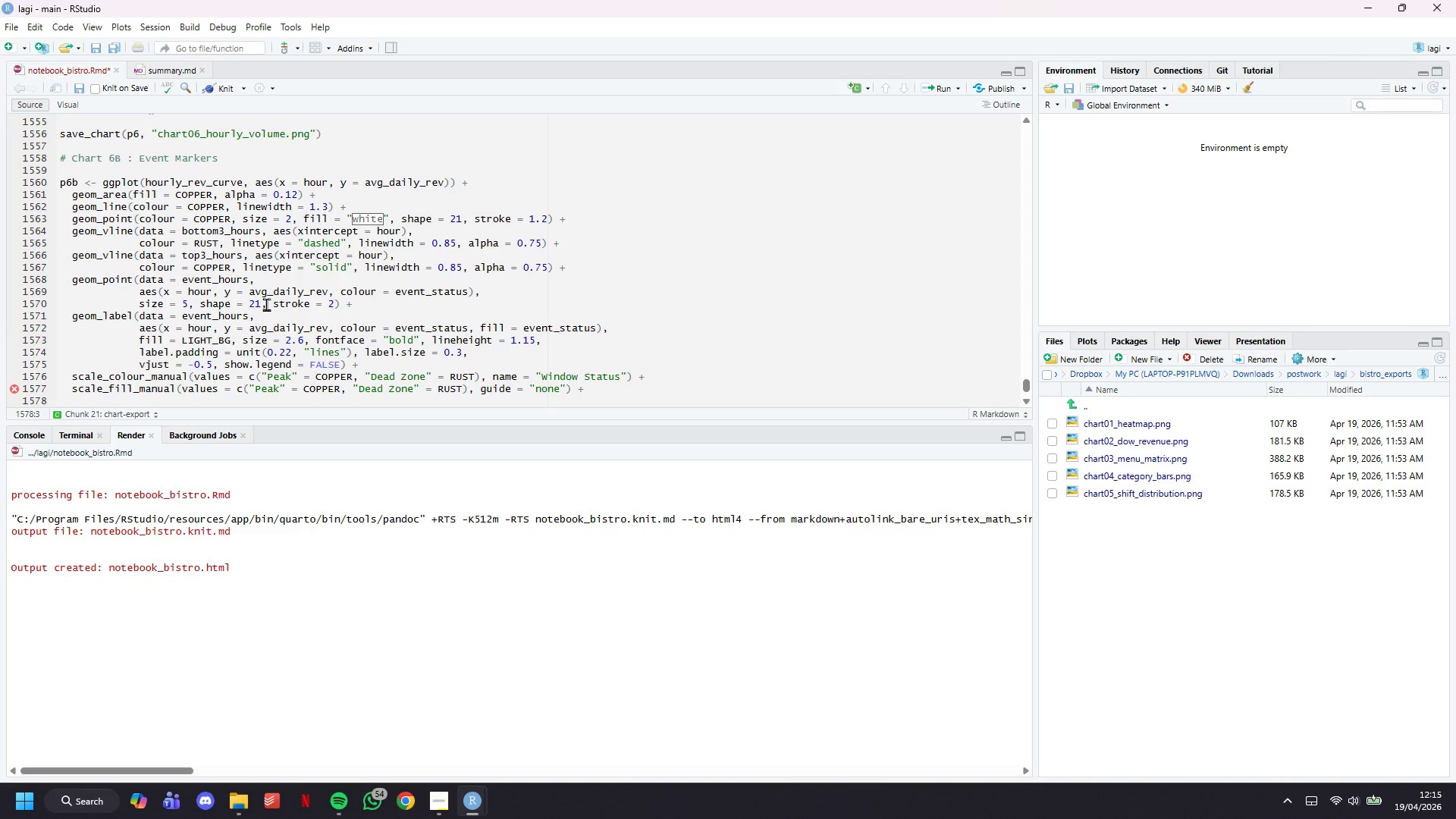 
type(scale_x_continuous()
 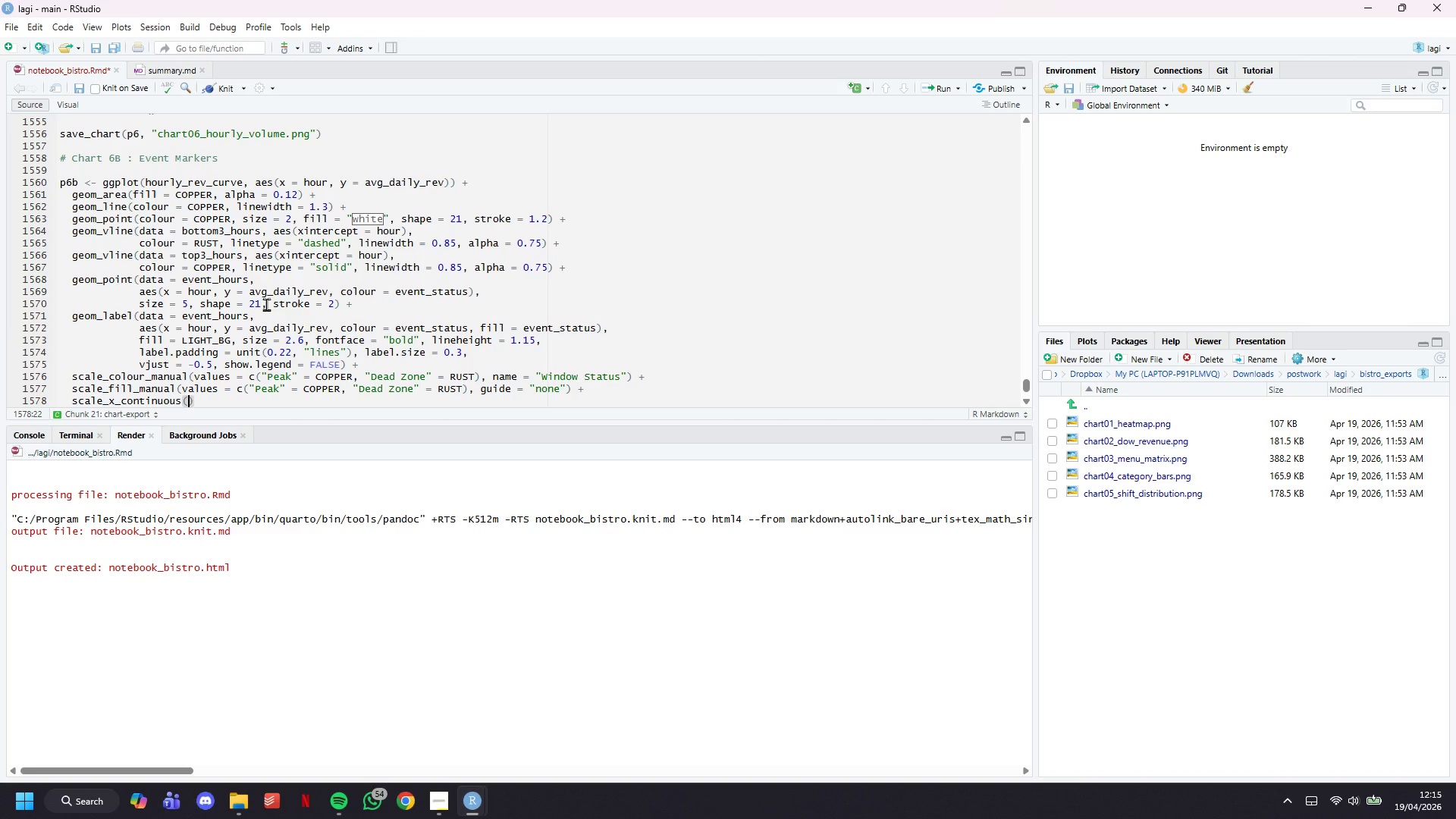 
type(breaks = 11:22, labels = function(x)
 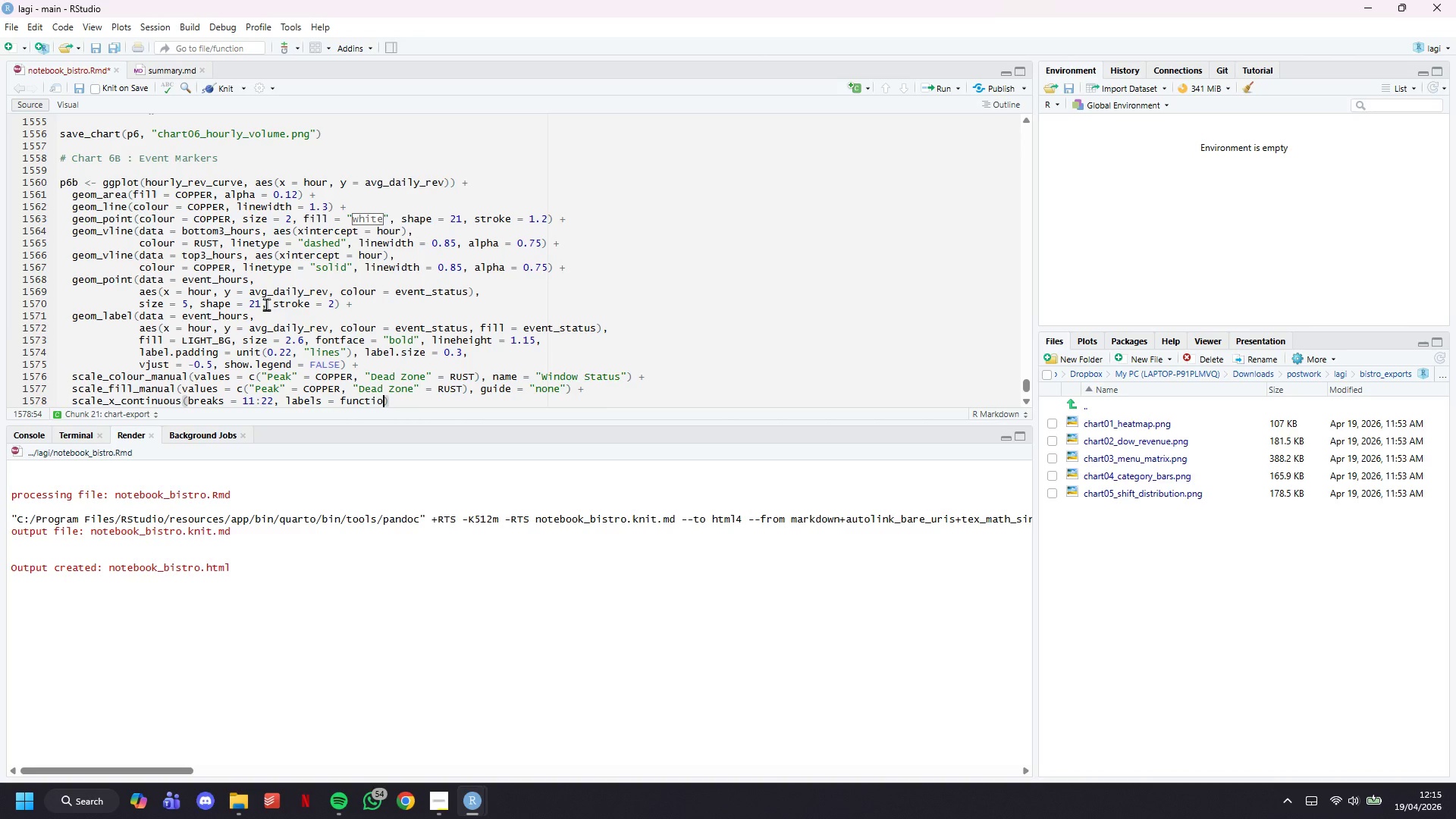 
key(ArrowRight)
 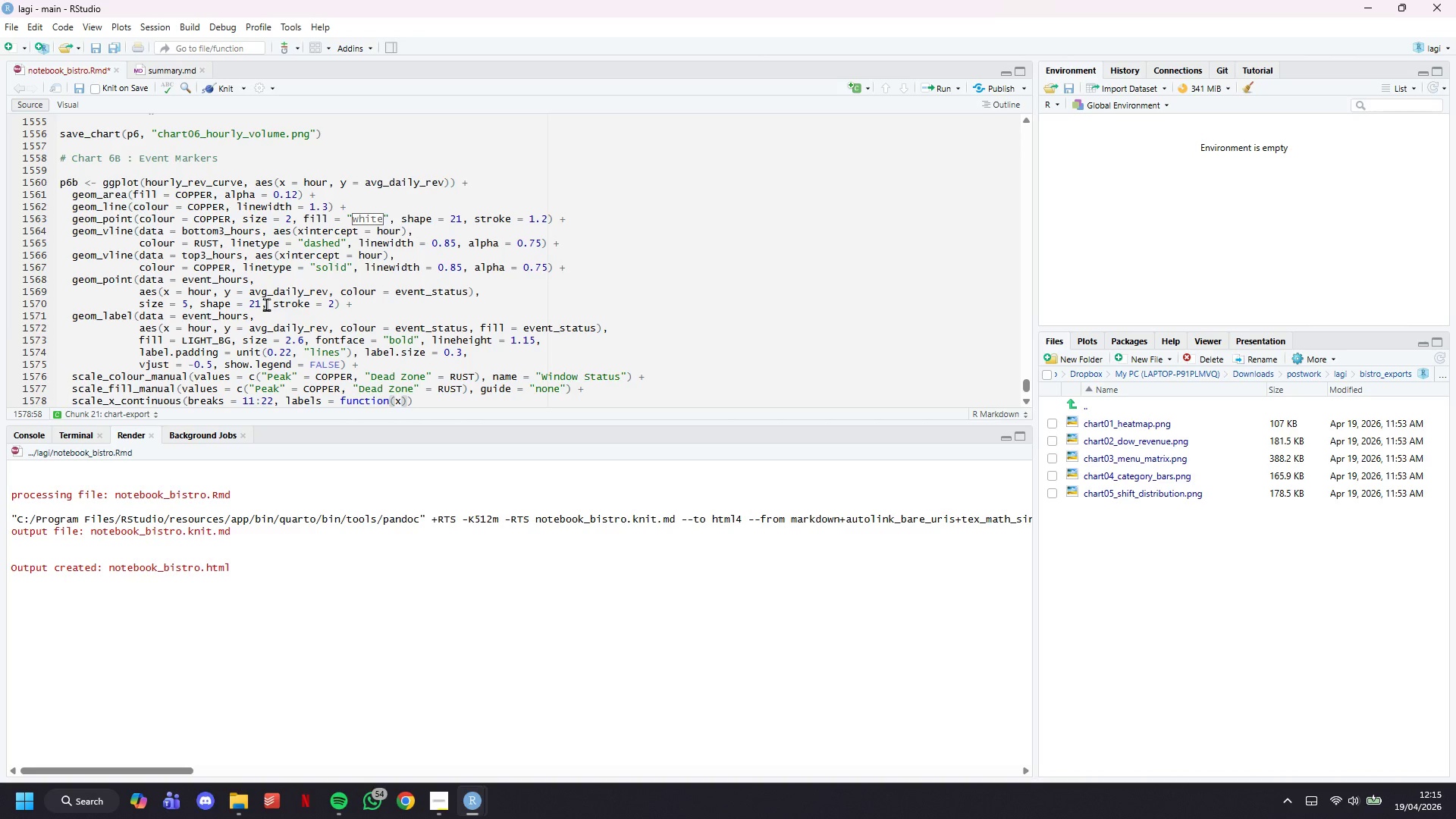 
type( paste0()
 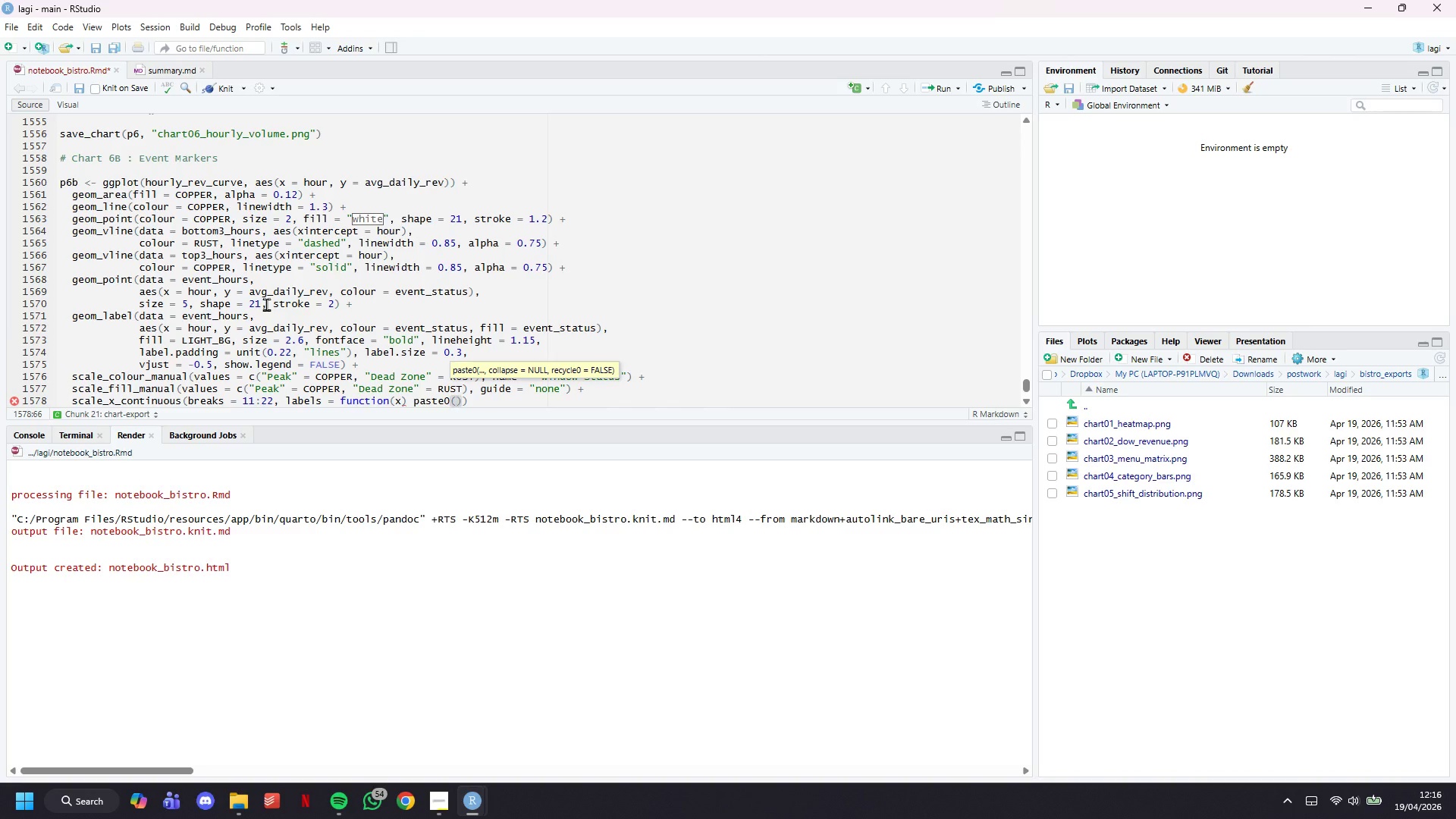 
type(x, ":00)
 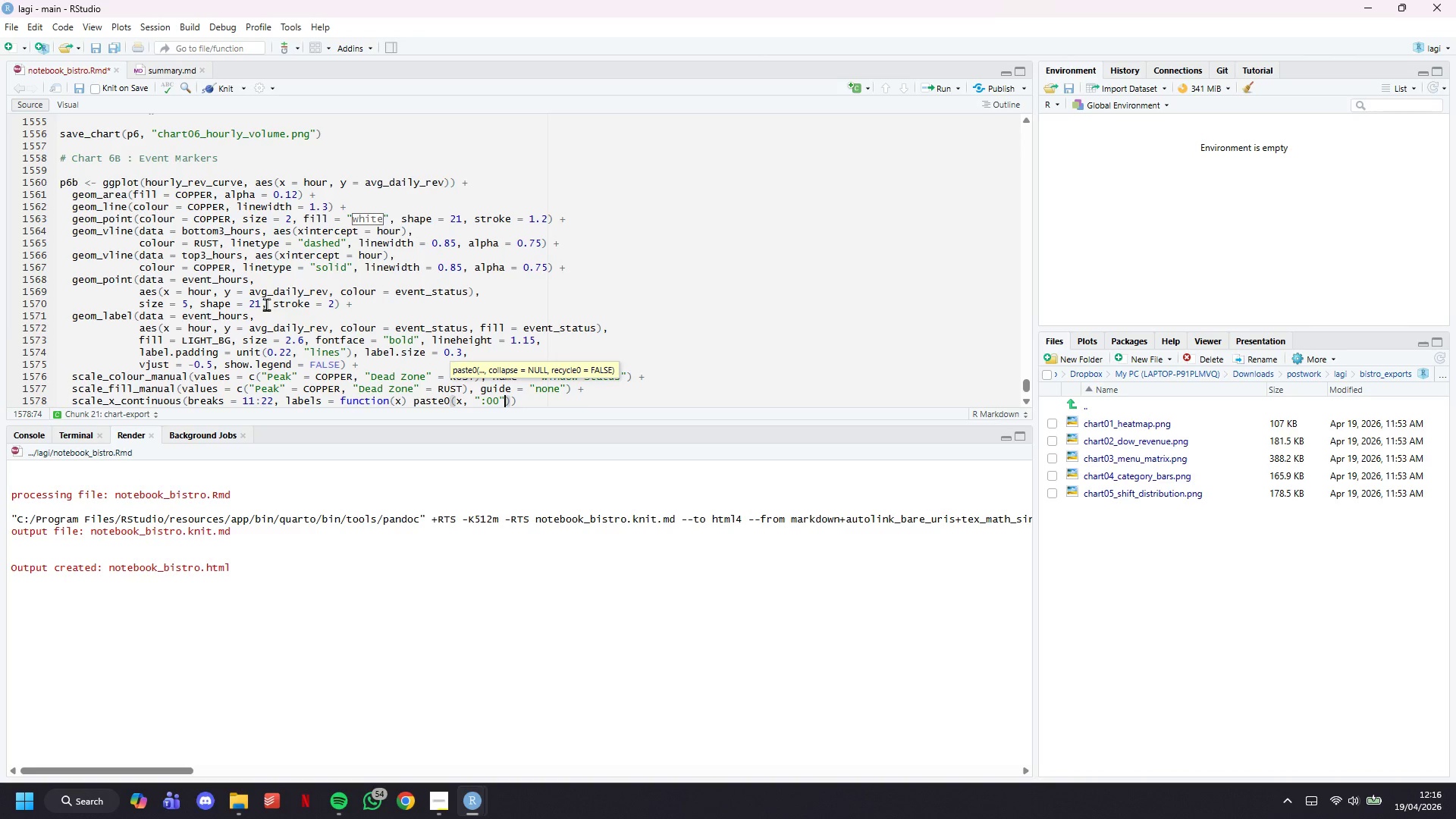 
 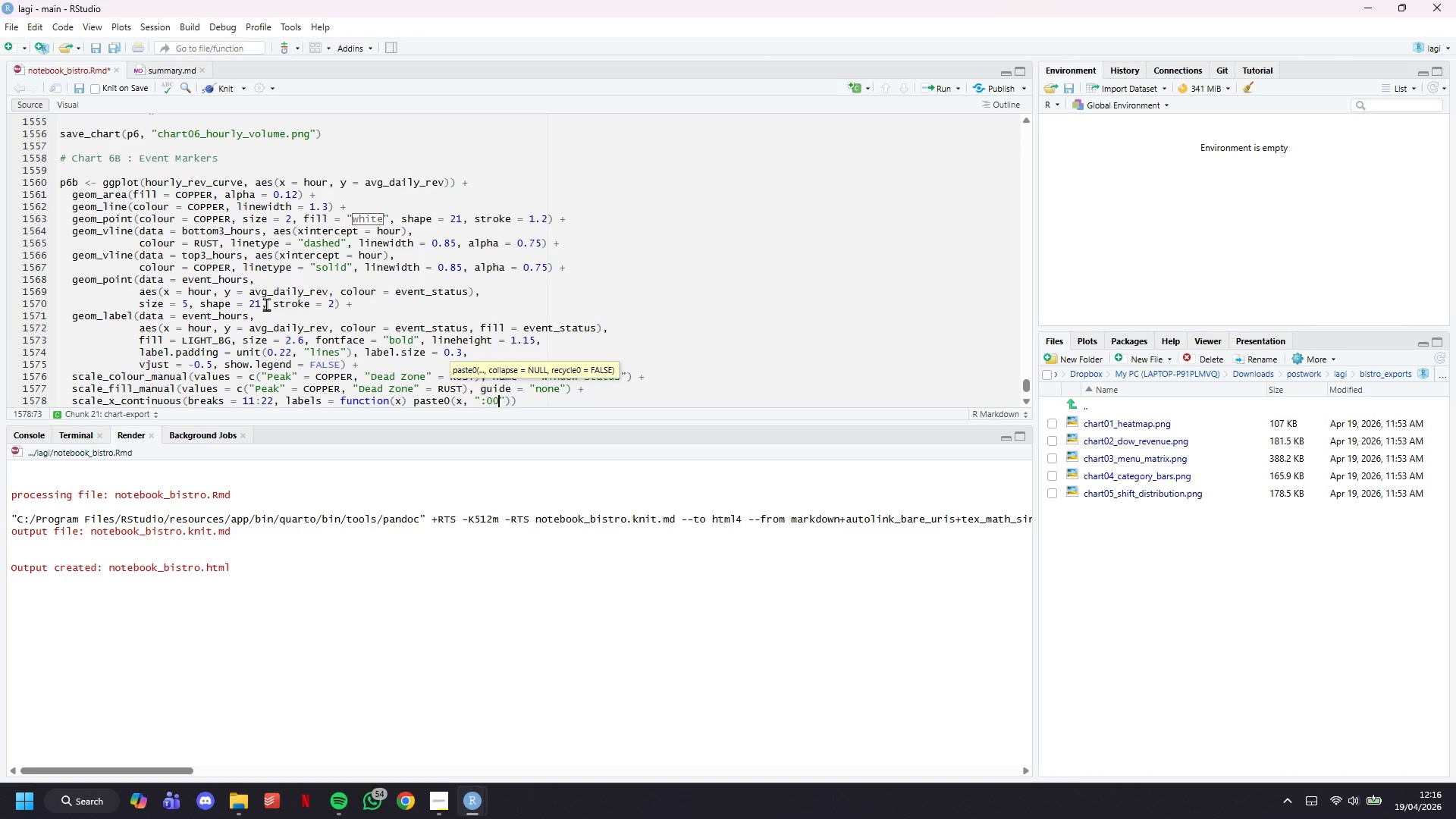 
key(ArrowRight)
 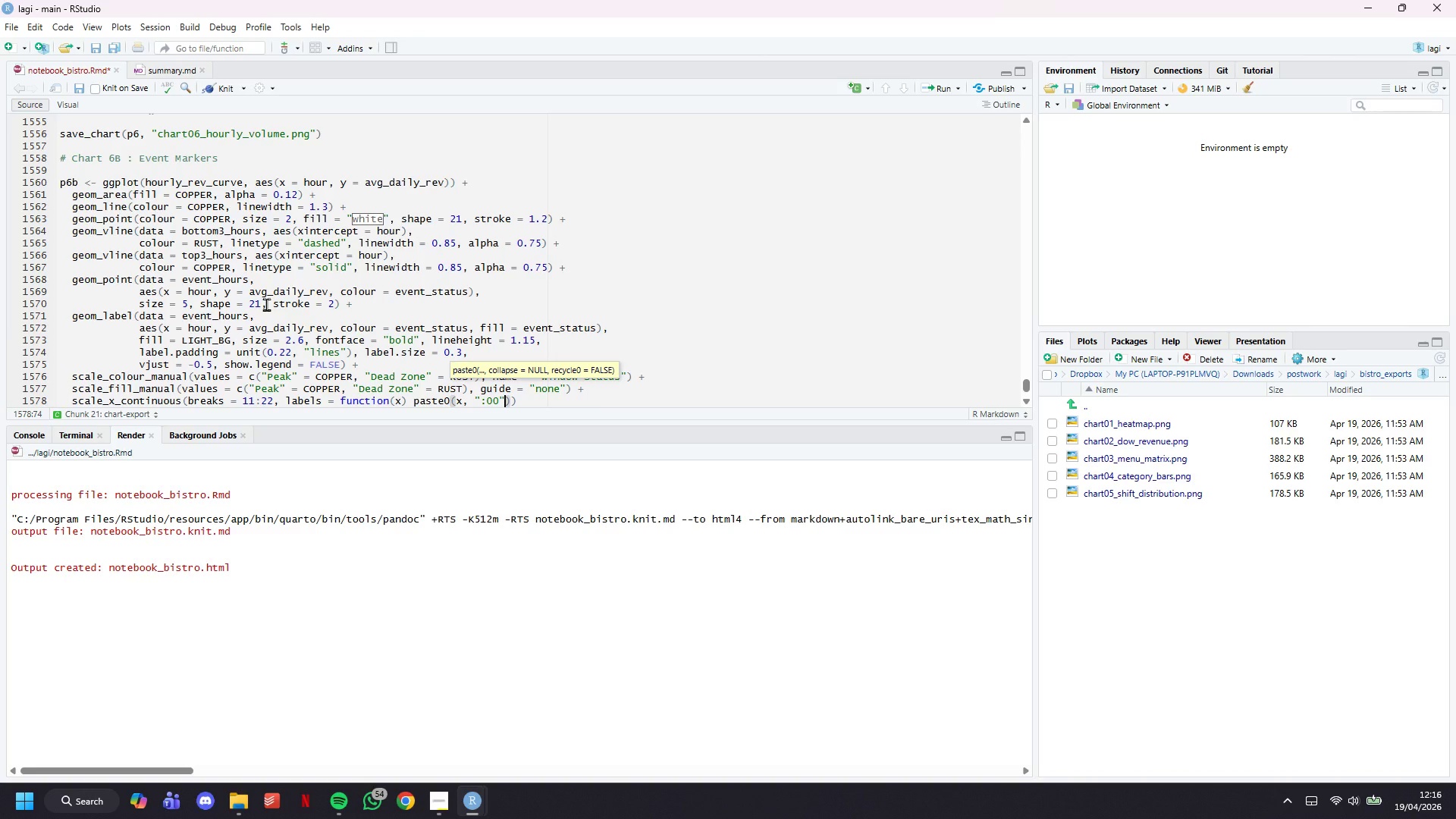 
key(ArrowRight)
 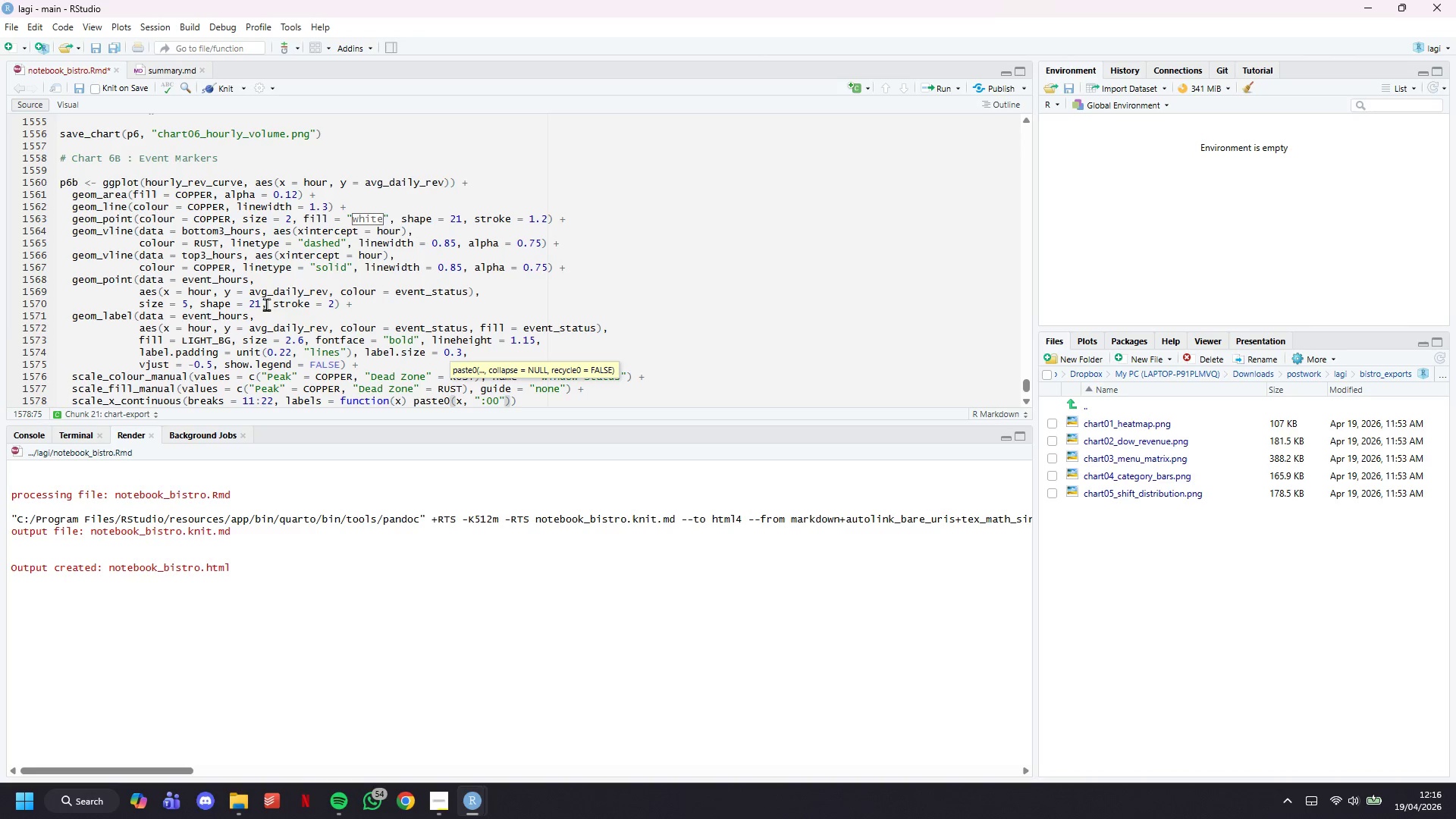 
key(Comma)
 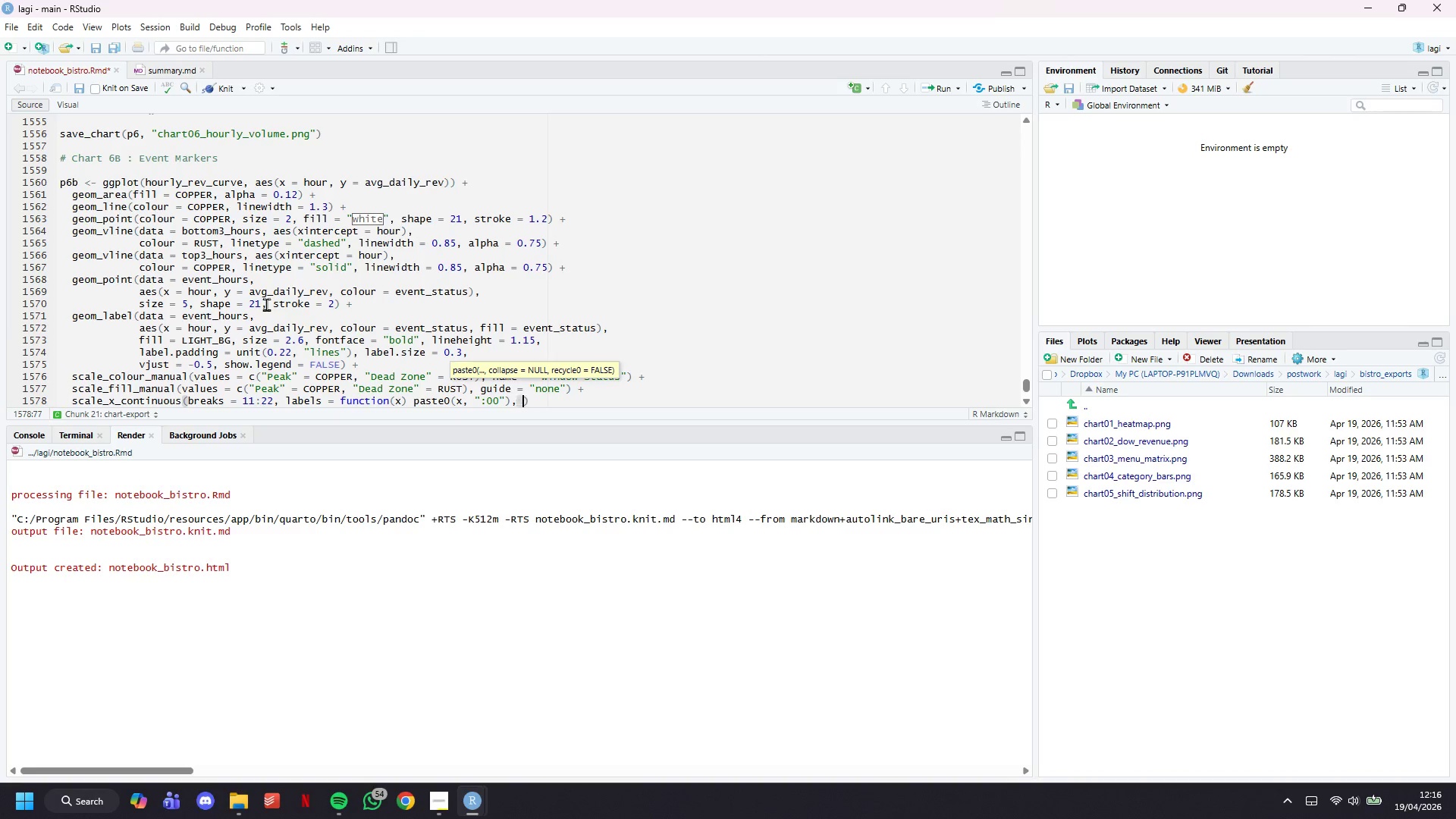 
key(Space)
 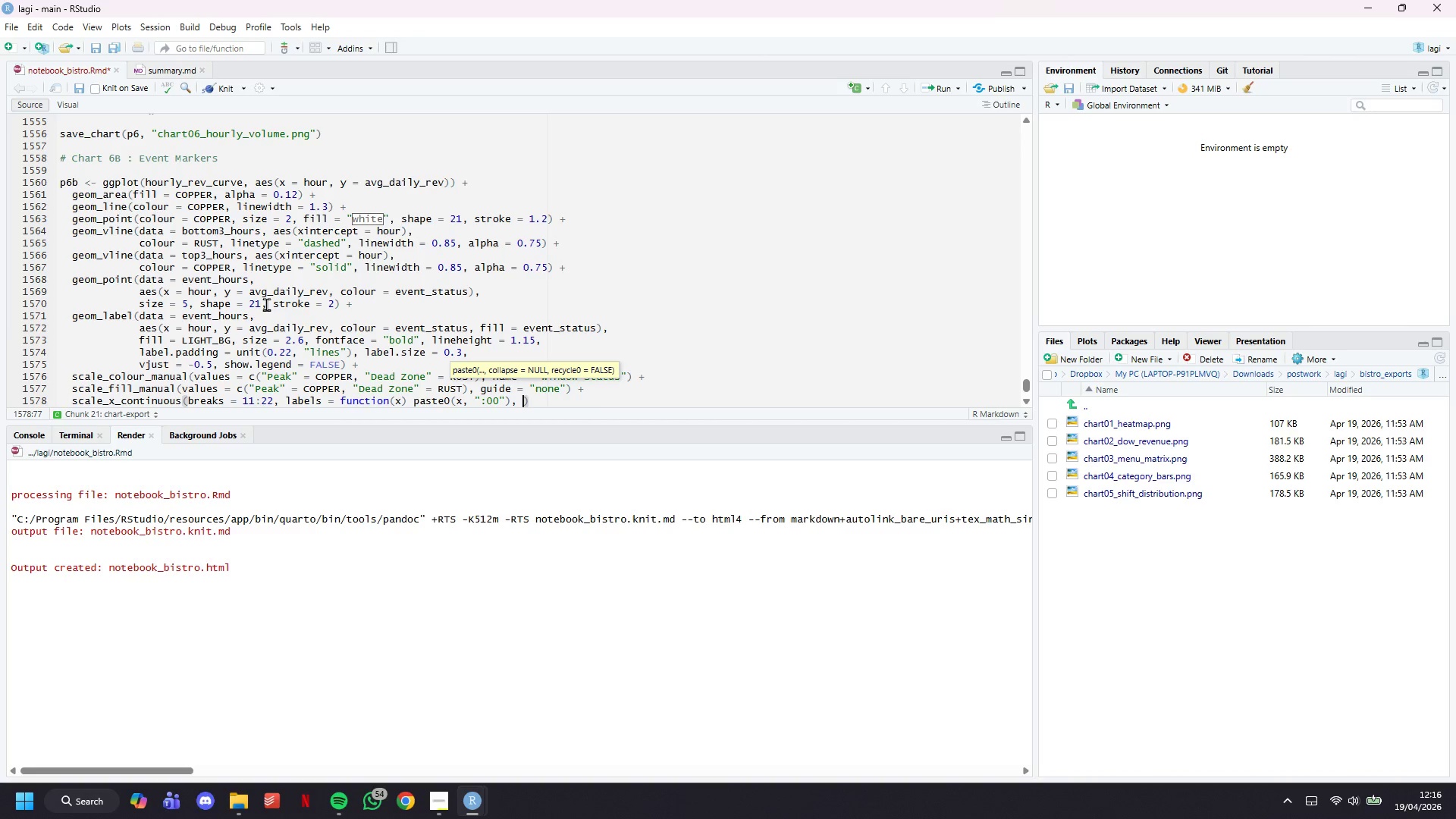 
wait(10.27)
 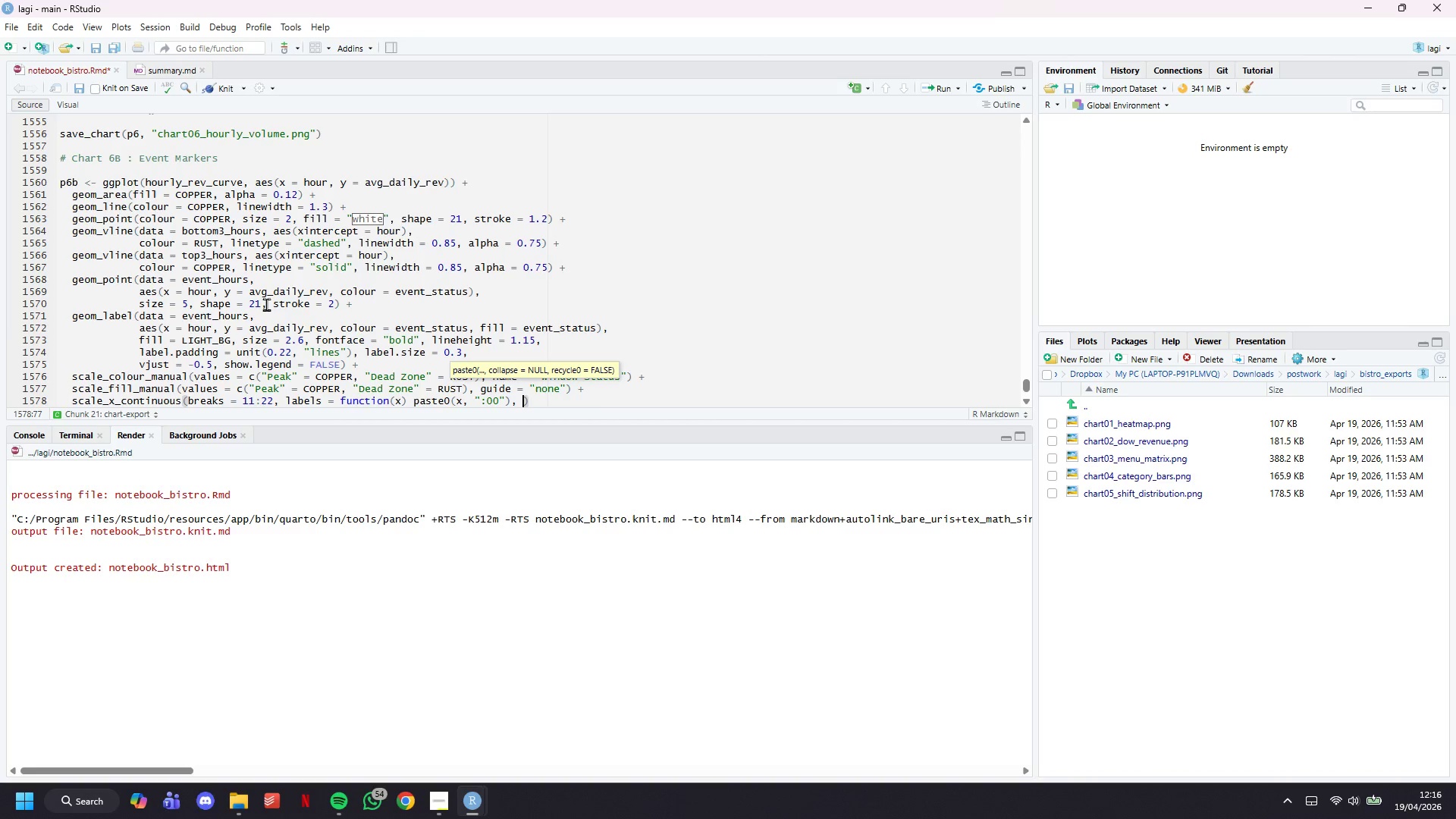 
type(name = "Avg Da)
 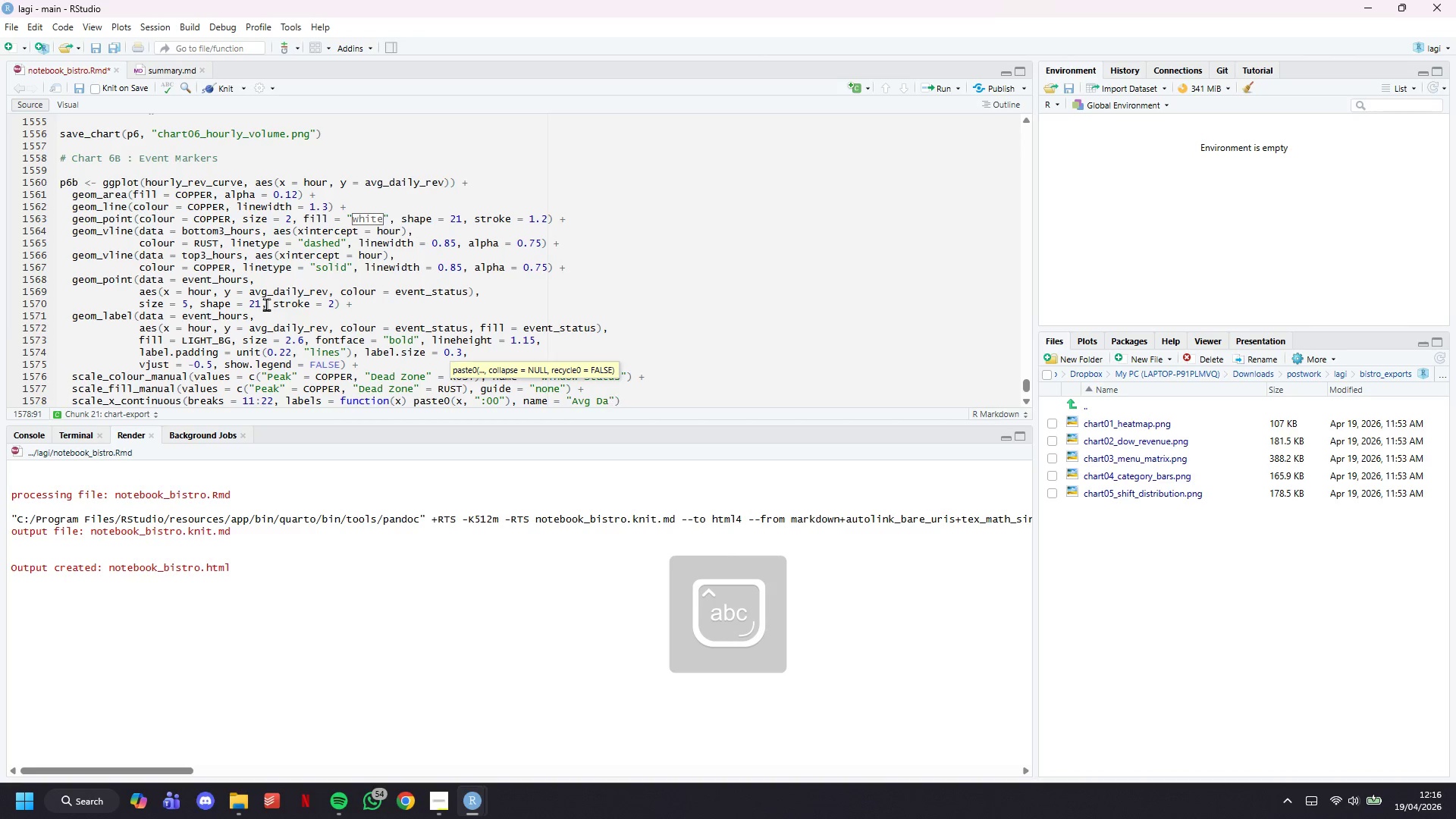 
wait(6.25)
 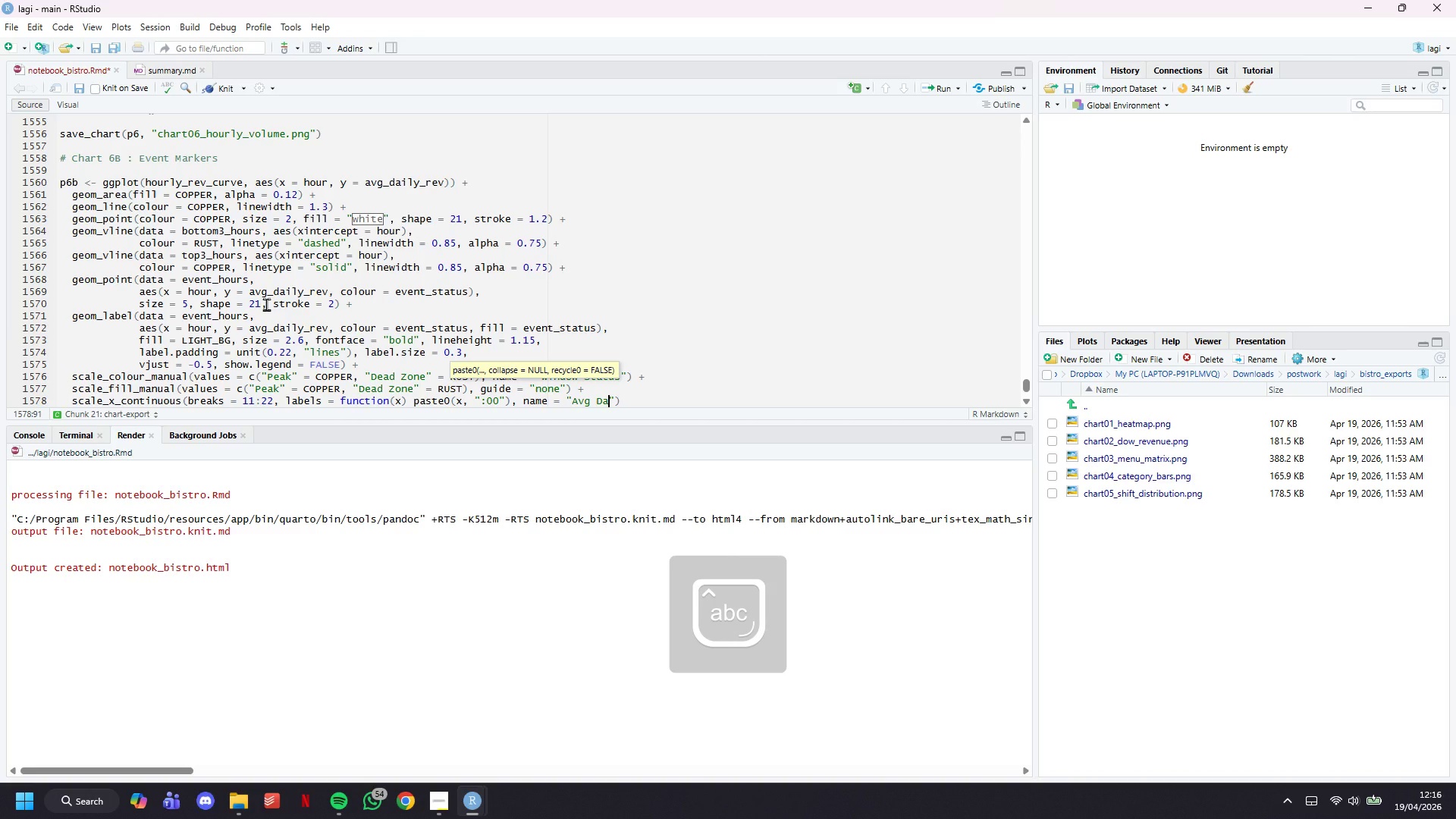 
key(Backspace)
key(Backspace)
key(Backspace)
key(Backspace)
key(Backspace)
key(Backspace)
type(Houro)
key(Backspace)
type( of Day)
 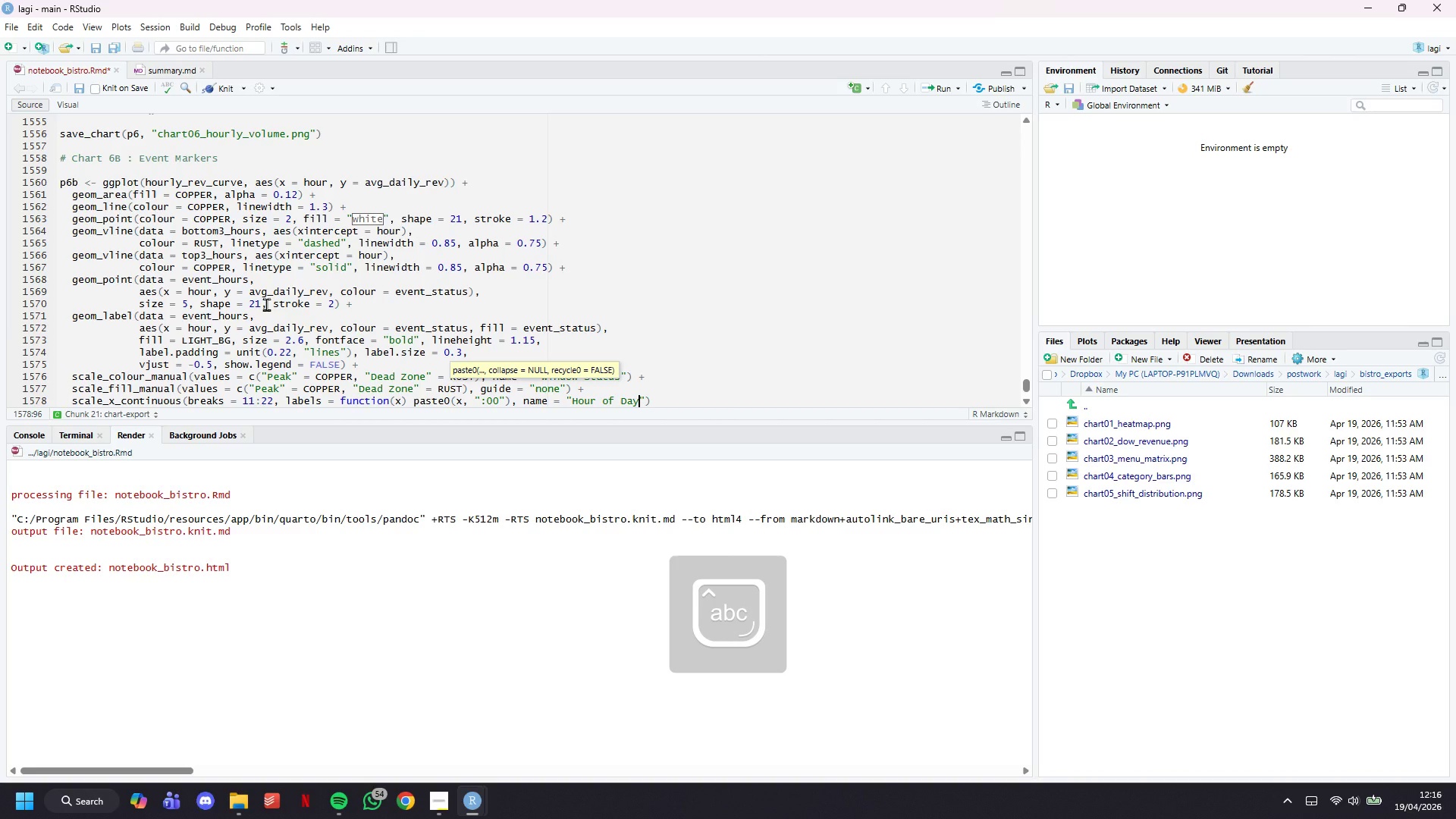 
key(ArrowRight)
 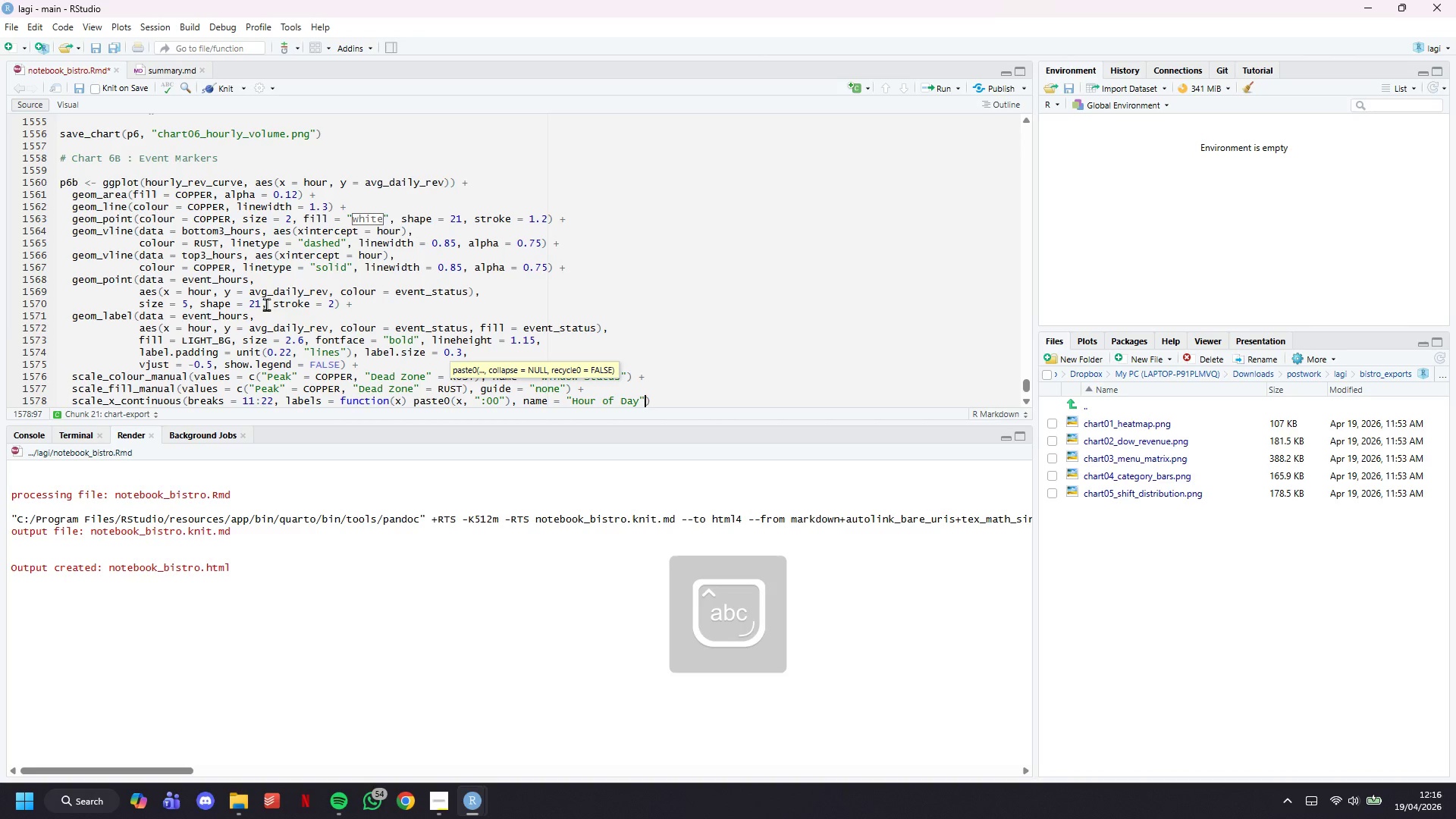 
key(ArrowRight)
 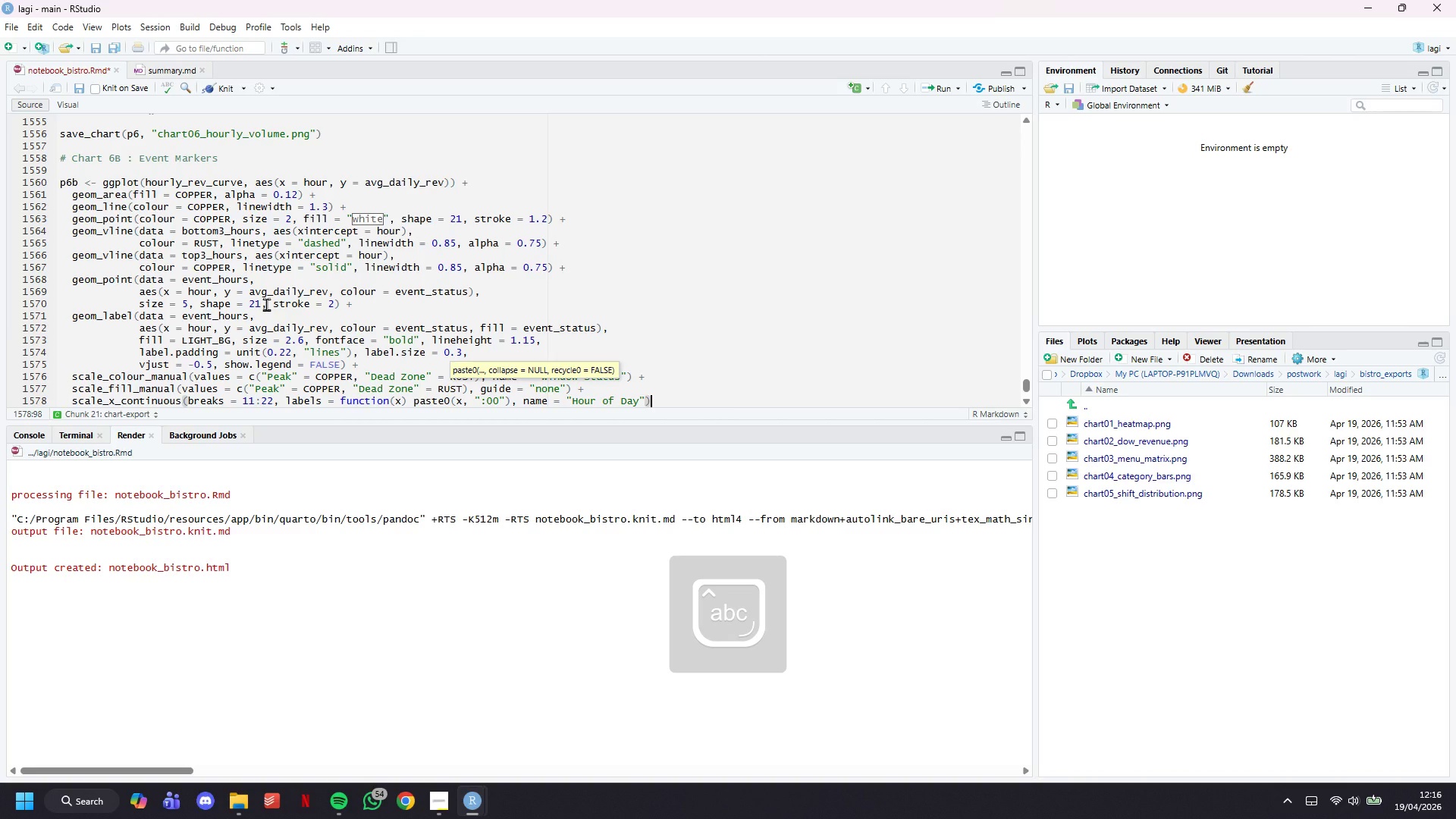 
key(Space)
 